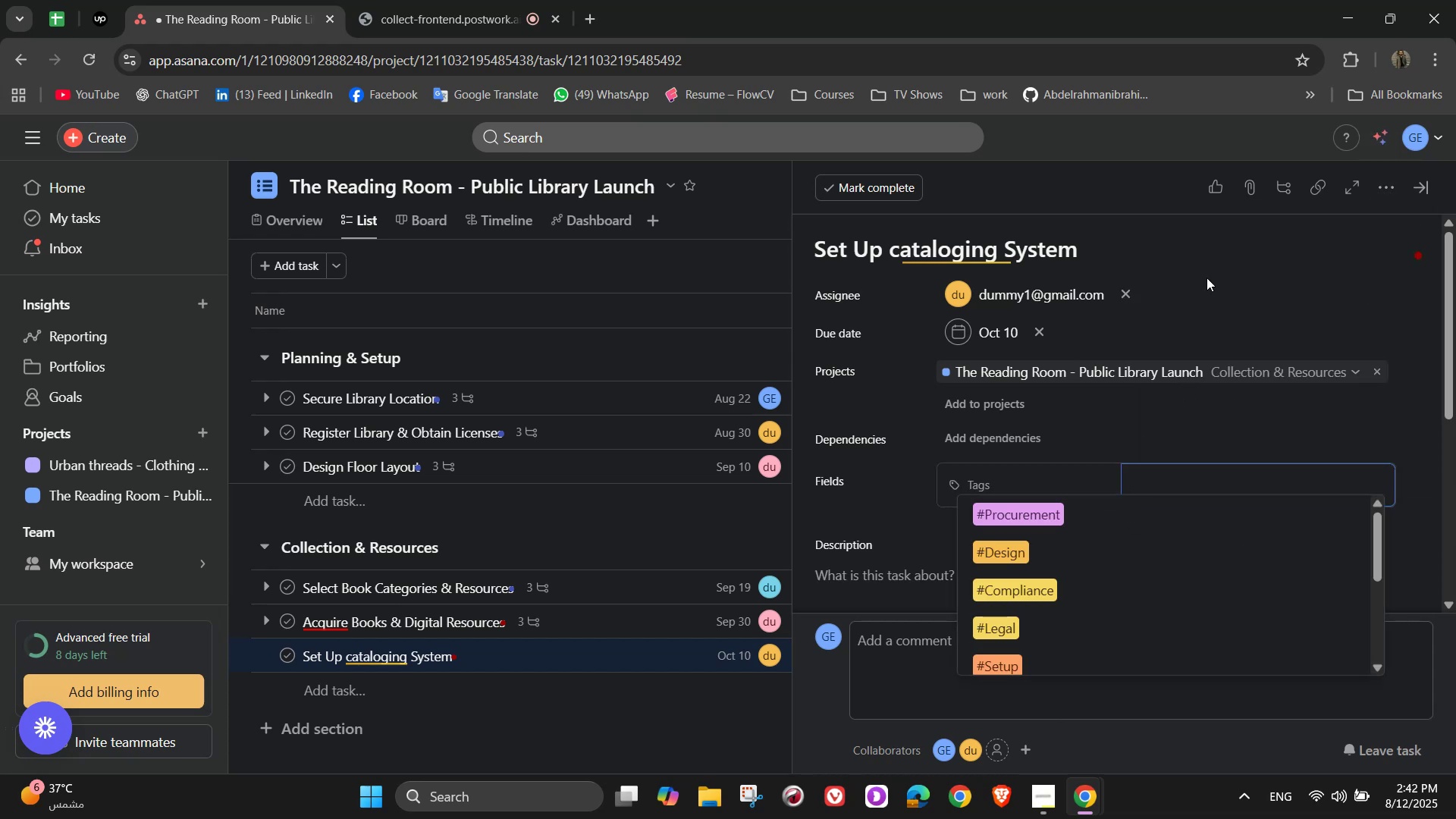 
key(T)
 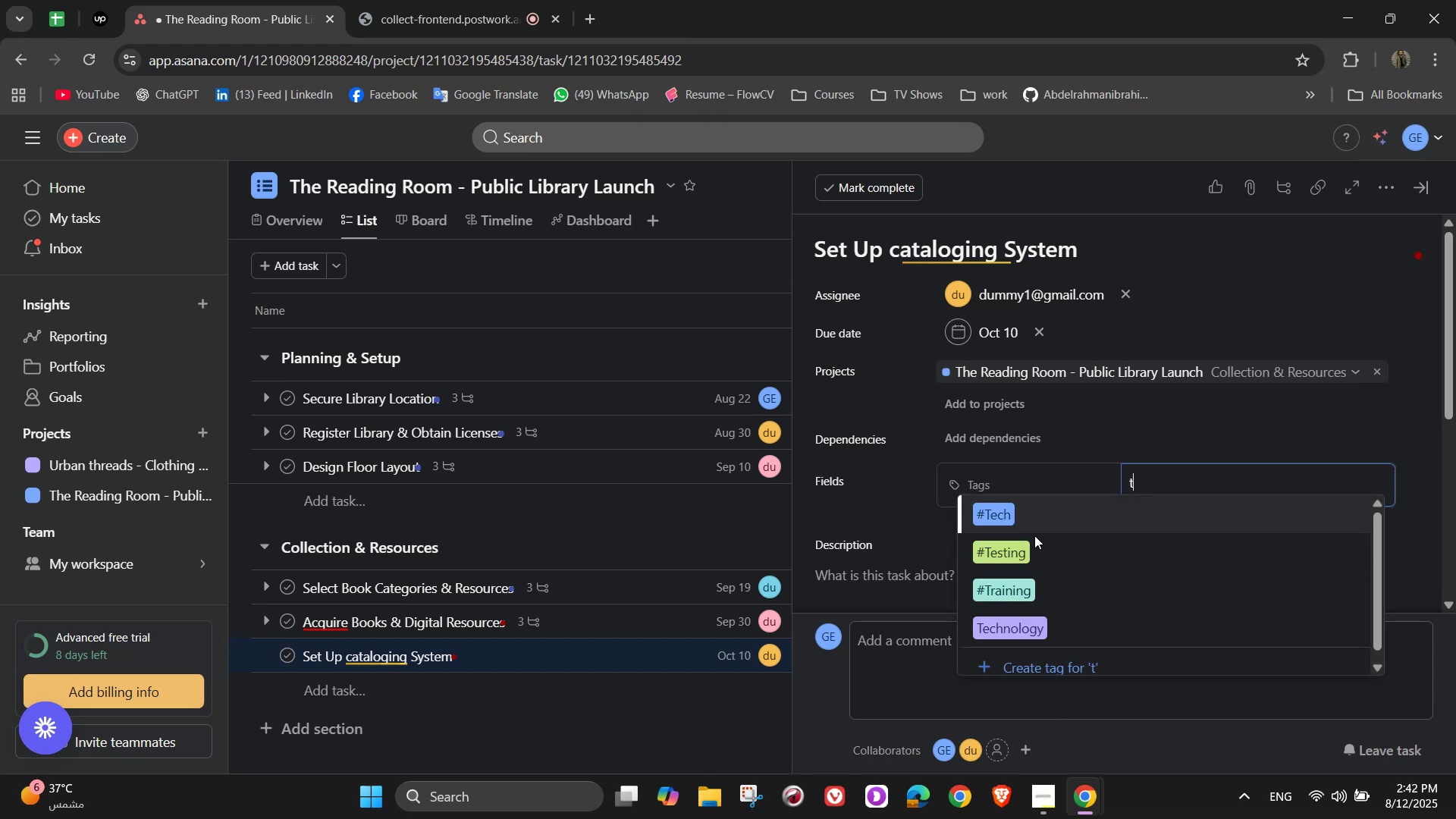 
left_click([1024, 511])
 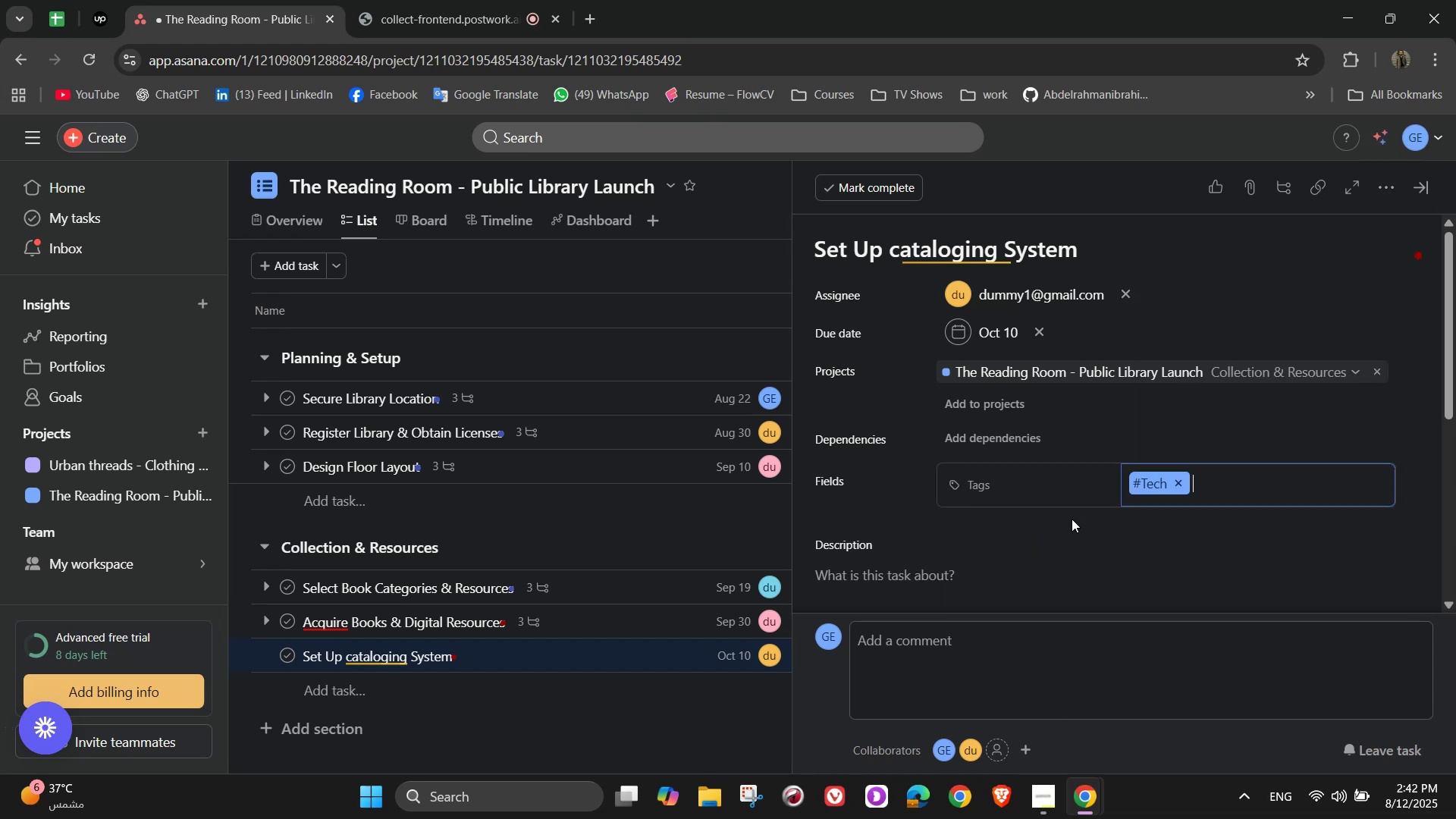 
key(O)
 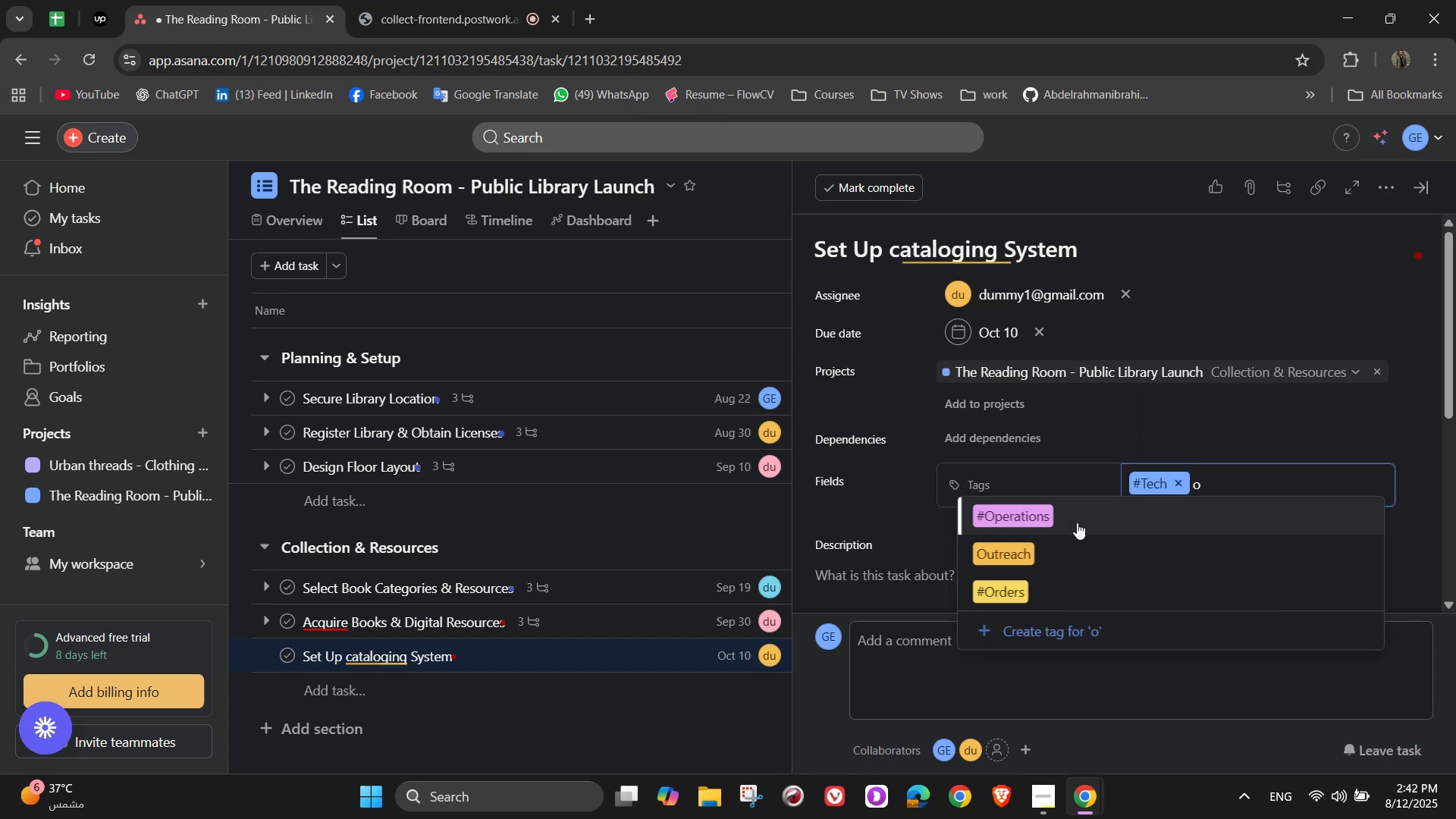 
left_click([1077, 522])
 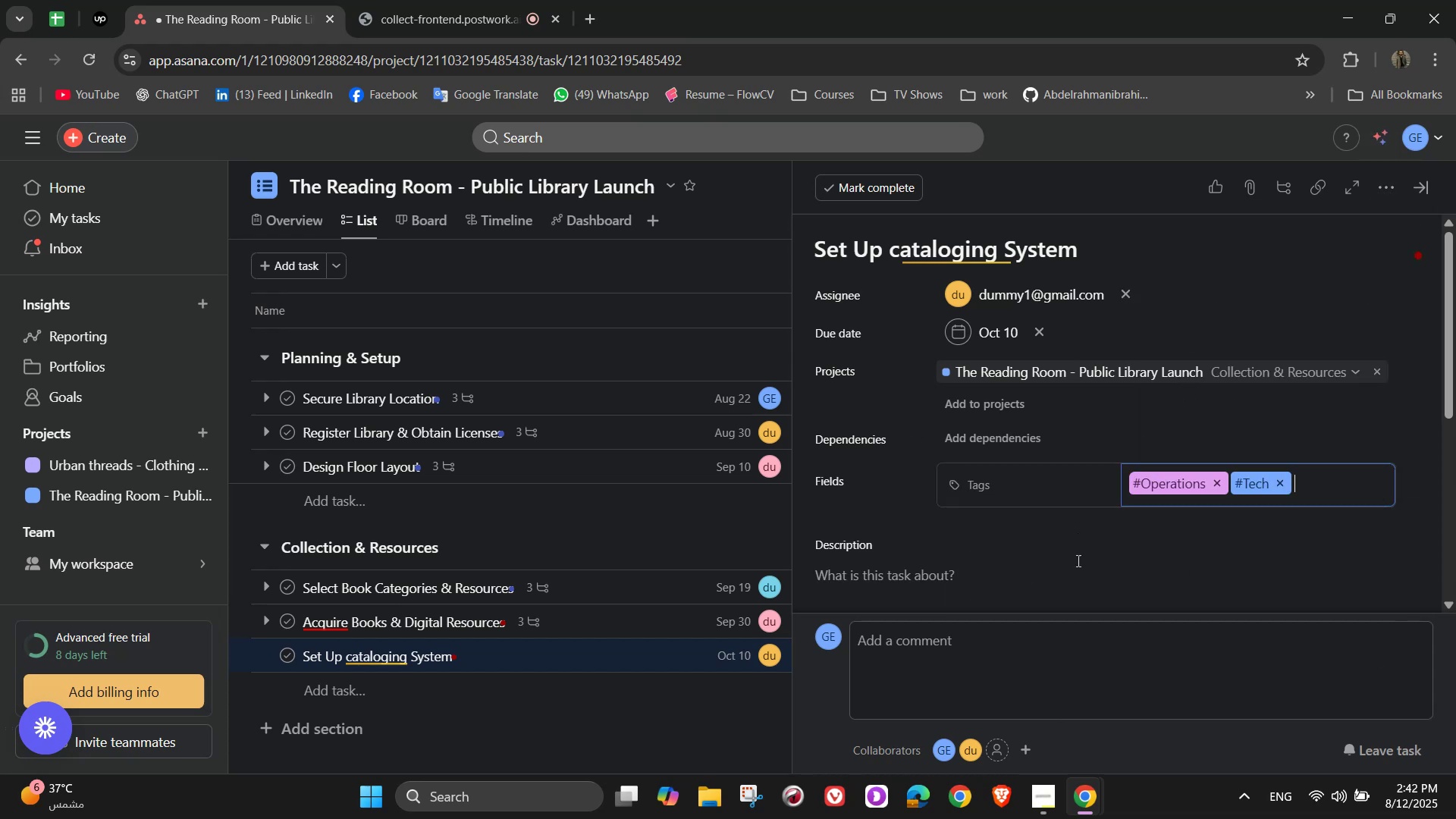 
left_click([1078, 576])
 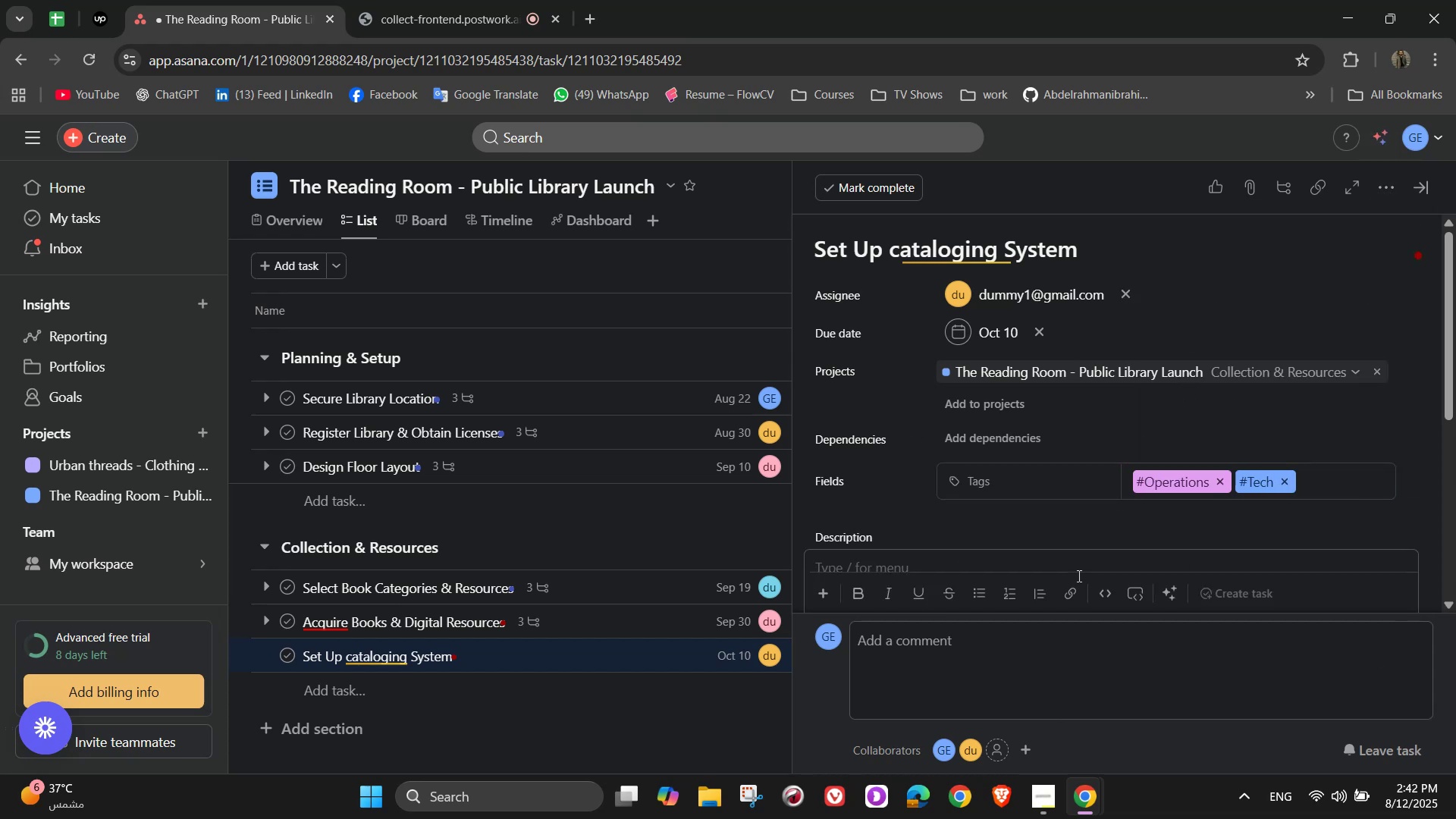 
type(Ensure all materials are organized and searchable)
 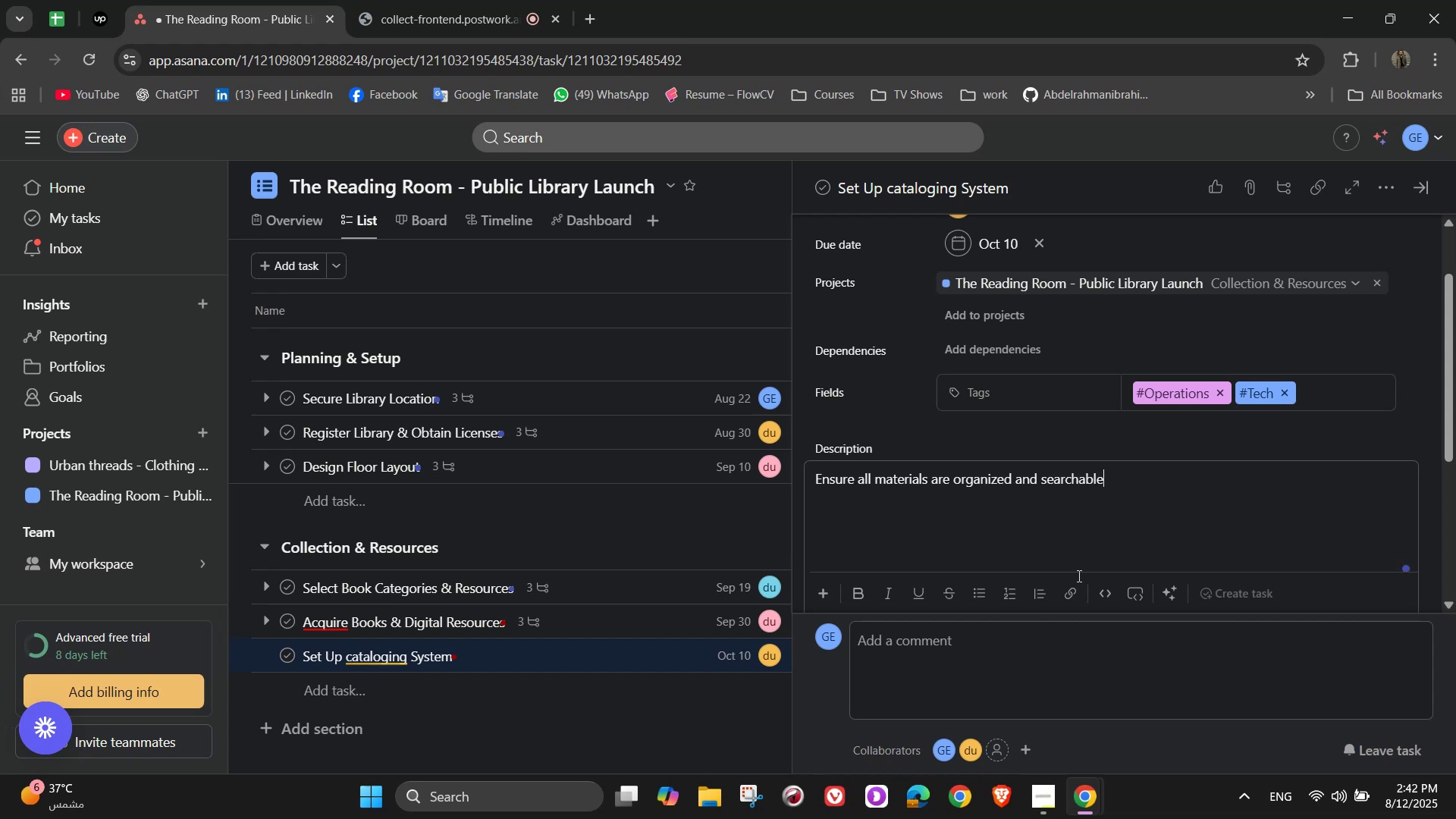 
scroll: coordinate [951, 551], scroll_direction: down, amount: 2.0
 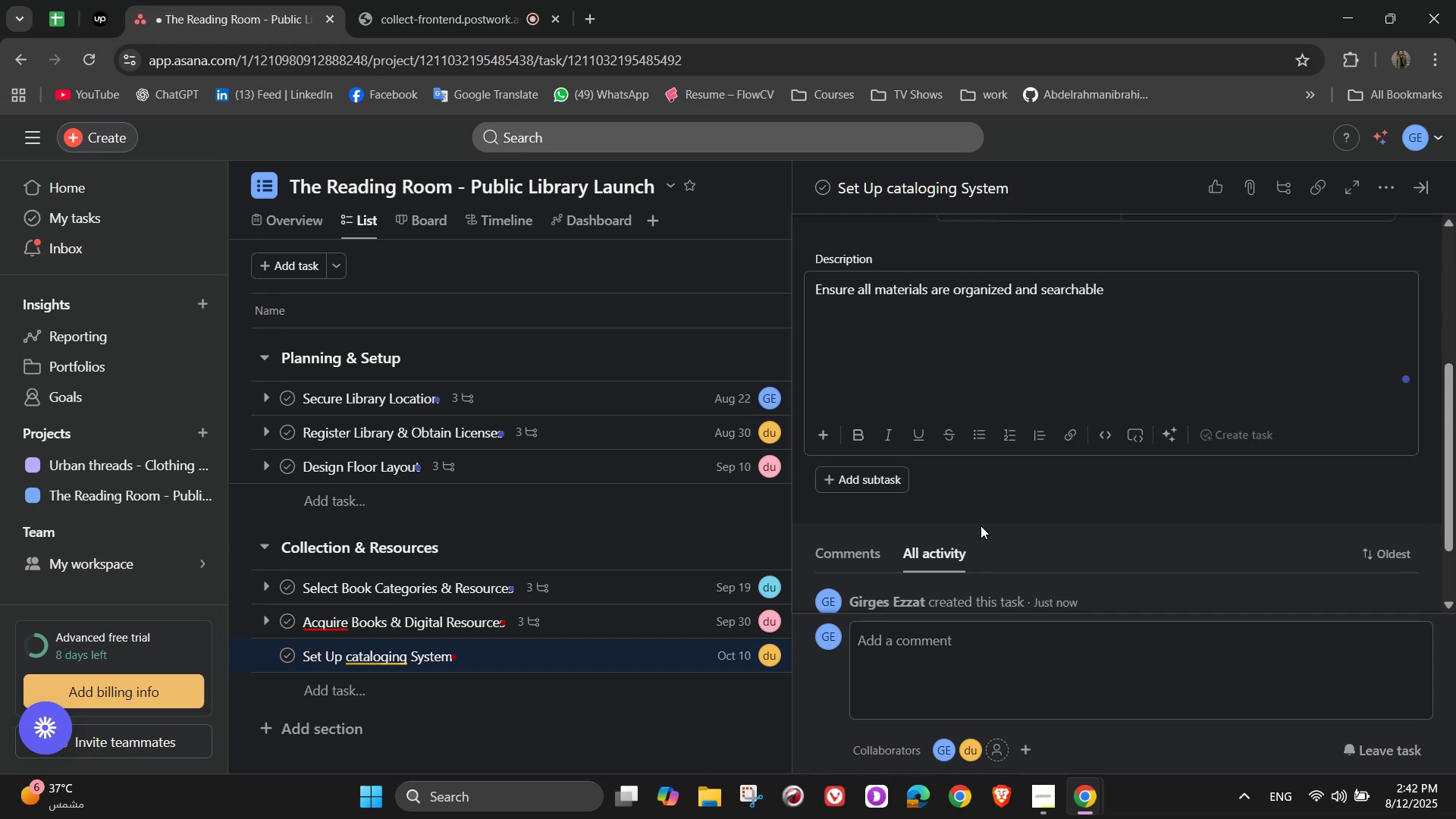 
left_click([1012, 491])
 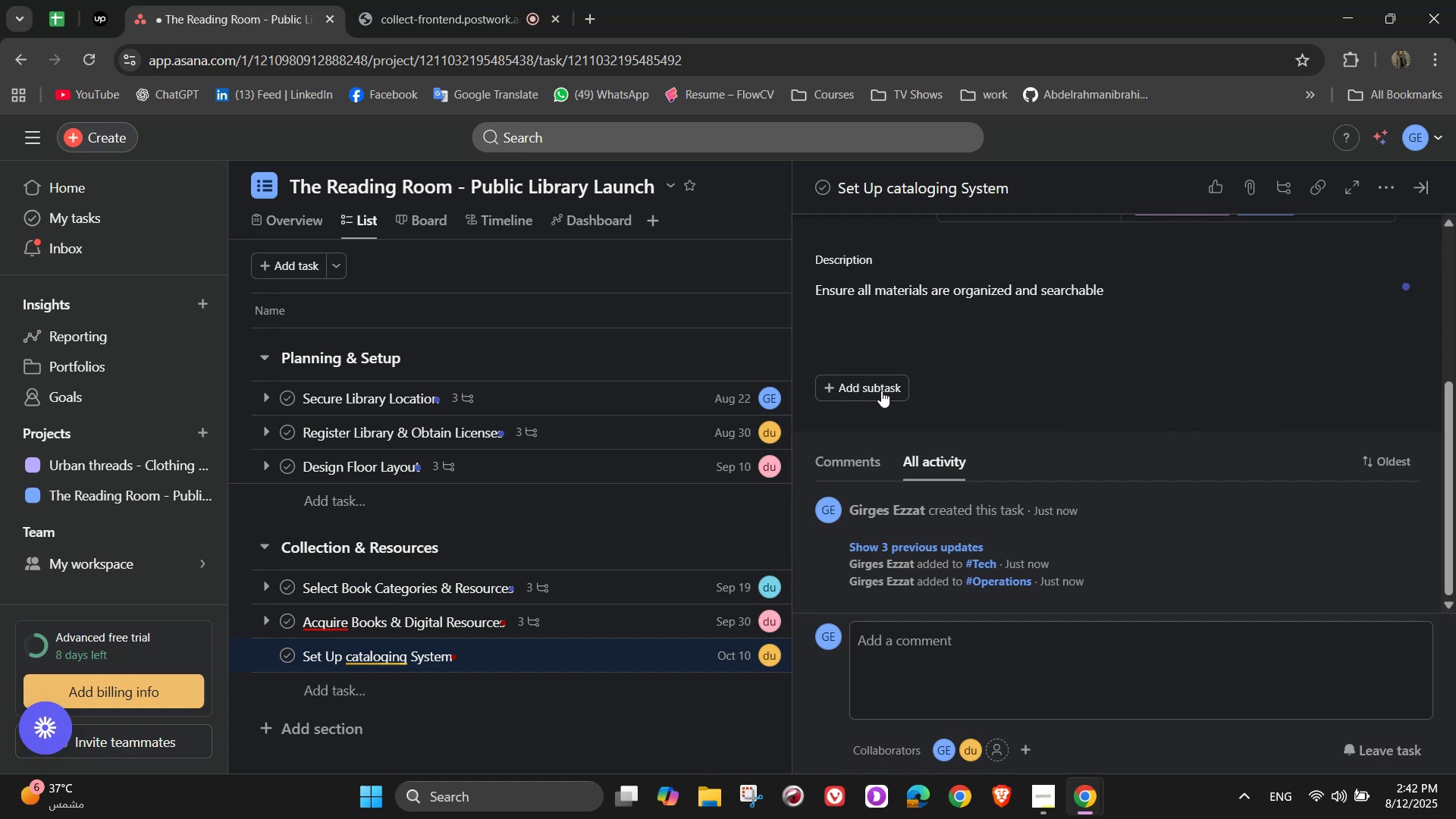 
left_click([883, 384])
 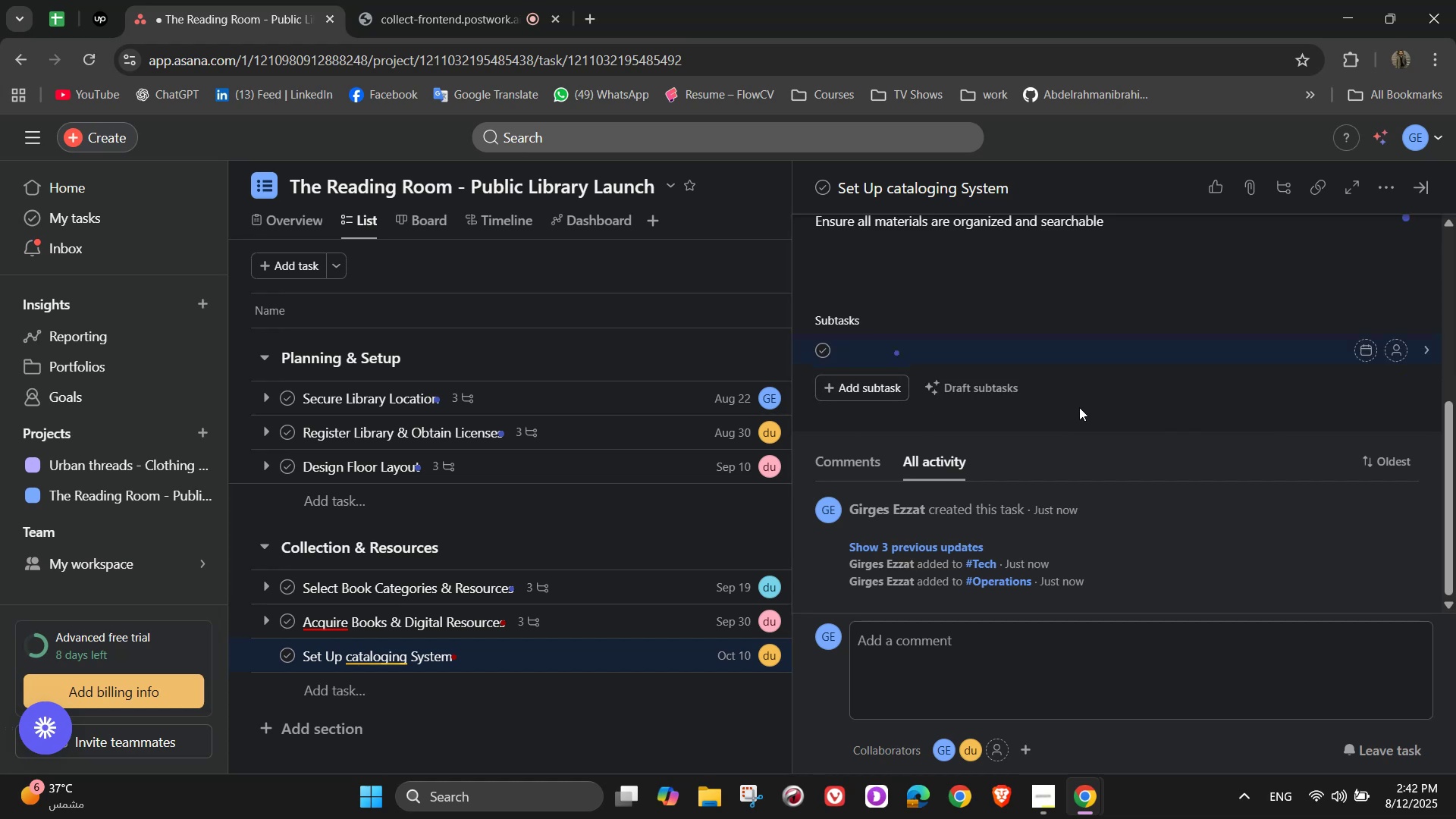 
type(Choose librarymanagementsoftware)
 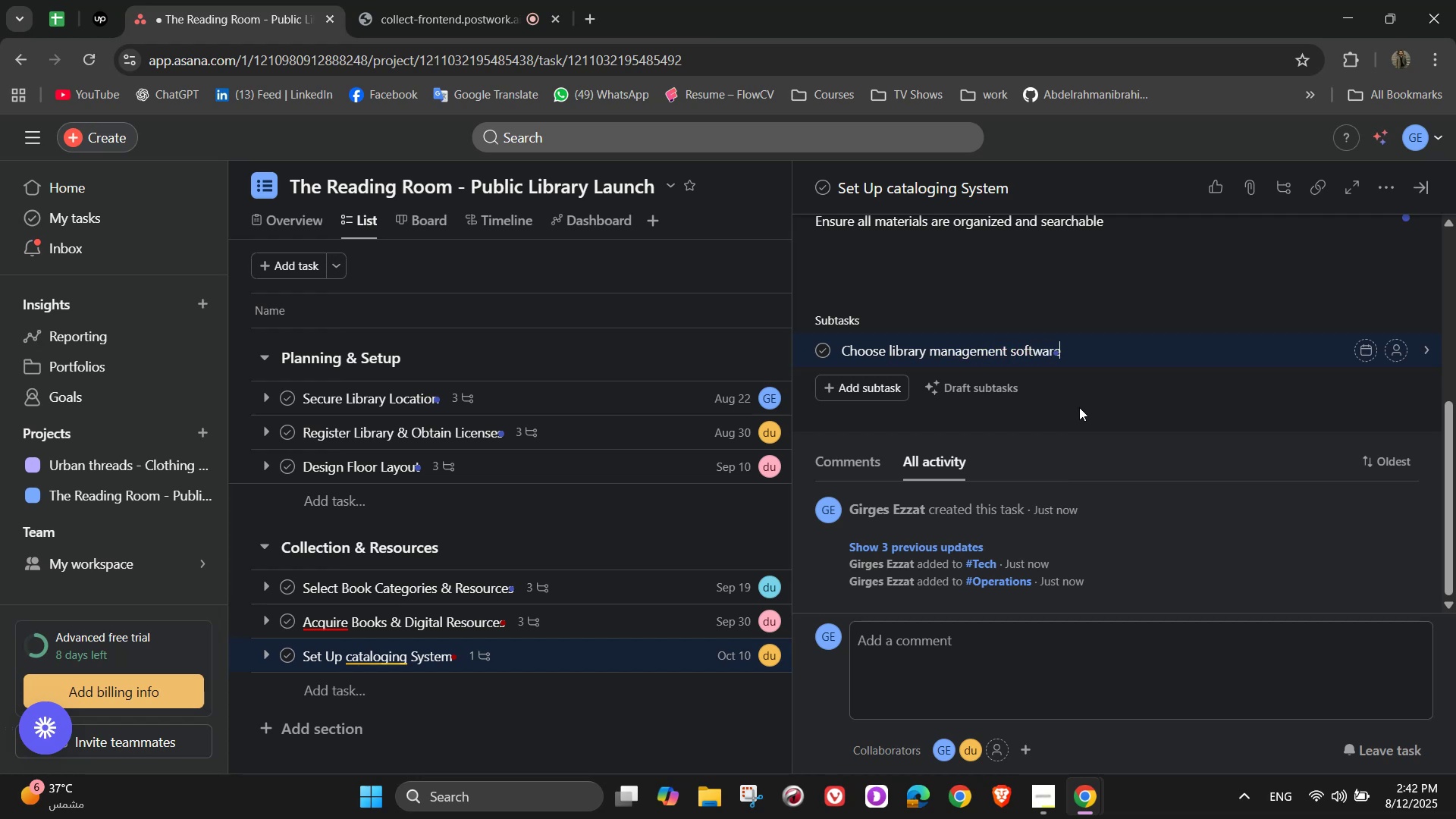 
key(Enter)
 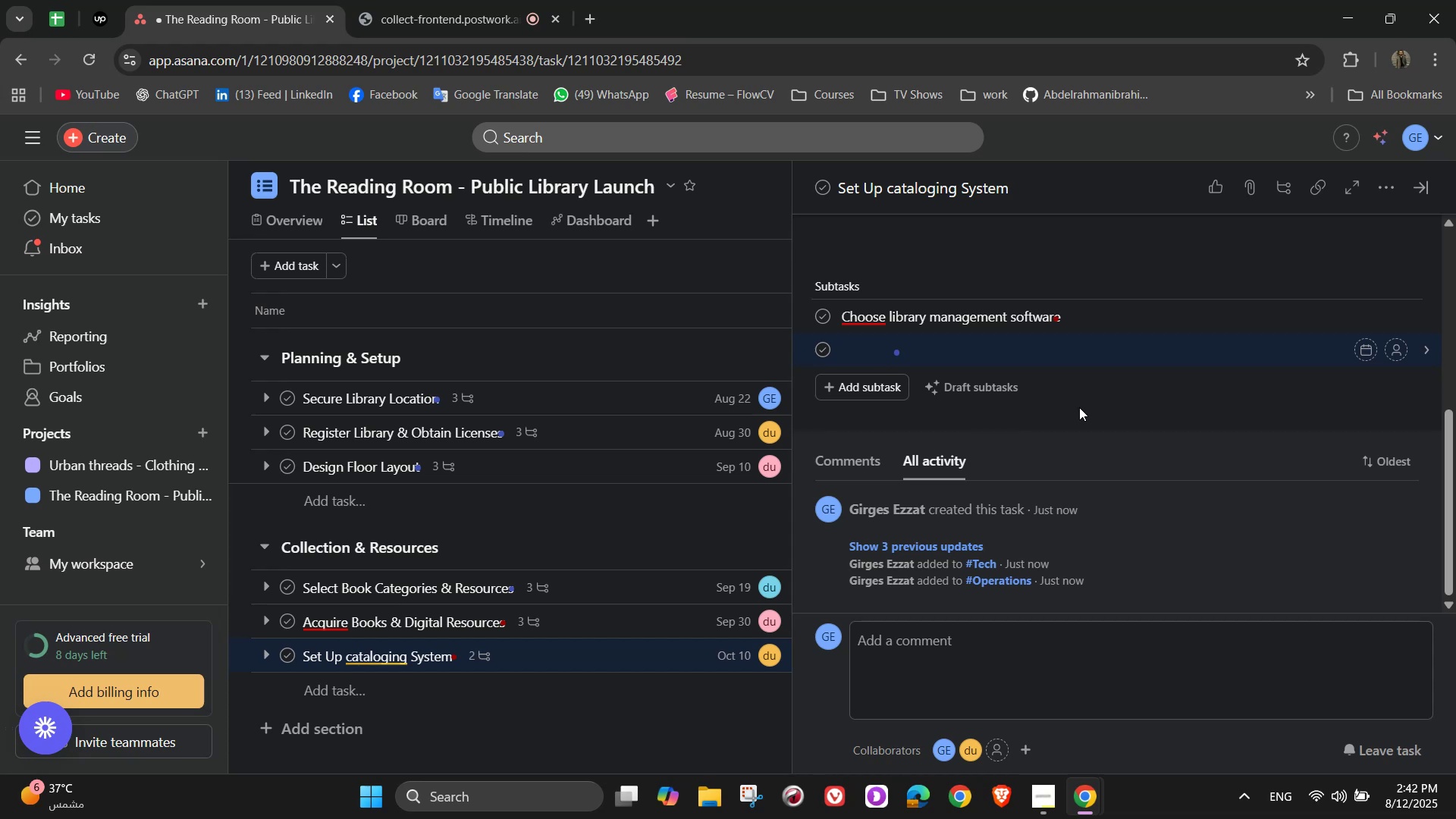 
wait(6.73)
 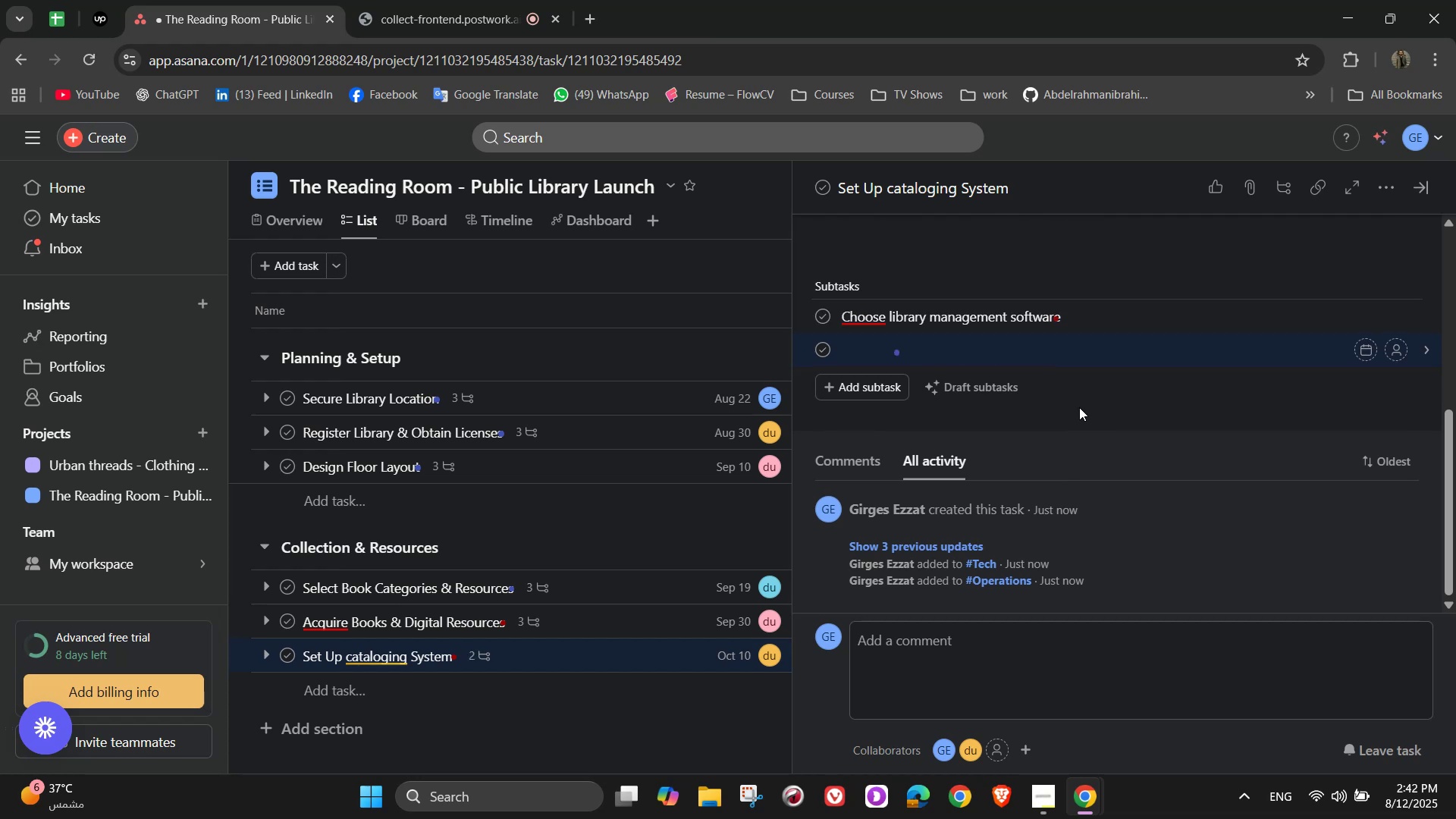 
type(Barcode)
 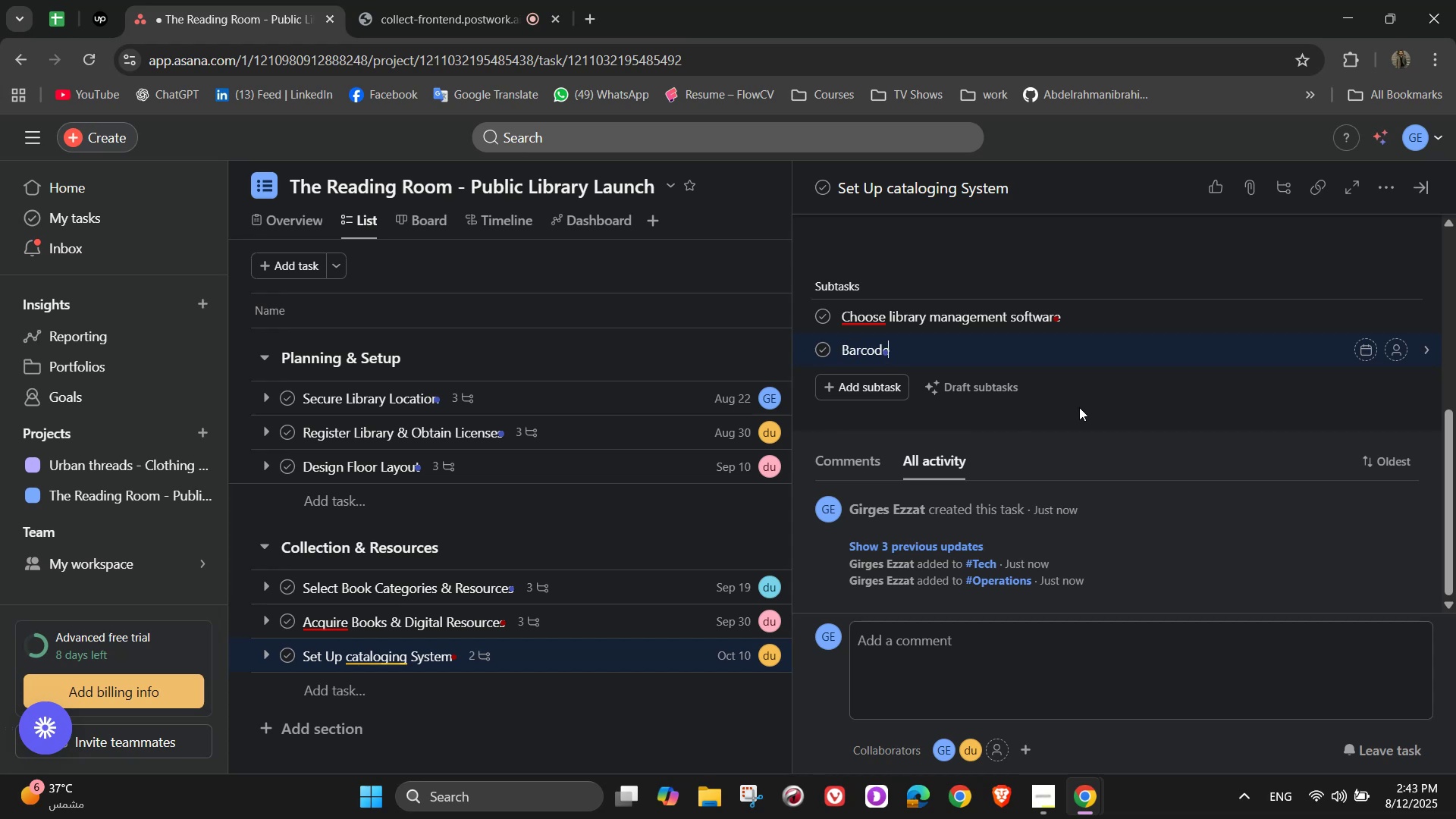 
type( books and resources)
 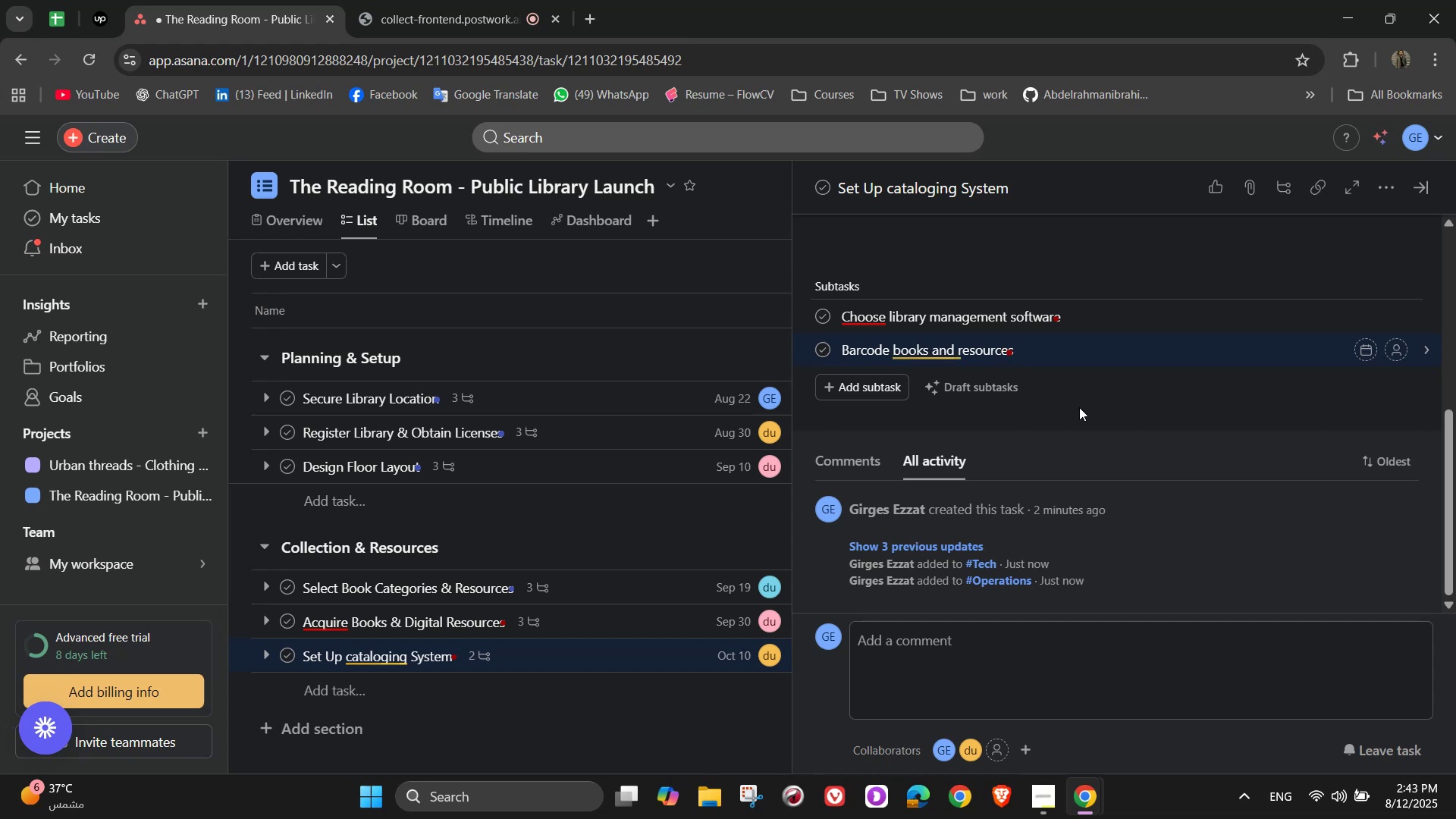 
wait(6.96)
 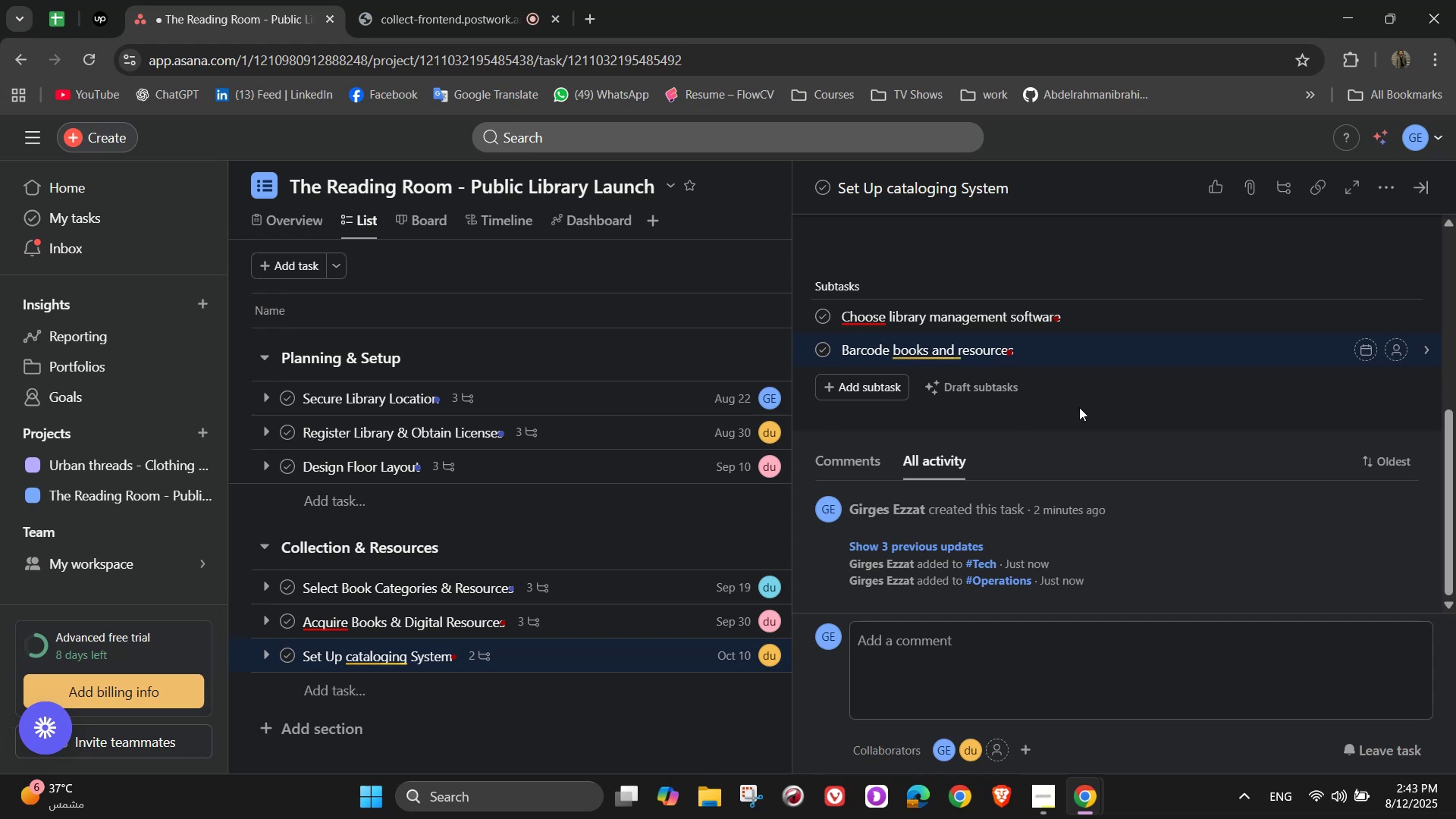 
key(NumpadEnter)
 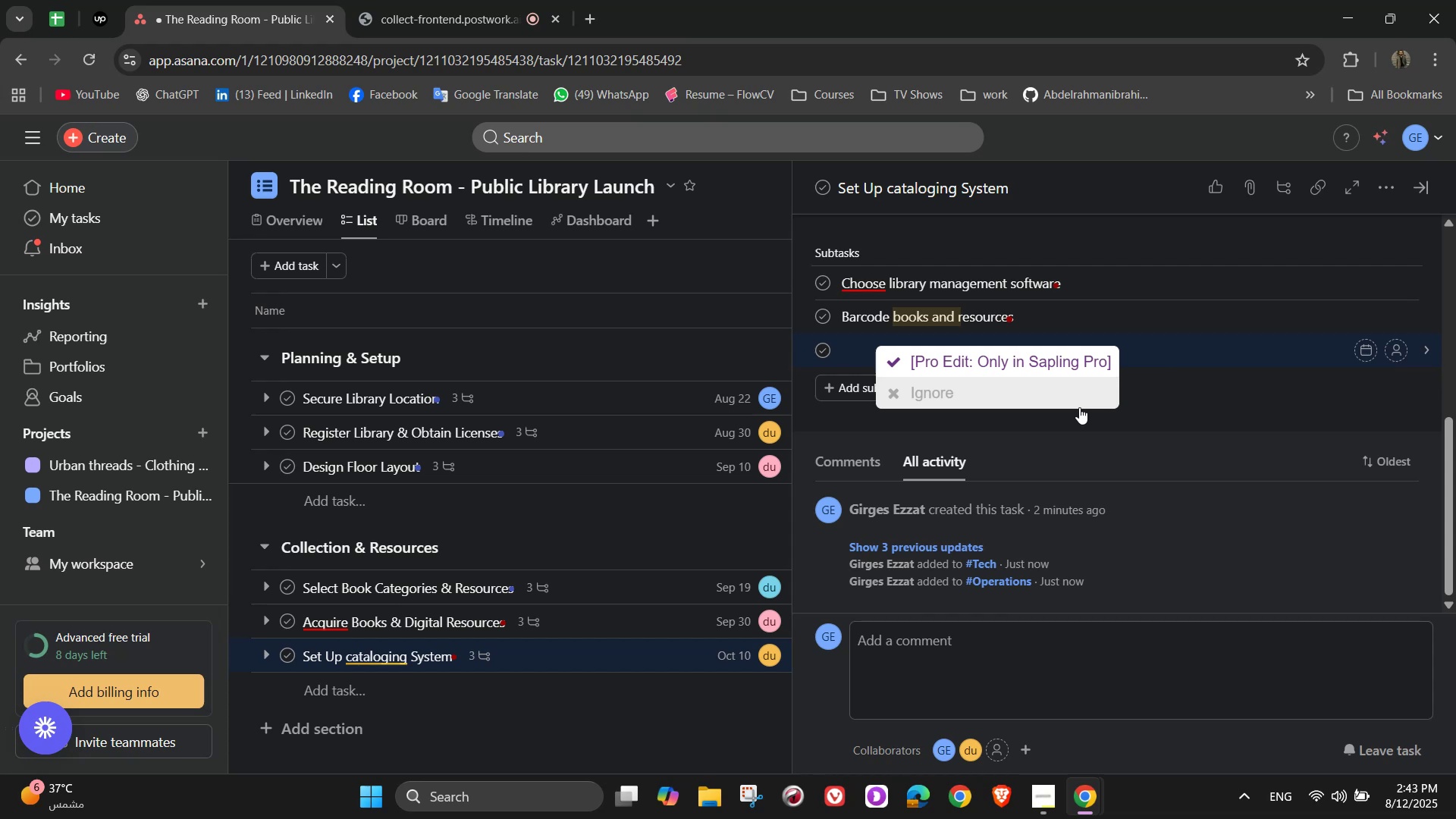 
type(Train staff in cataloging procedures)
 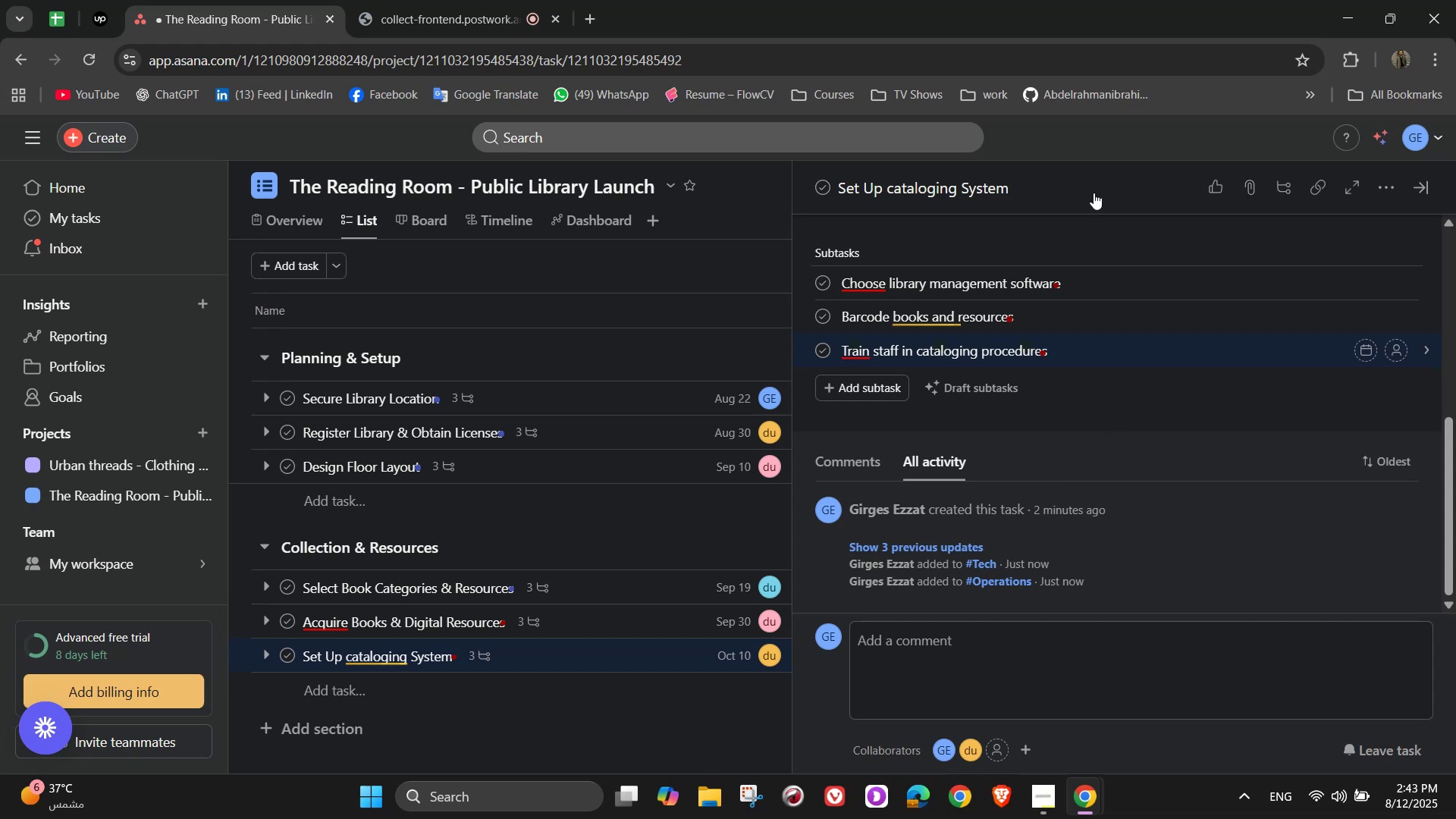 
wait(5.37)
 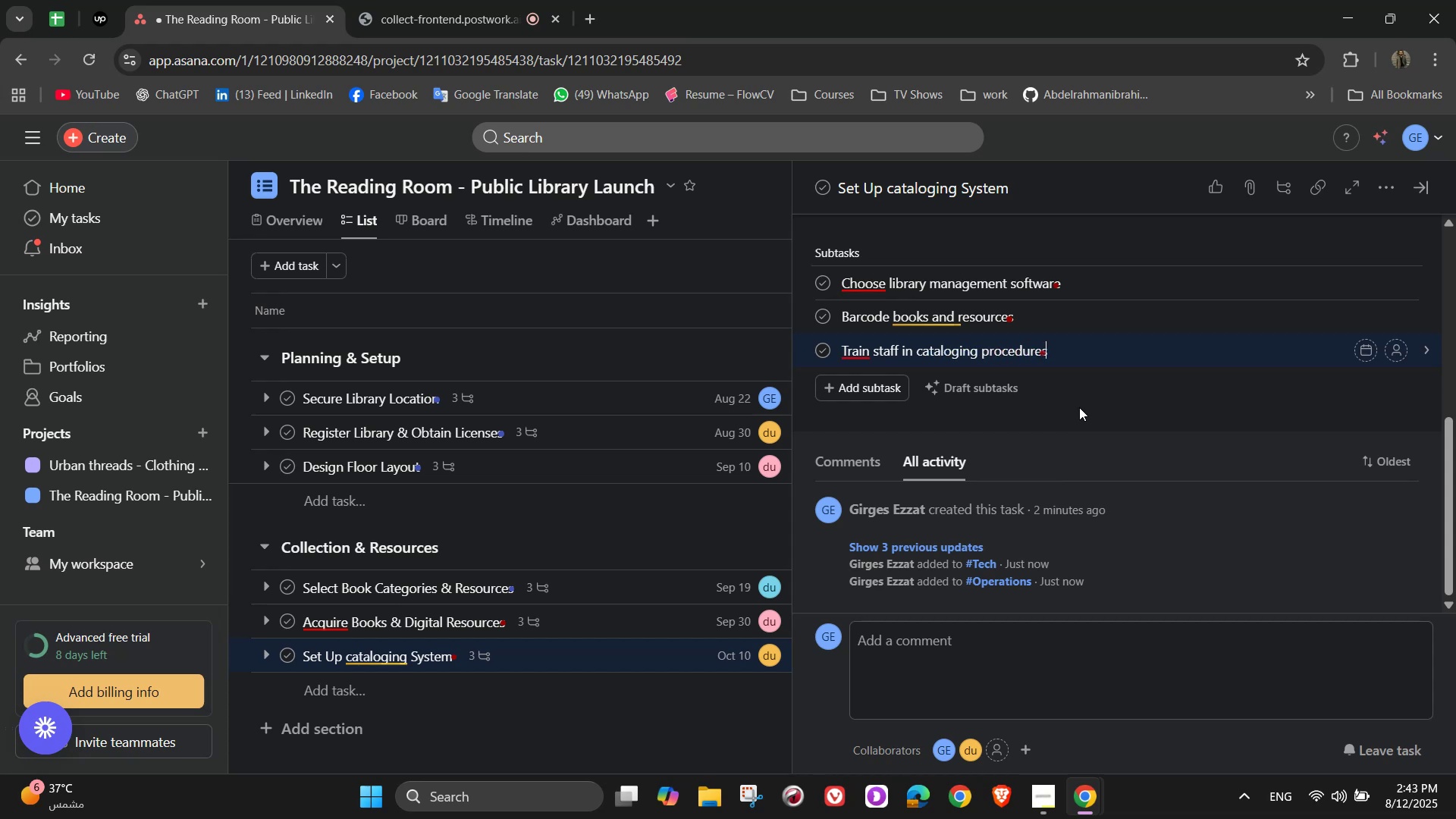 
left_click([1396, 281])
 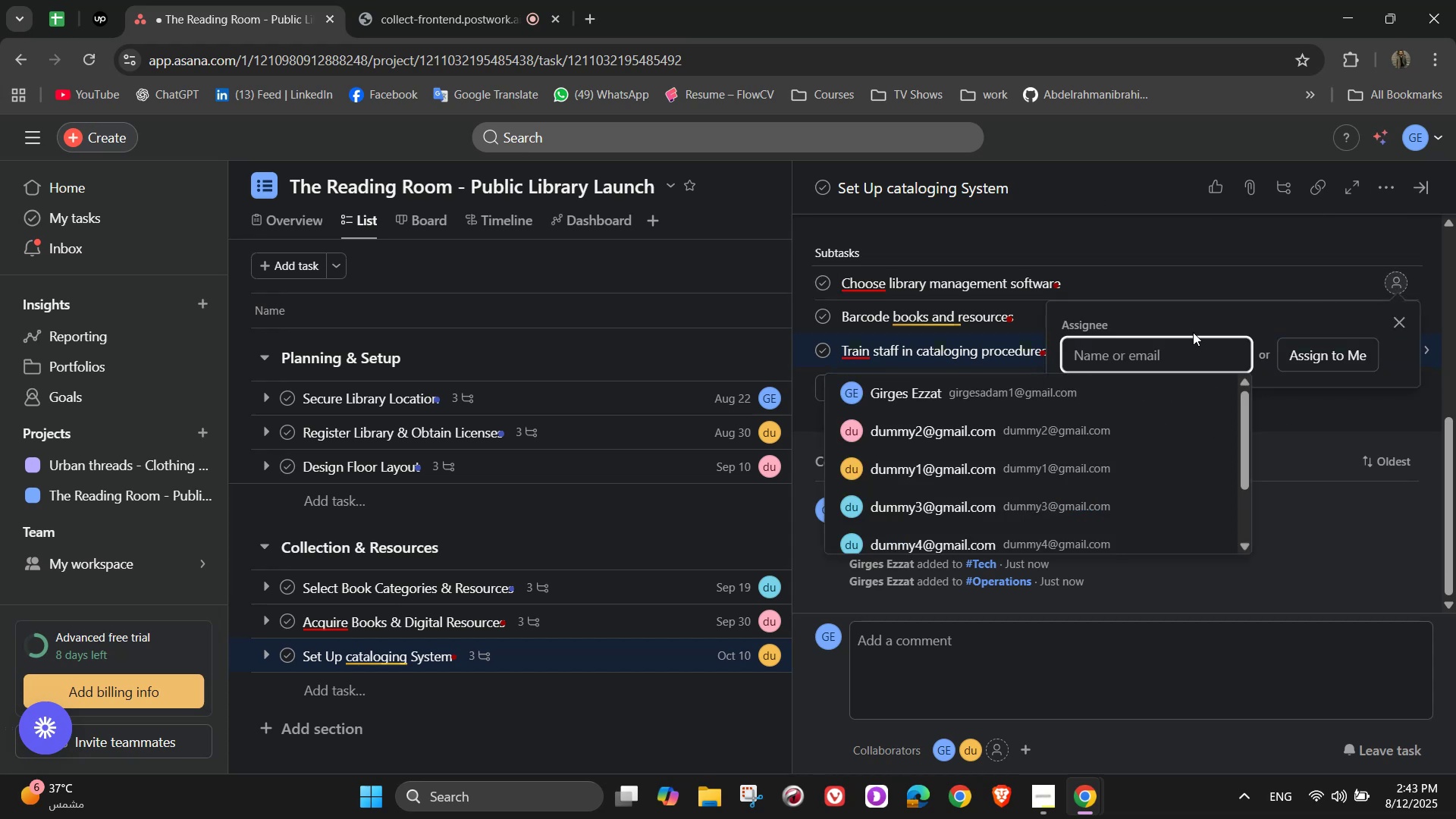 
wait(9.07)
 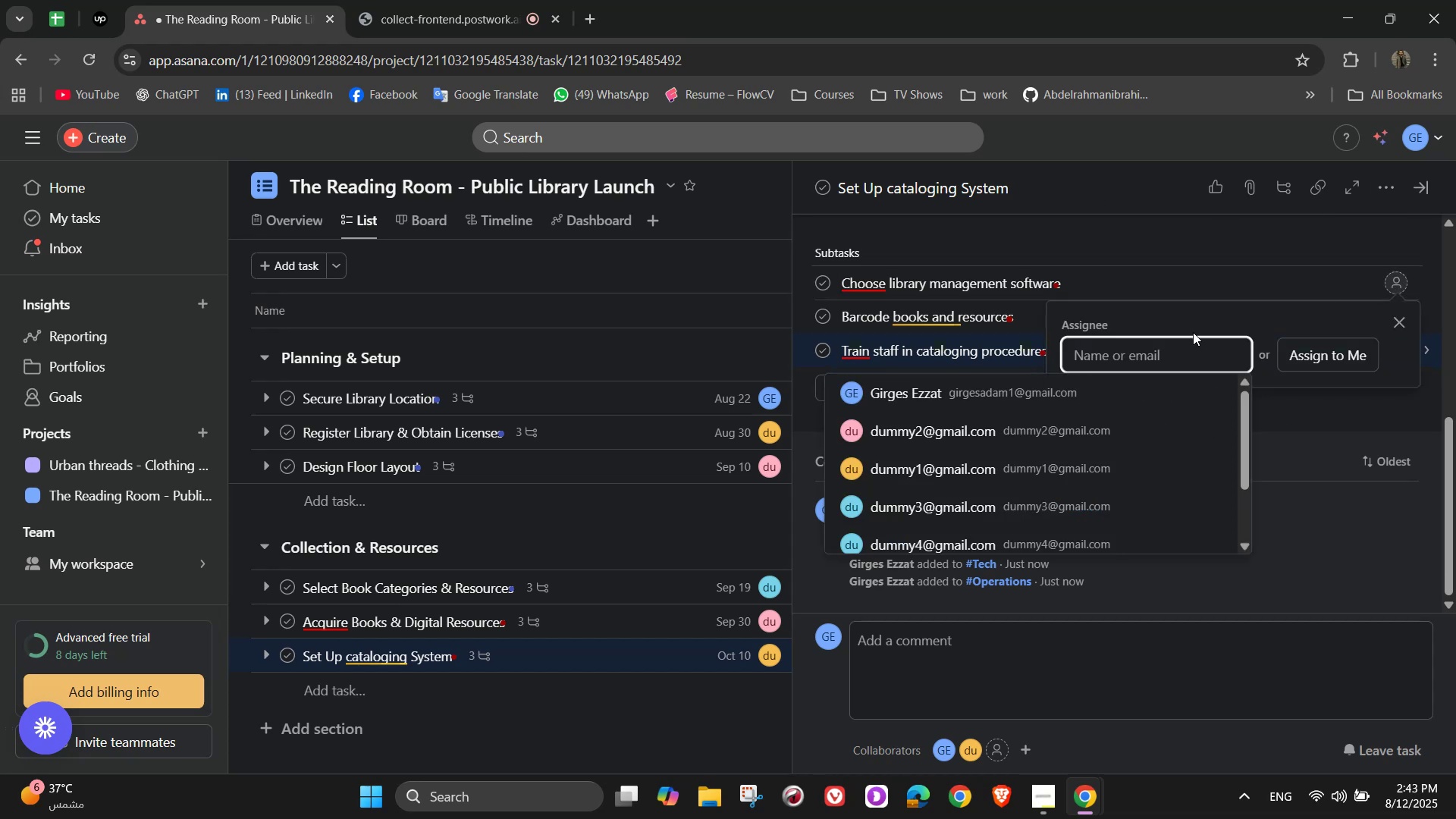 
left_click([1116, 460])
 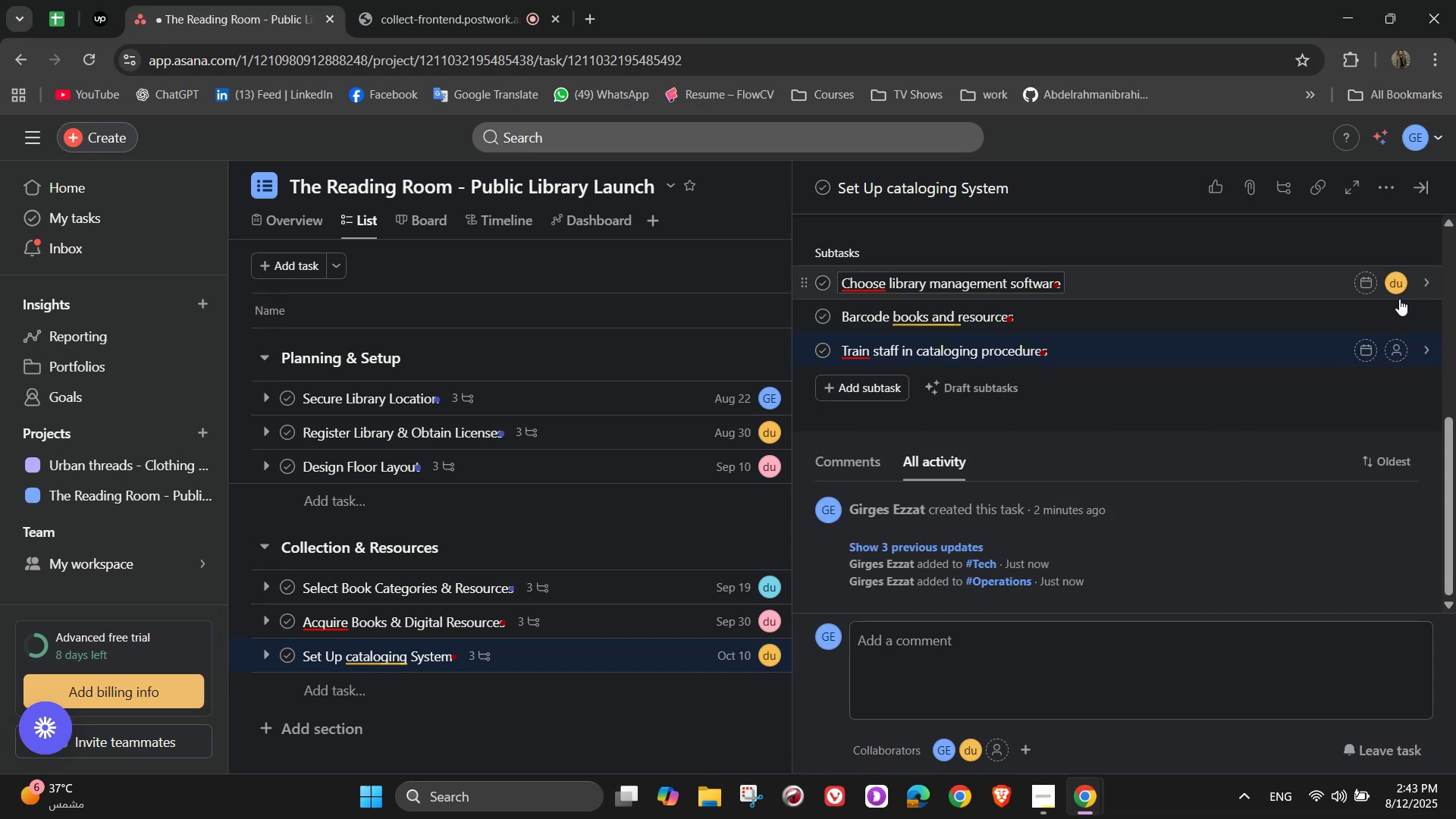 
left_click([1399, 314])
 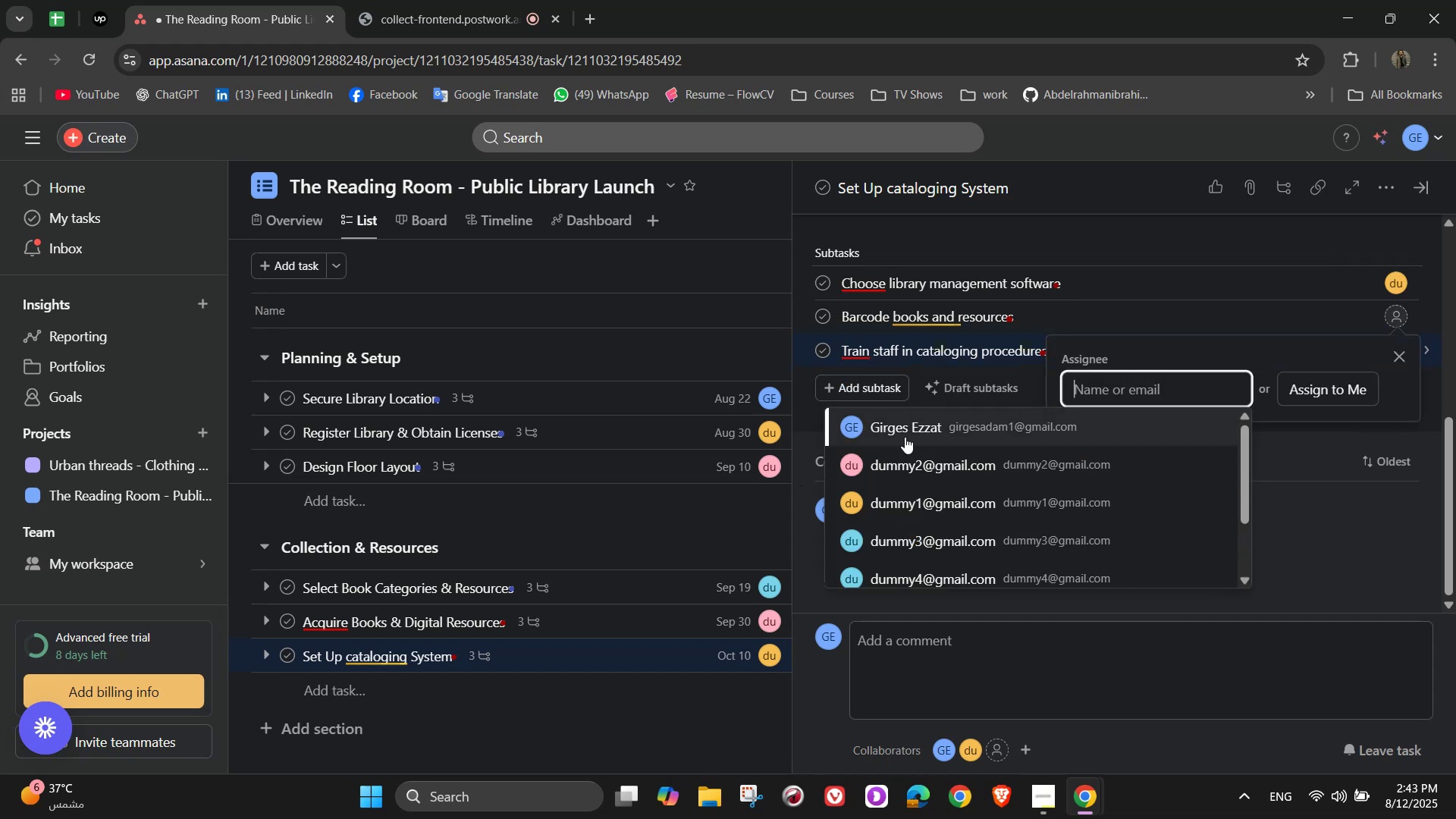 
left_click([913, 435])
 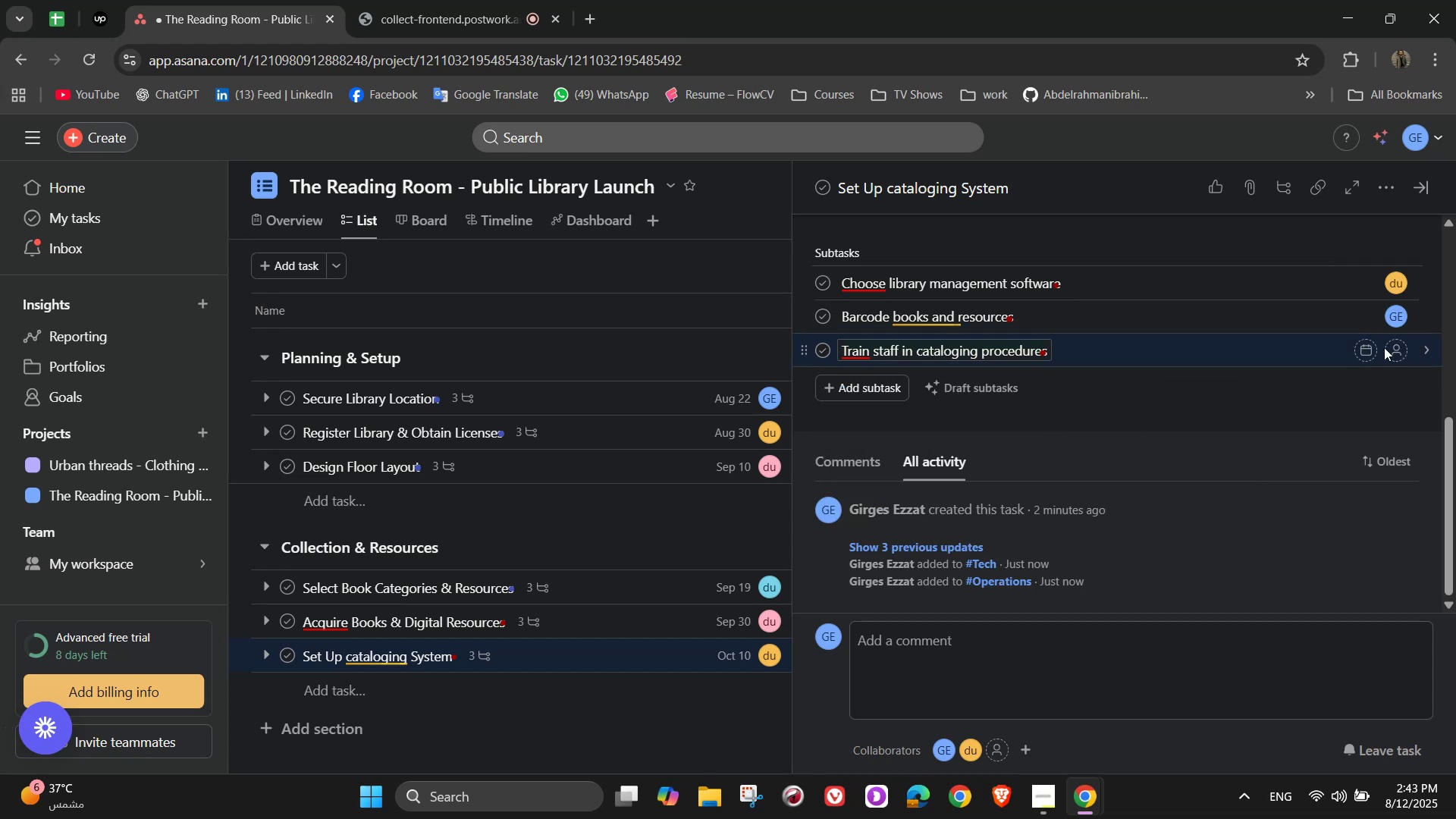 
left_click([1396, 345])
 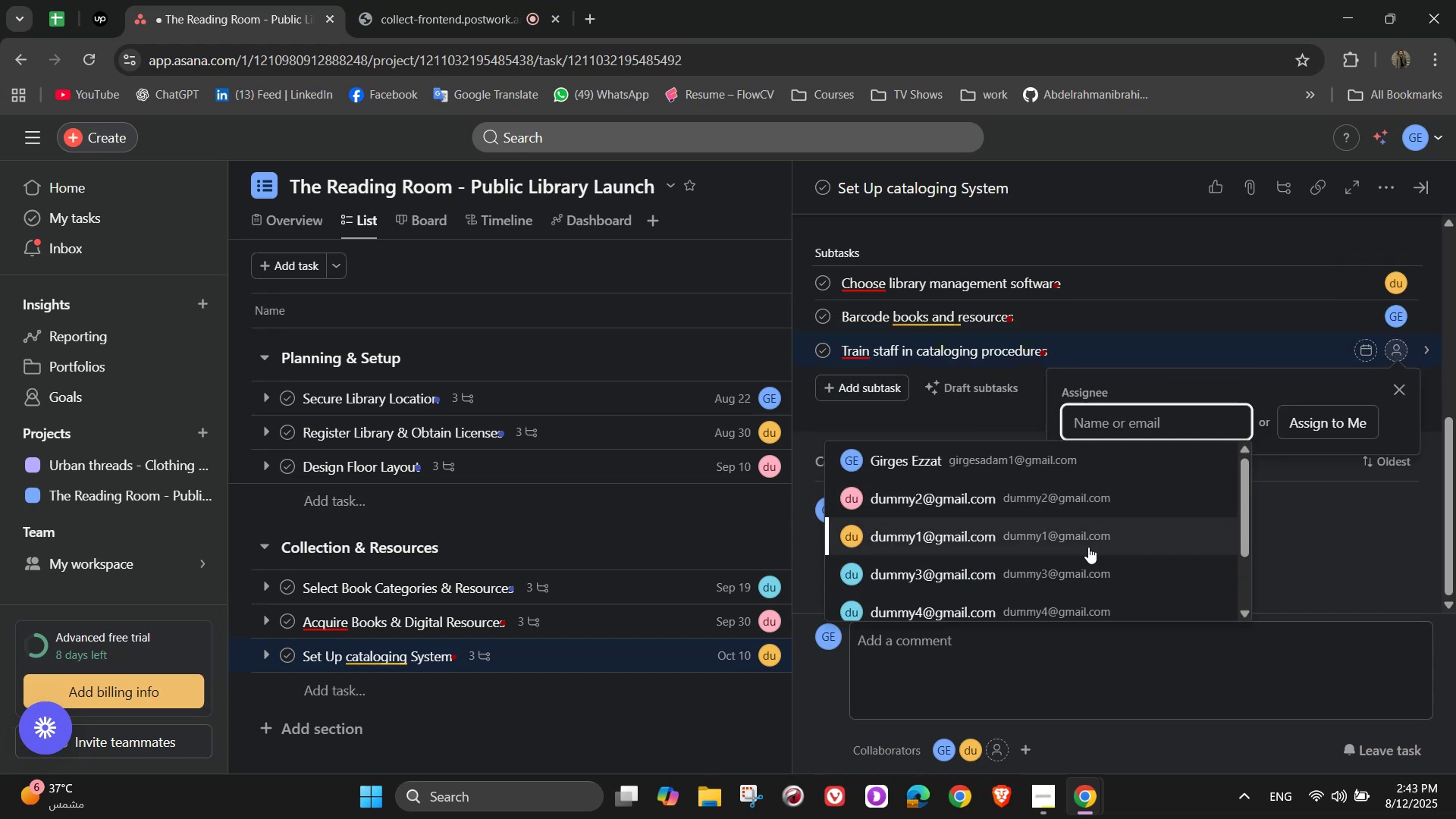 
left_click([1074, 568])
 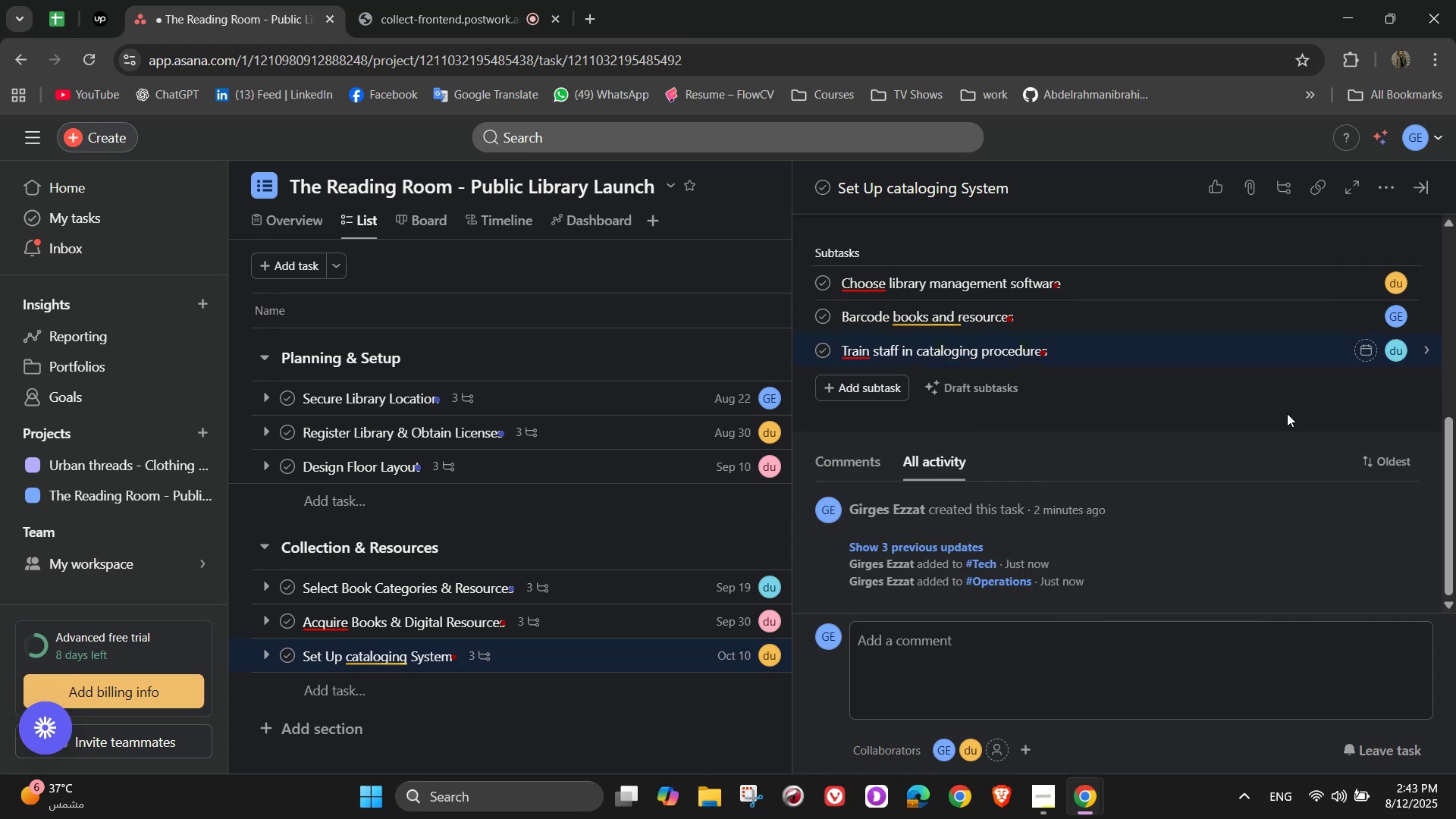 
scroll: coordinate [1292, 397], scroll_direction: up, amount: 6.0
 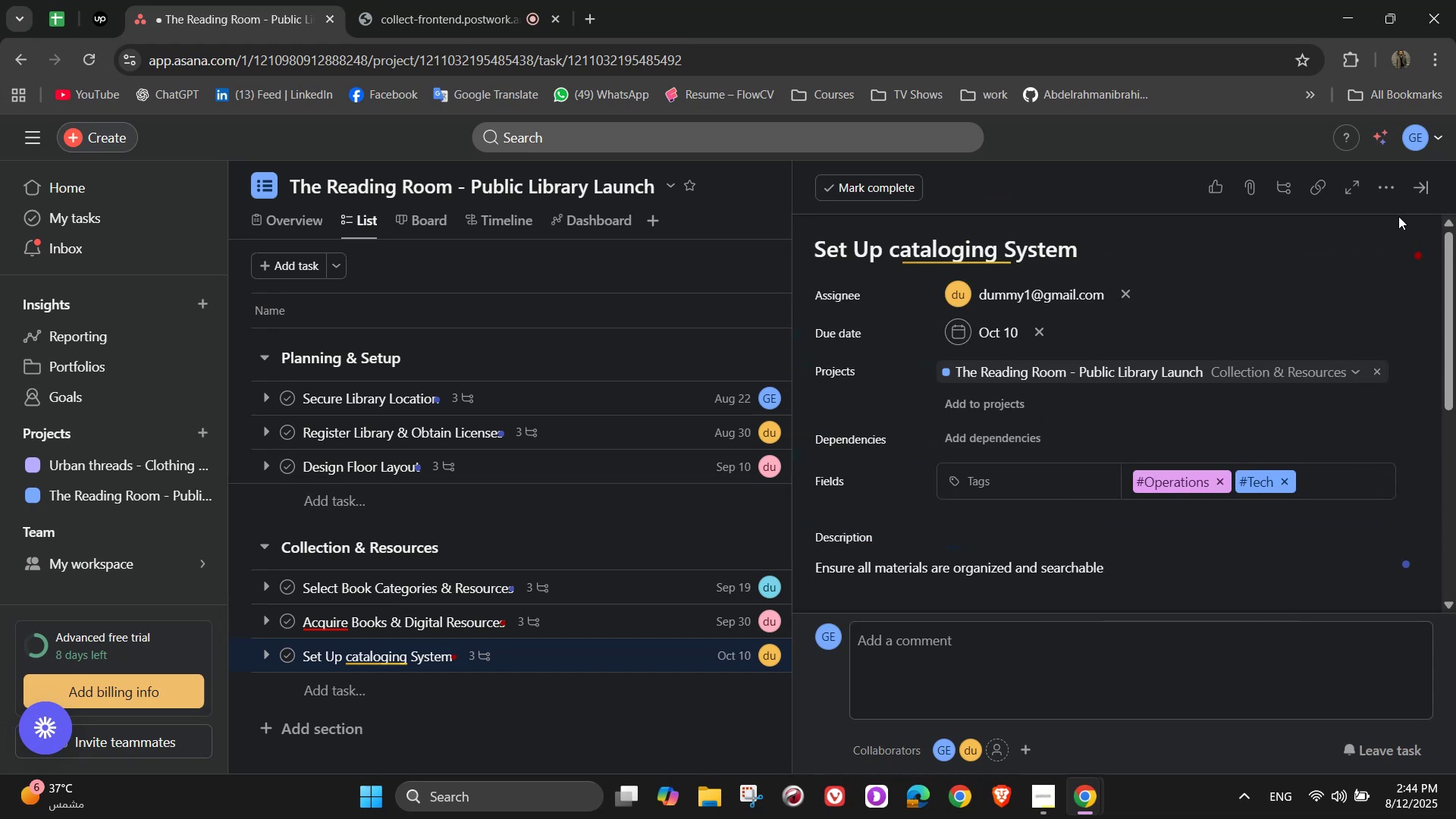 
left_click([1425, 179])
 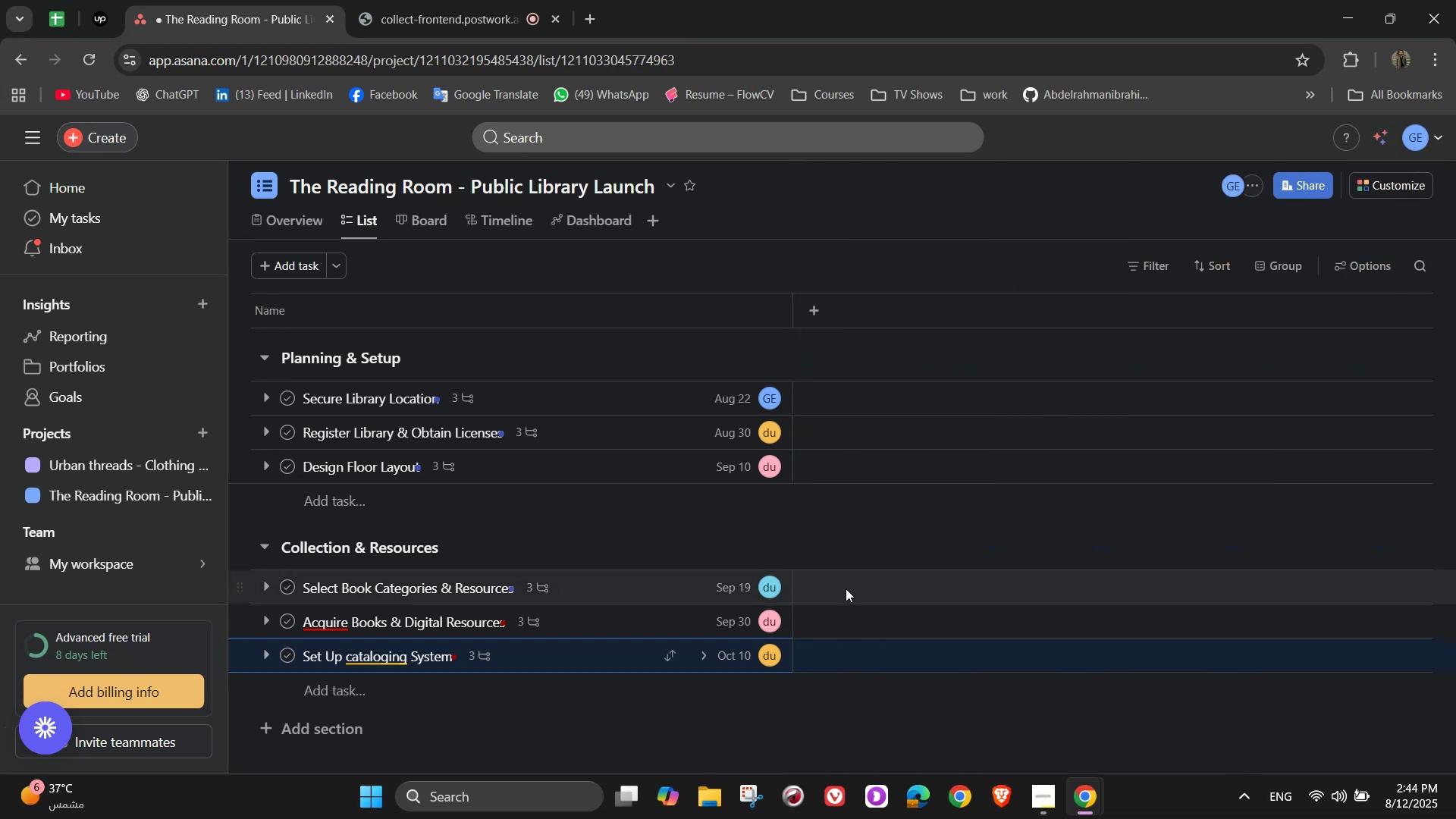 
scroll: coordinate [503, 638], scroll_direction: down, amount: 4.0
 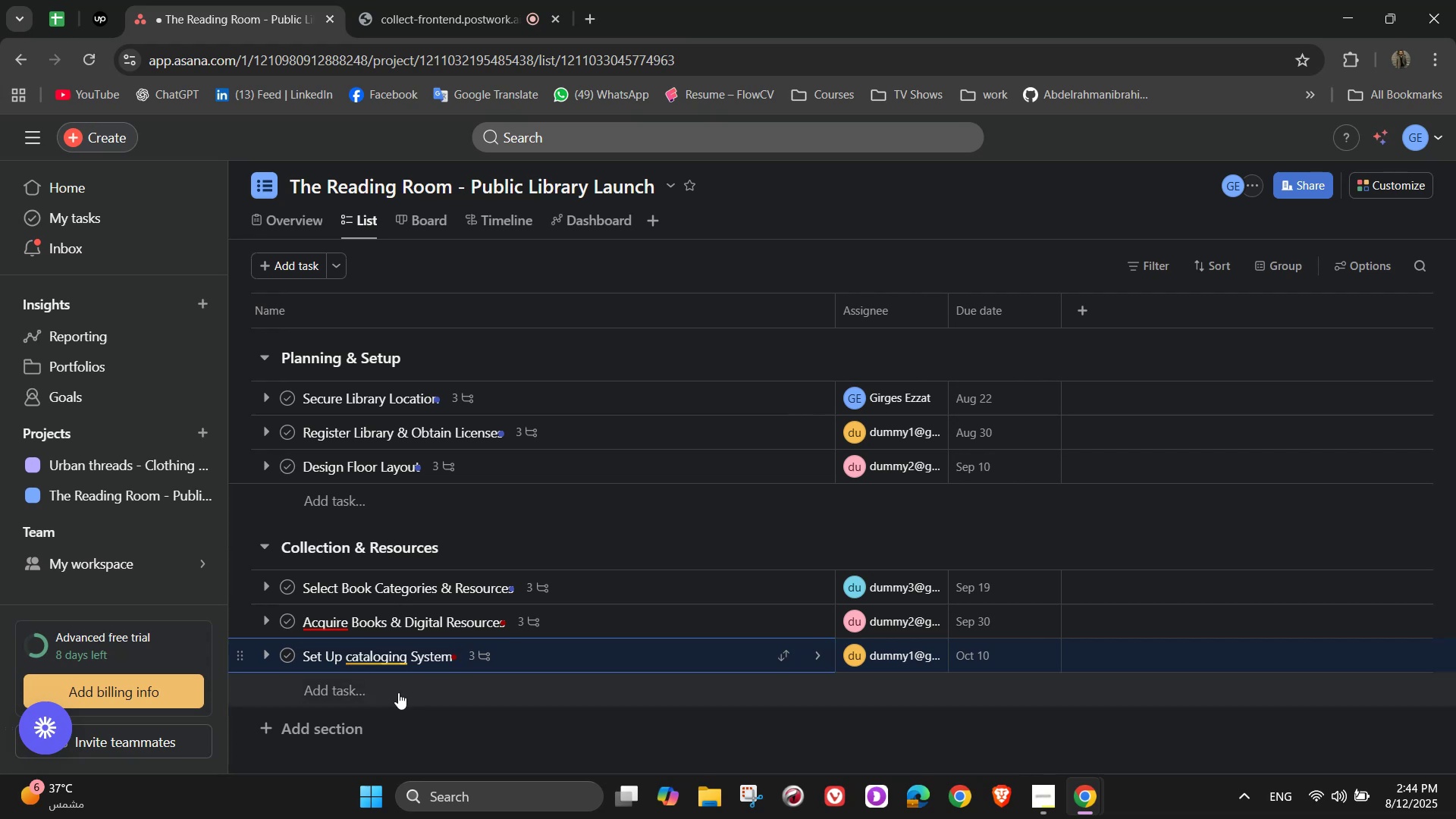 
left_click_drag(start_coordinate=[403, 703], to_coordinate=[396, 733])
 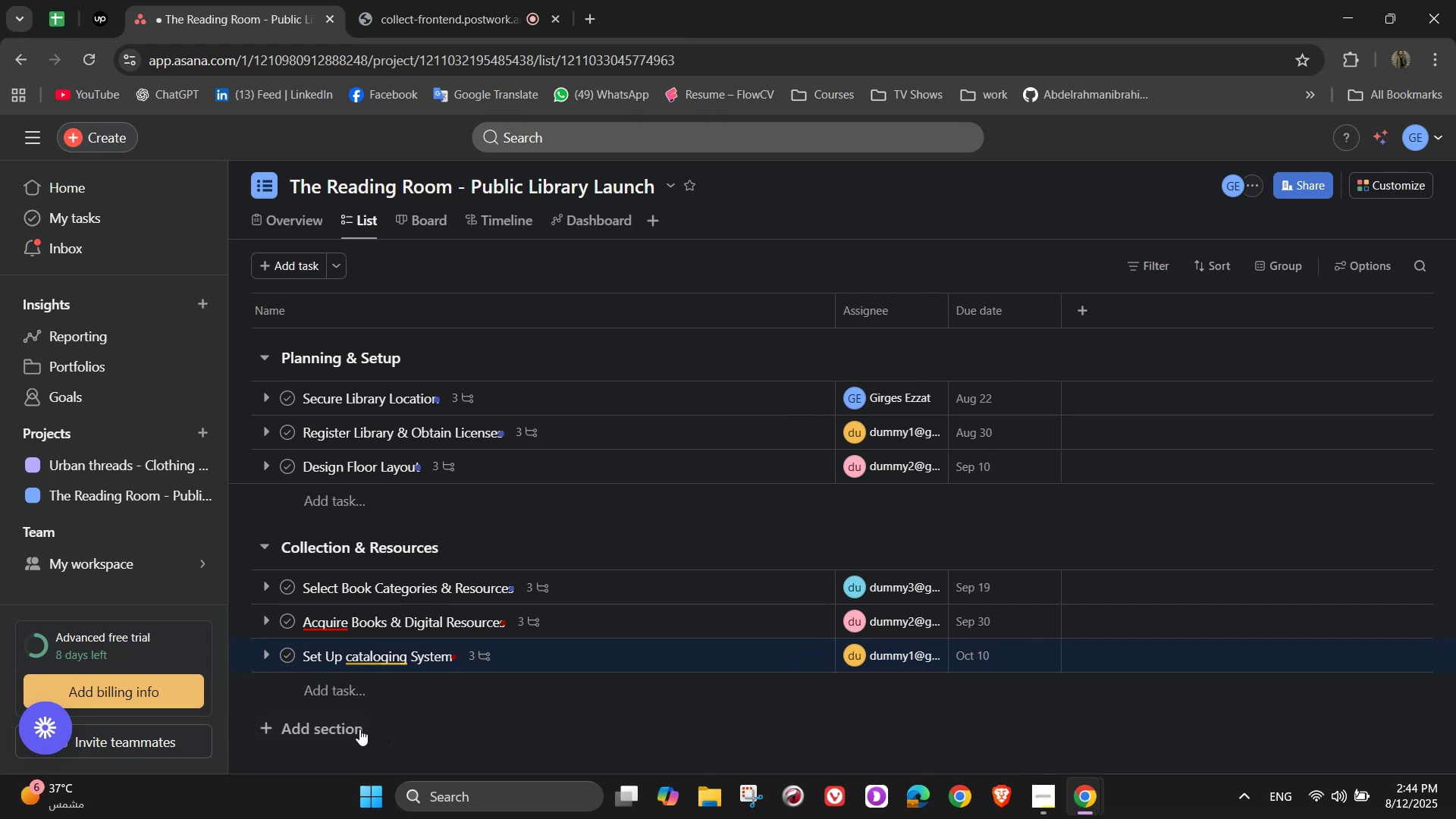 
left_click([350, 729])
 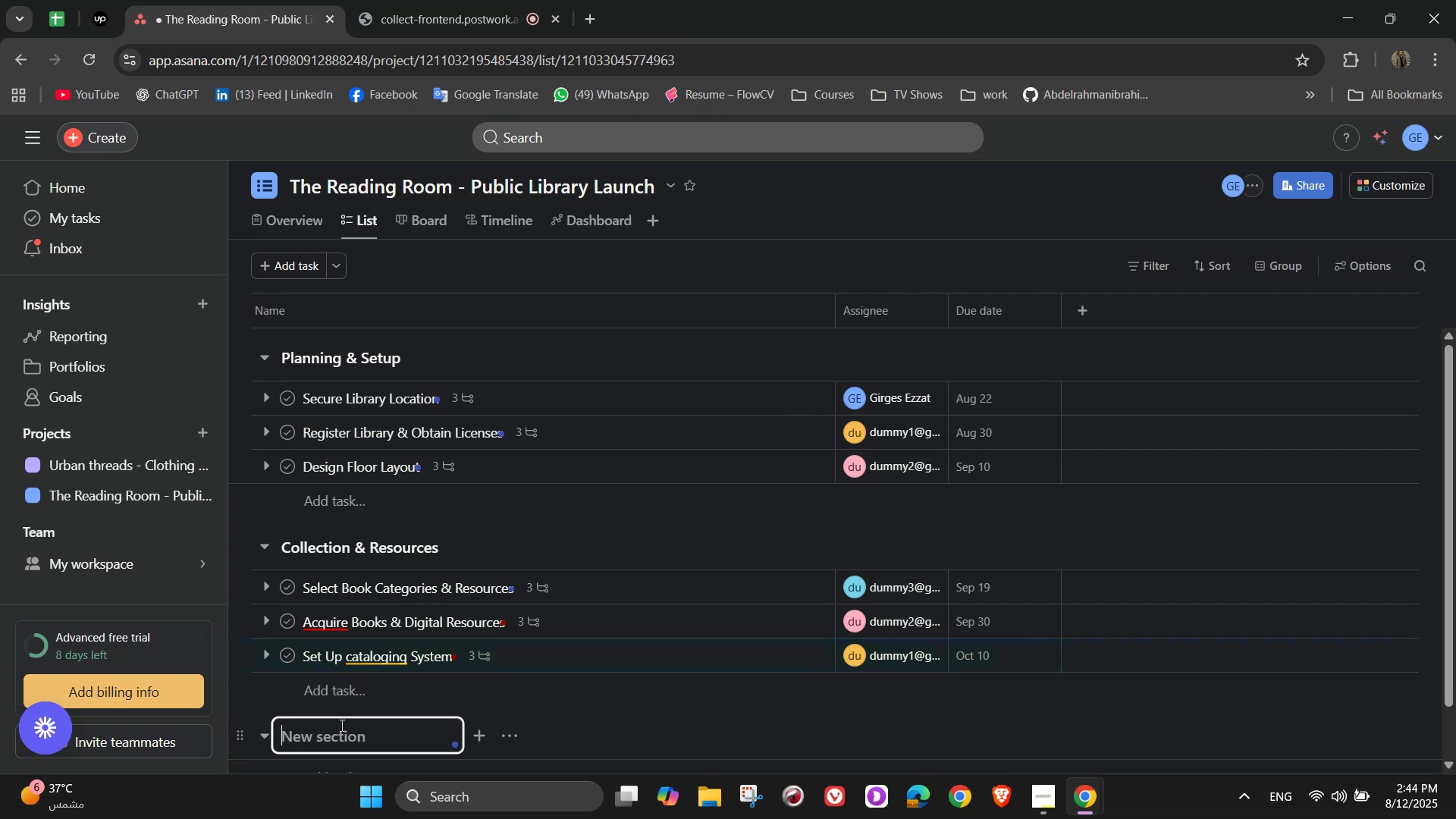 
left_click([348, 727])
 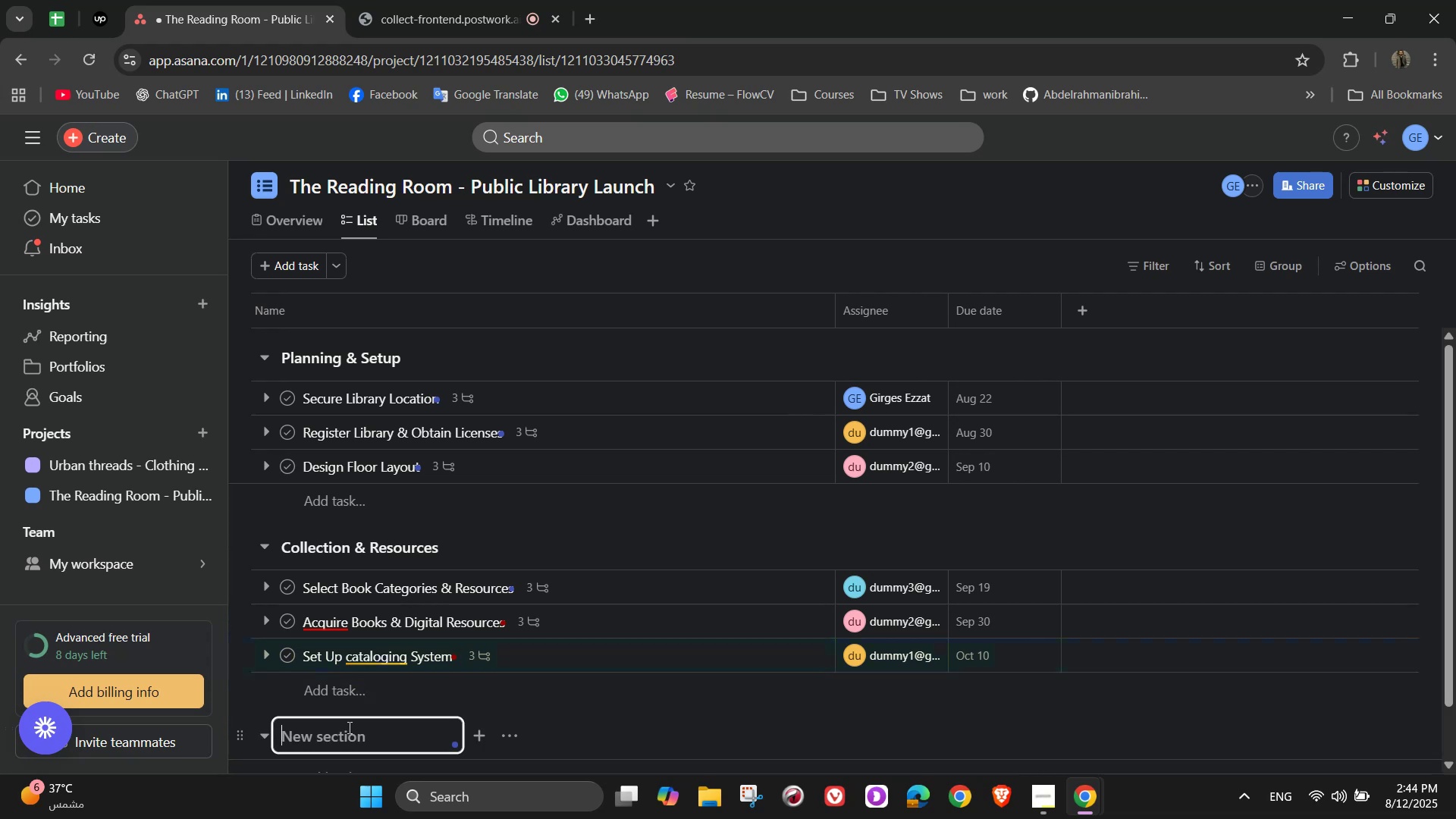 
type(Branding & Community)
 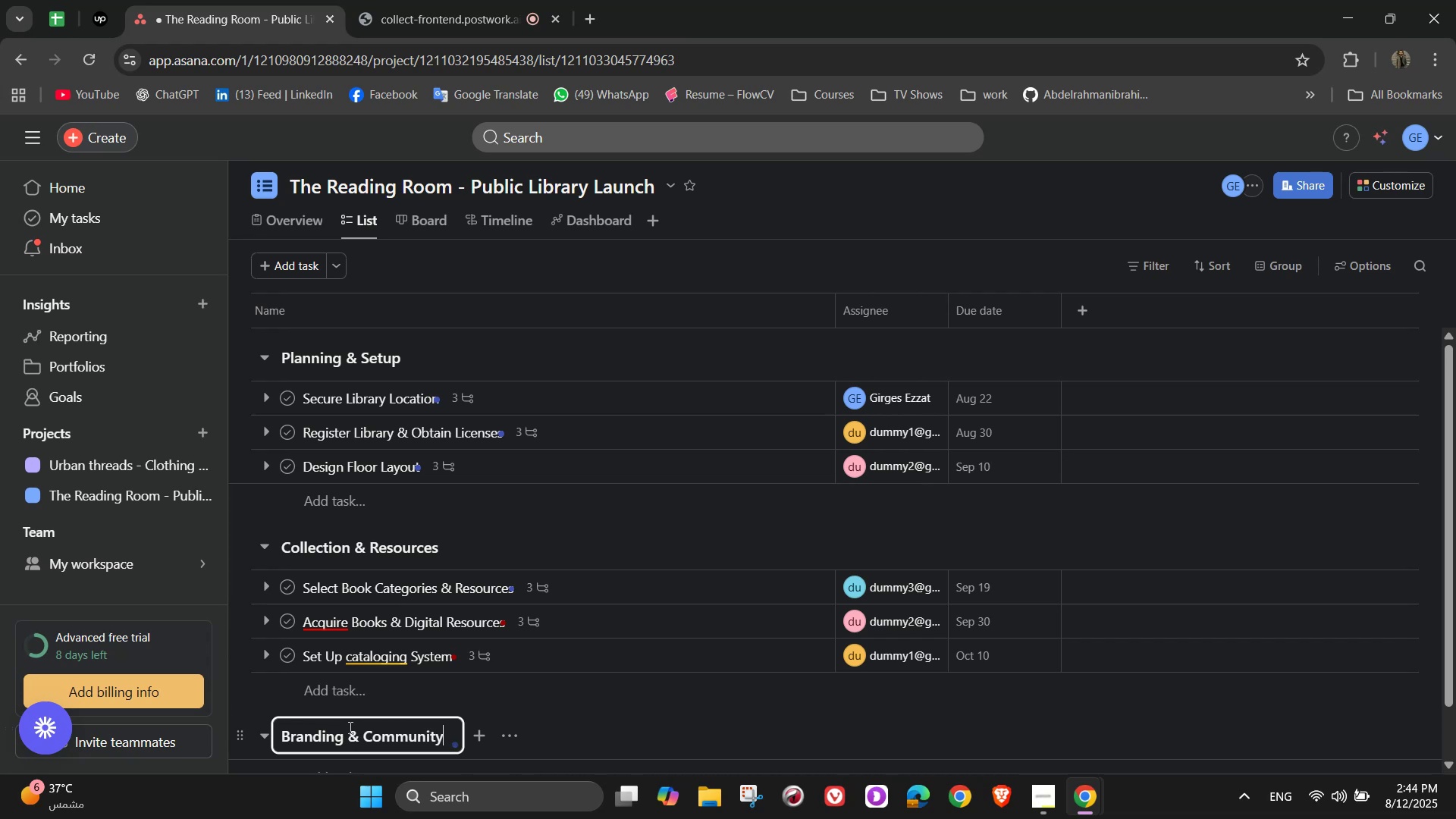 
type( Outra)
key(Backspace)
type(each)
 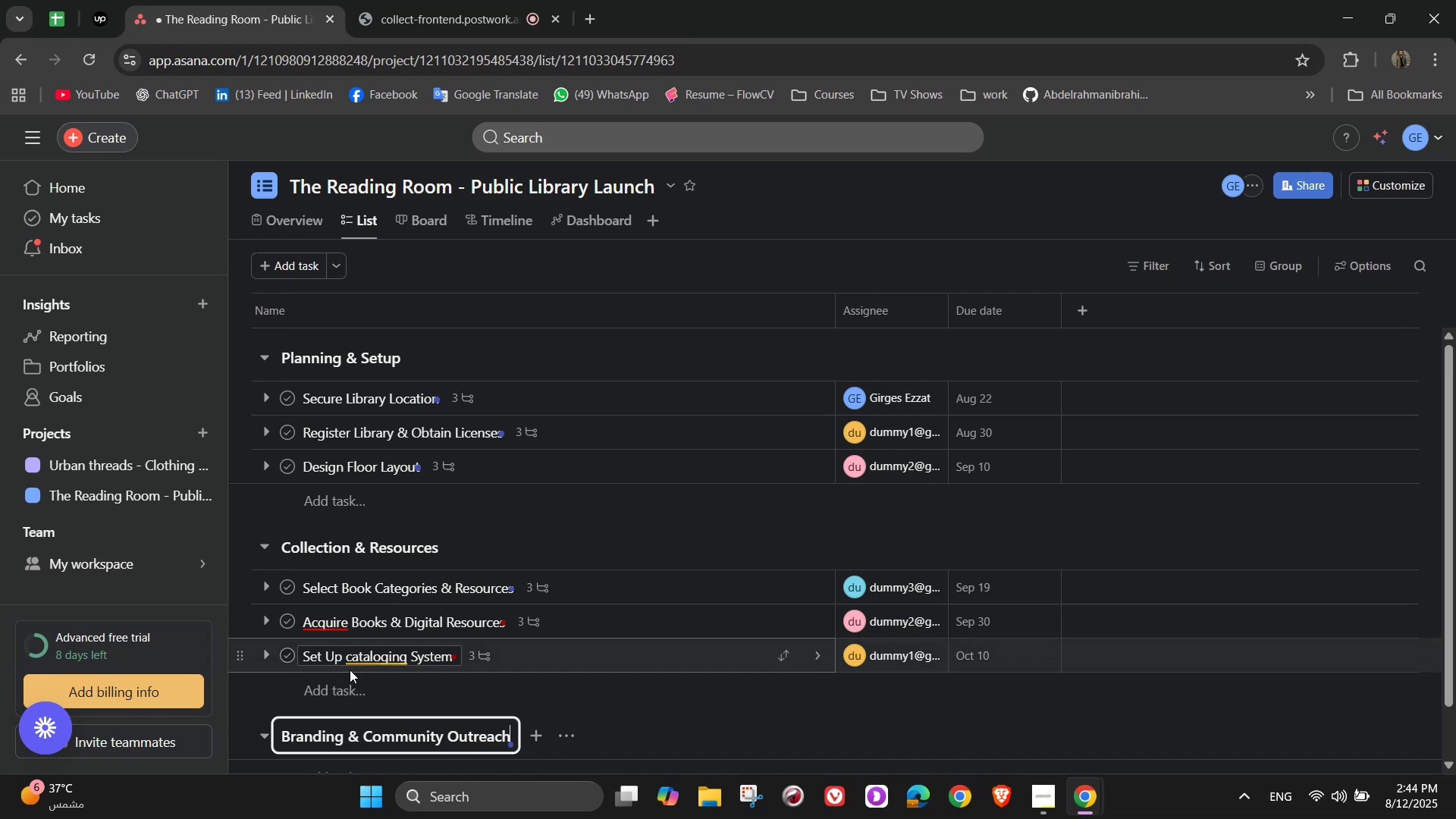 
wait(8.54)
 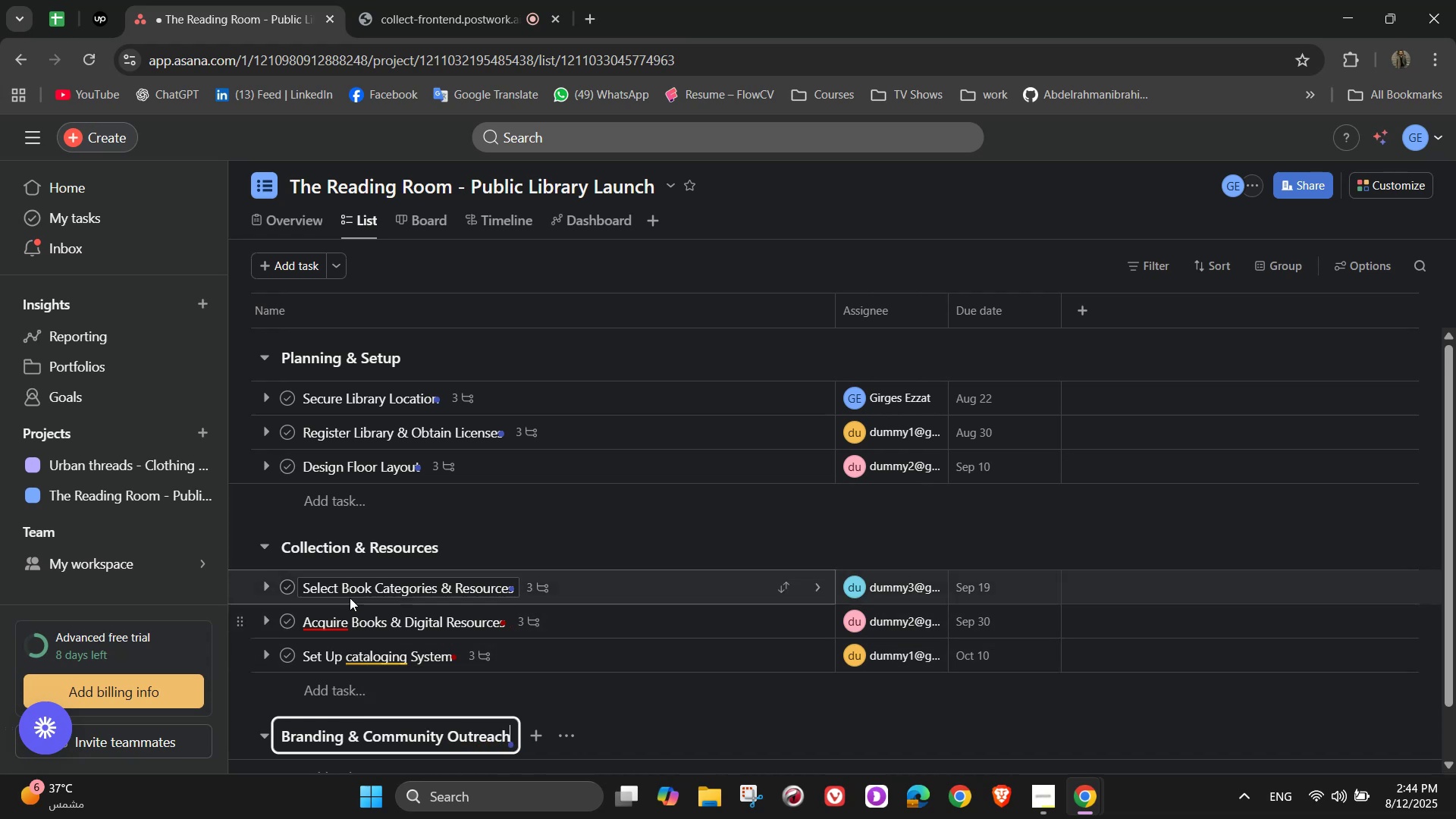 
scroll: coordinate [397, 450], scroll_direction: down, amount: 5.0
 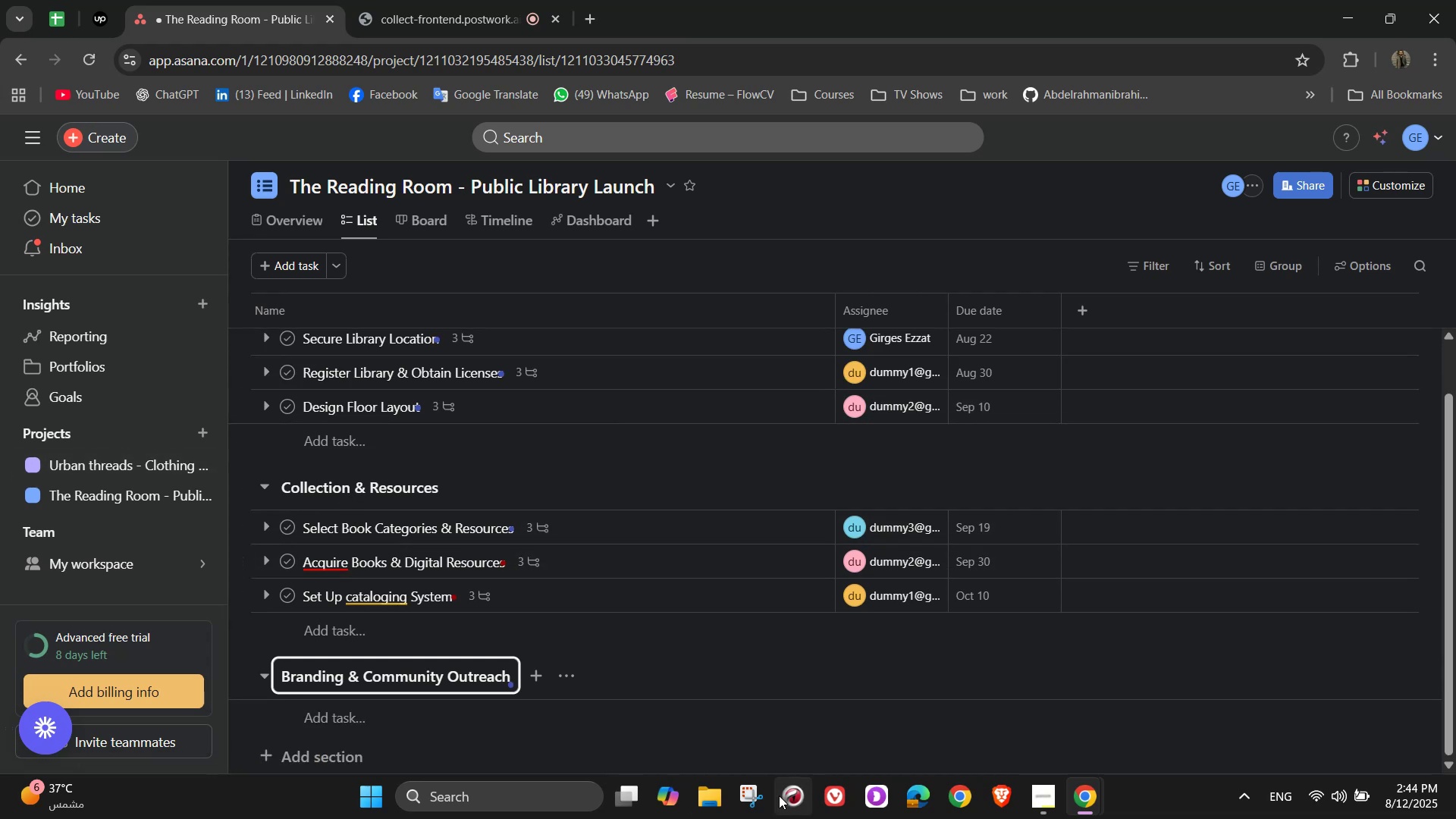 
left_click([379, 710])
 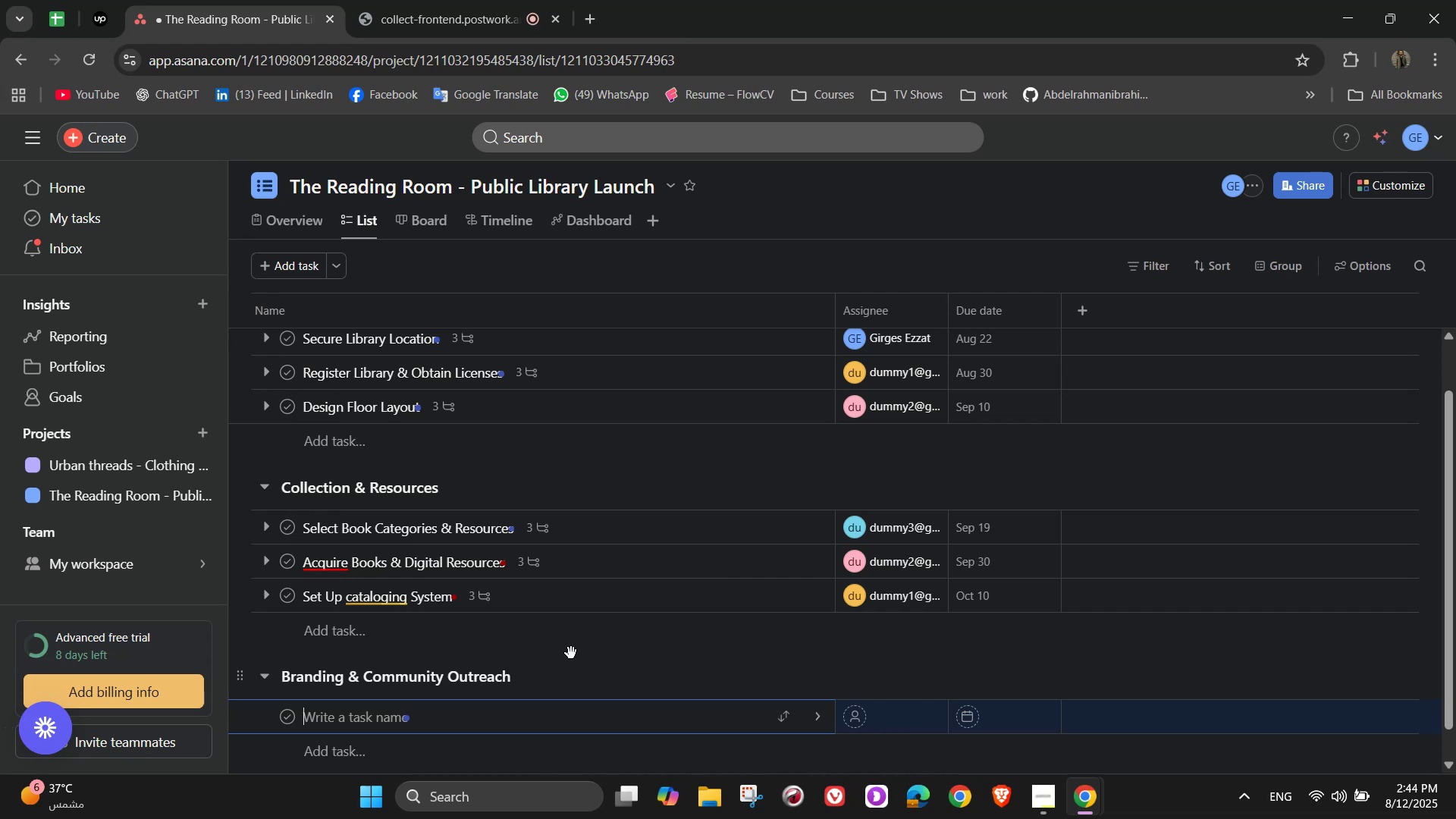 
wait(10.49)
 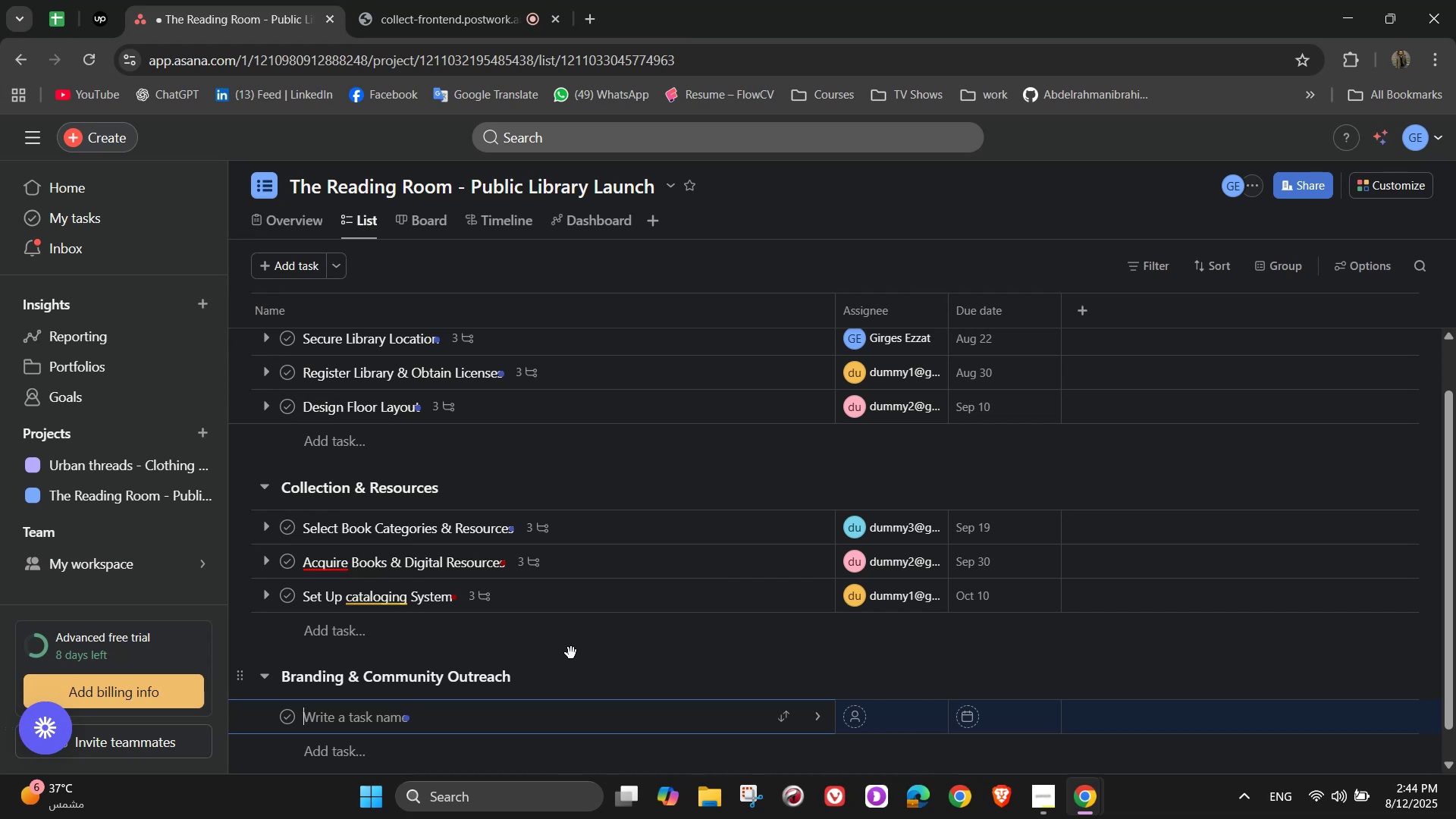 
hold_key(key=ShiftLeft, duration=1.52)
 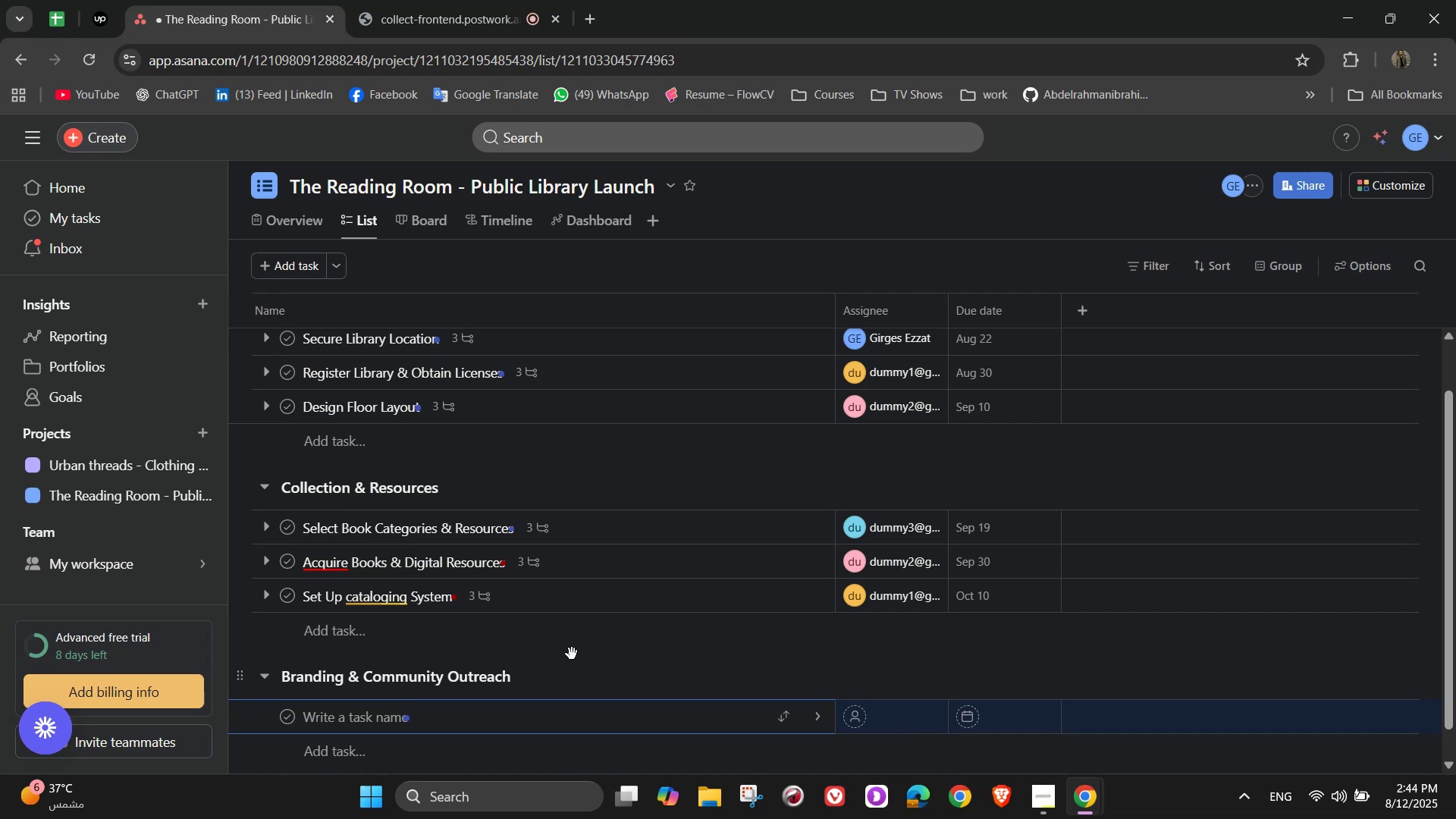 
hold_key(key=ShiftLeft, duration=1.51)
 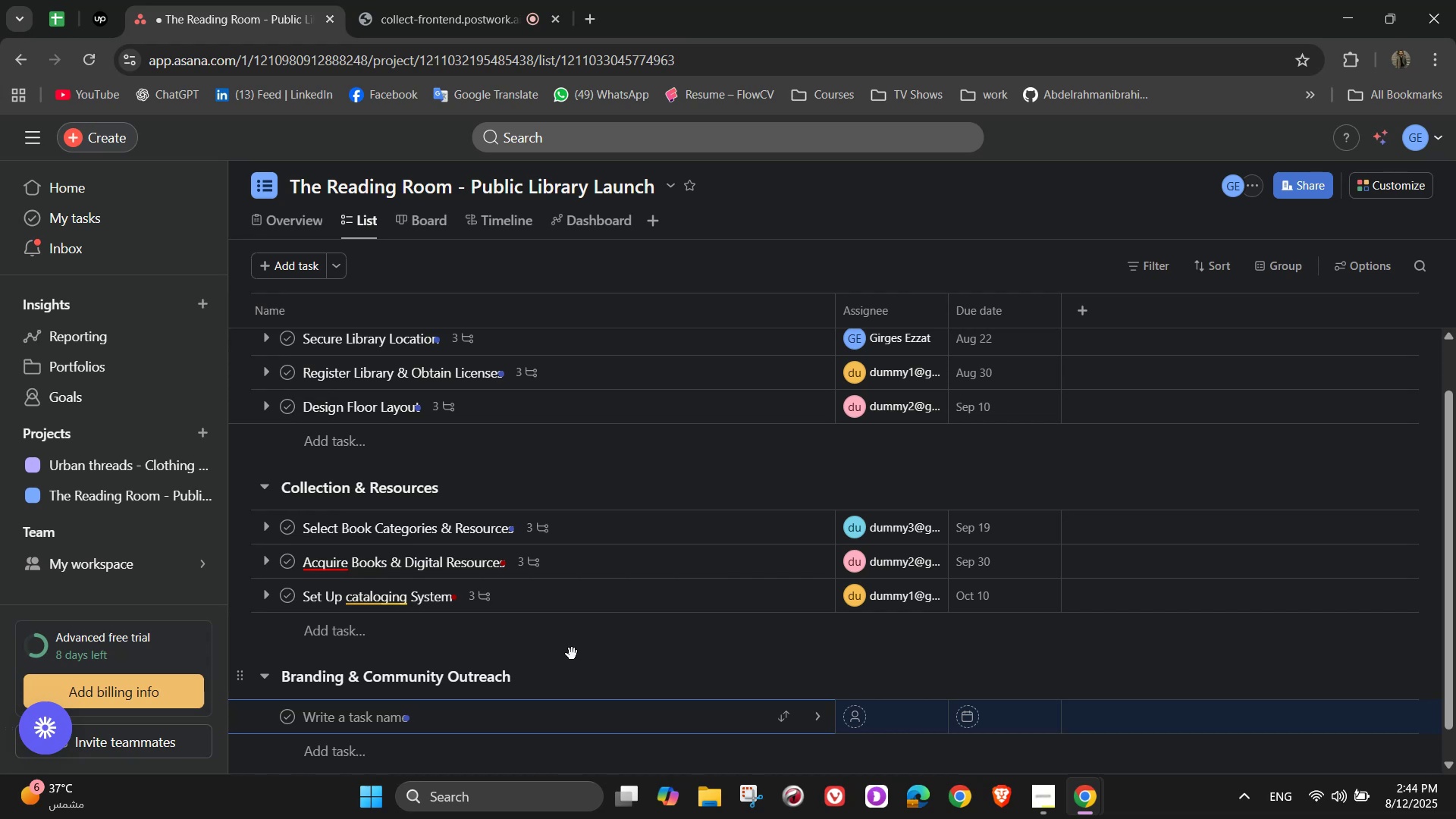 
type(Develop Library )
 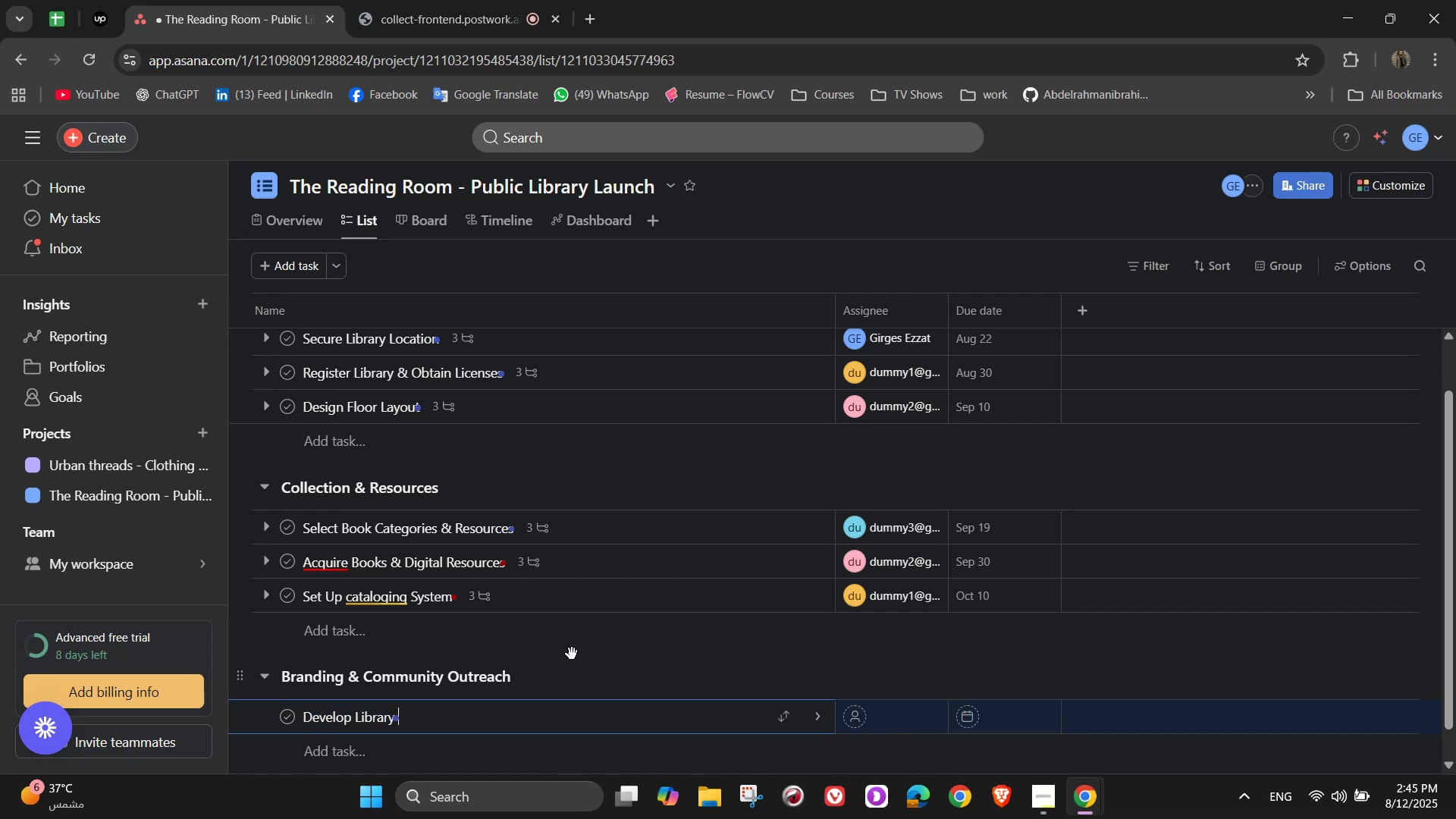 
wait(7.21)
 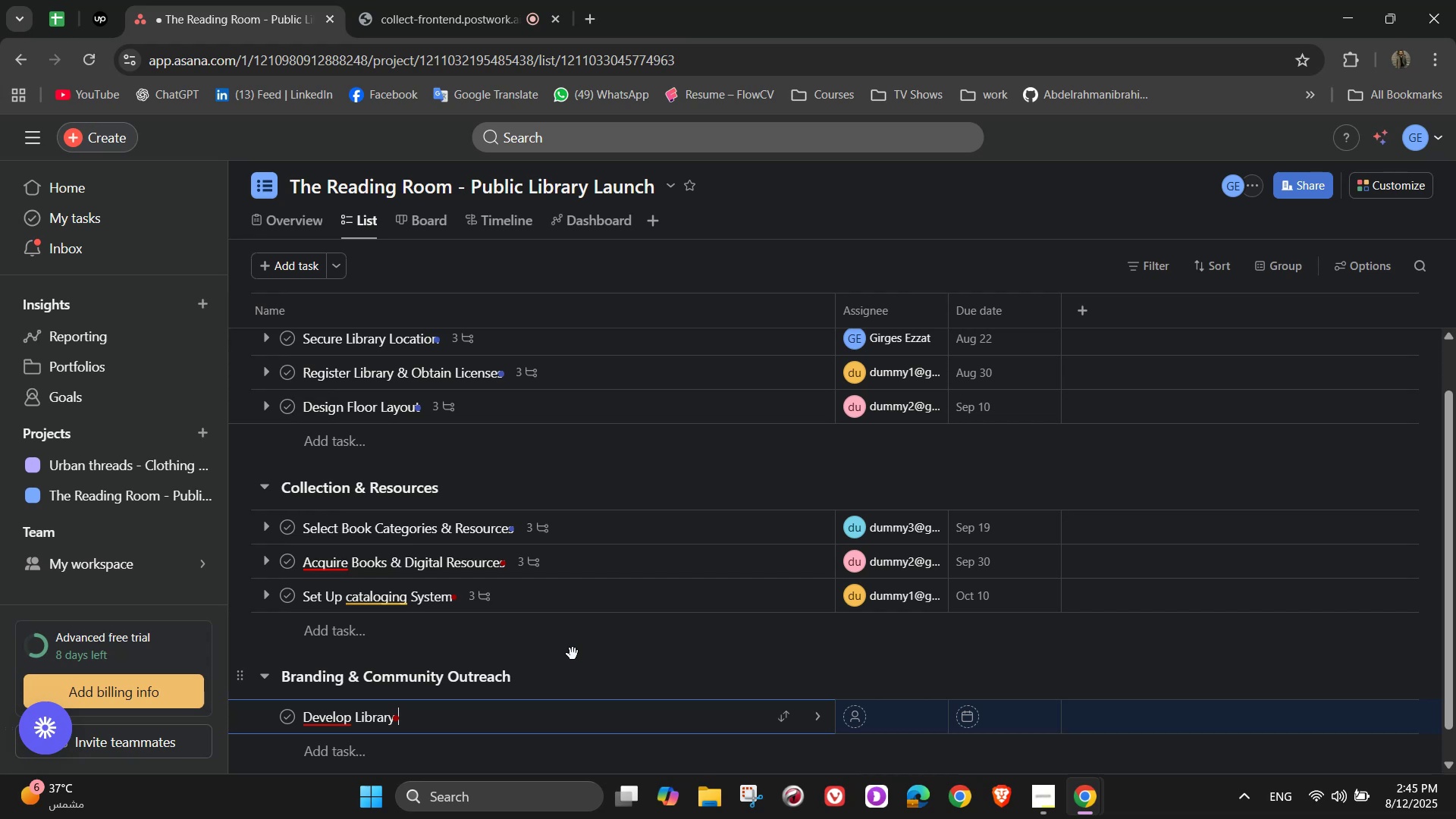 
type(Brand )
 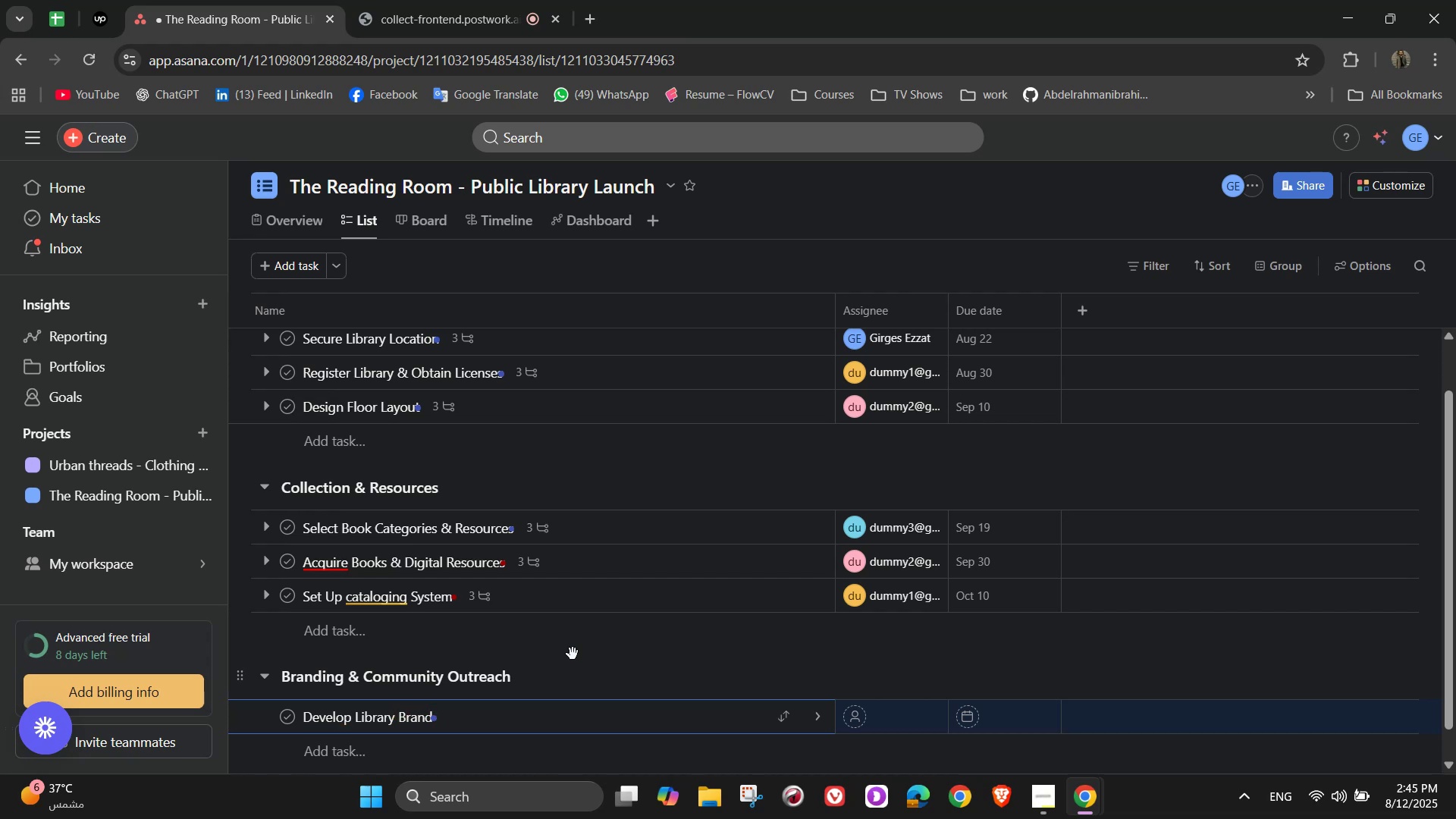 
type(Identity)
 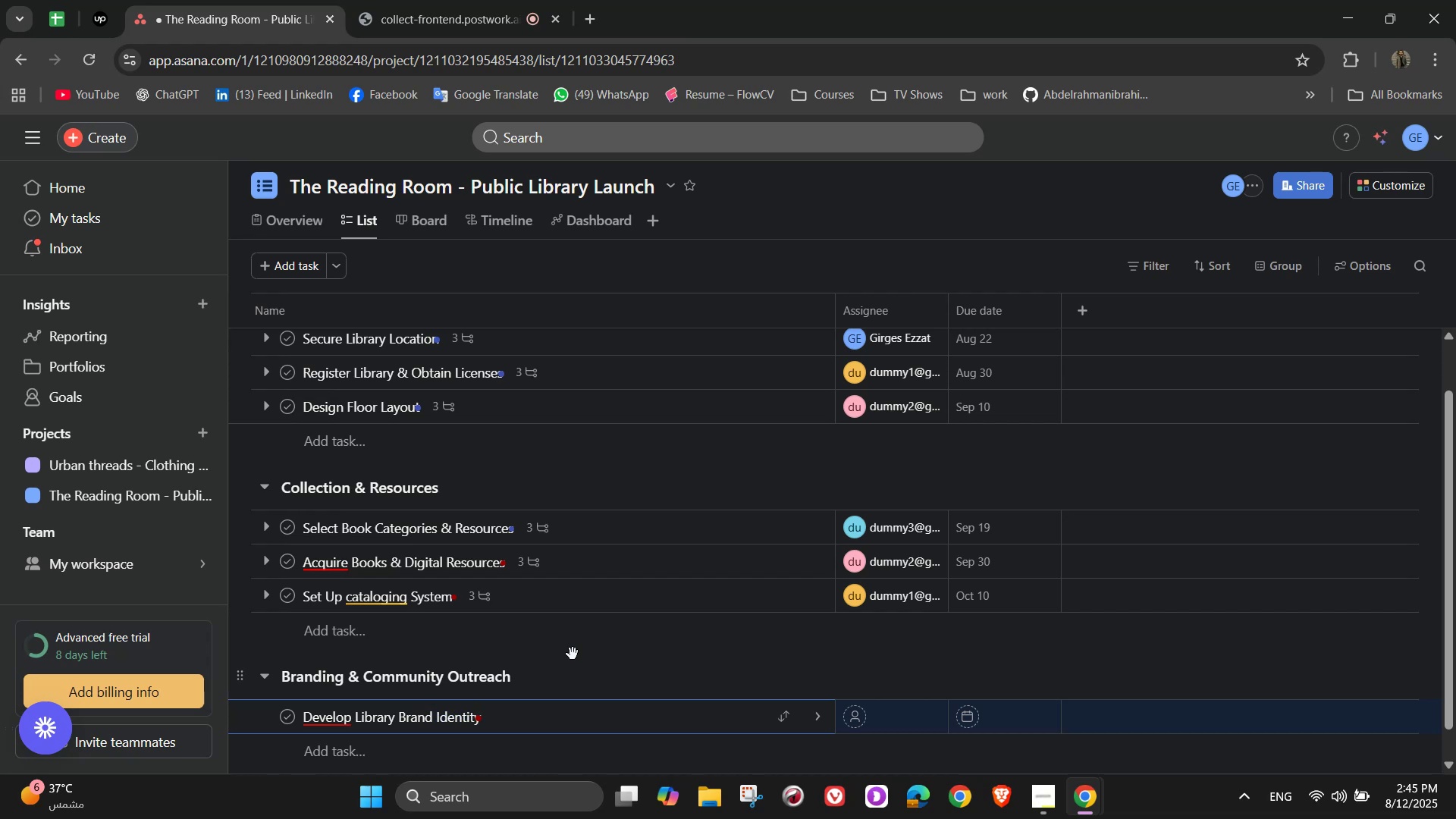 
mouse_move([584, 716])
 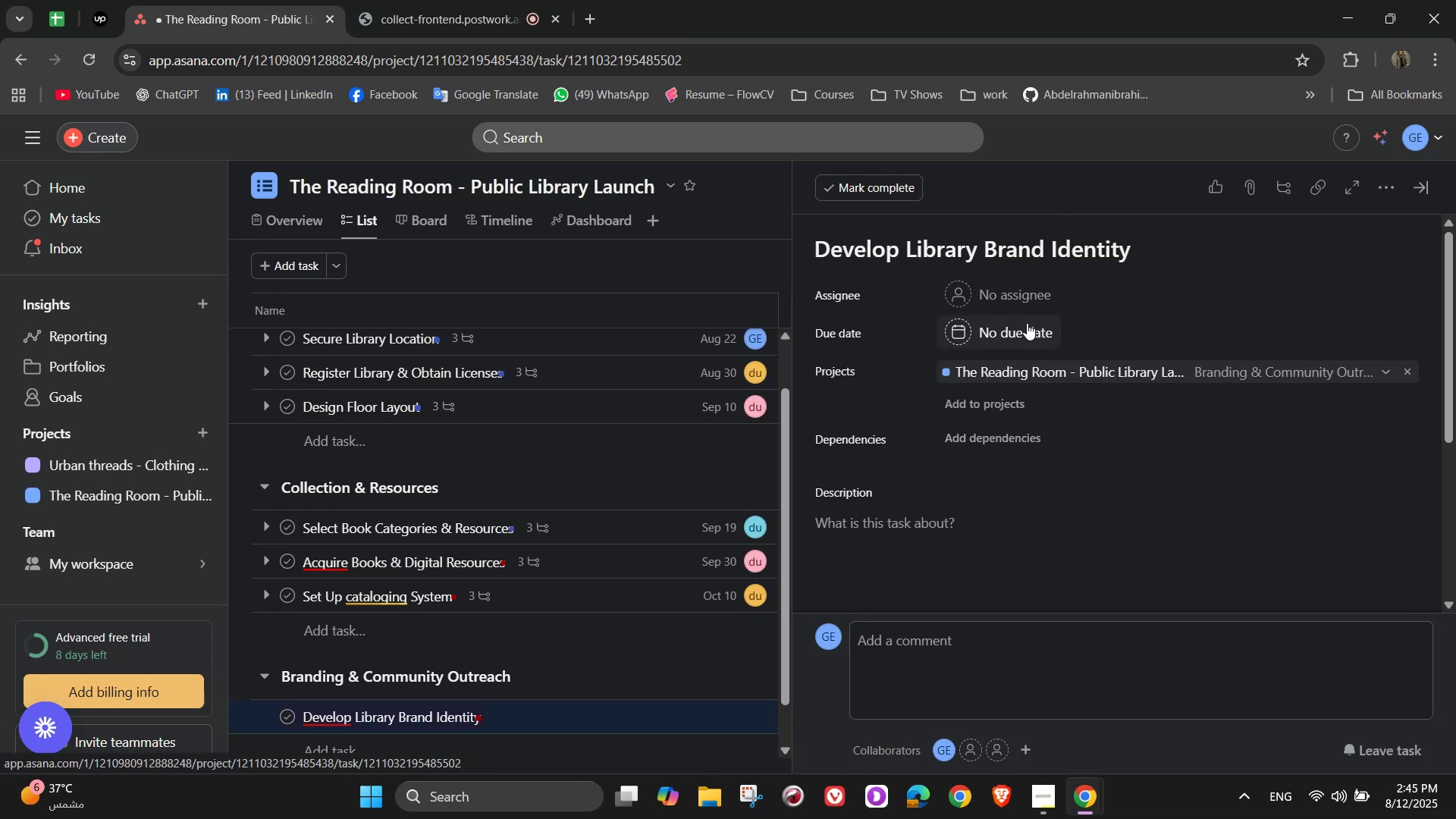 
left_click([1013, 287])
 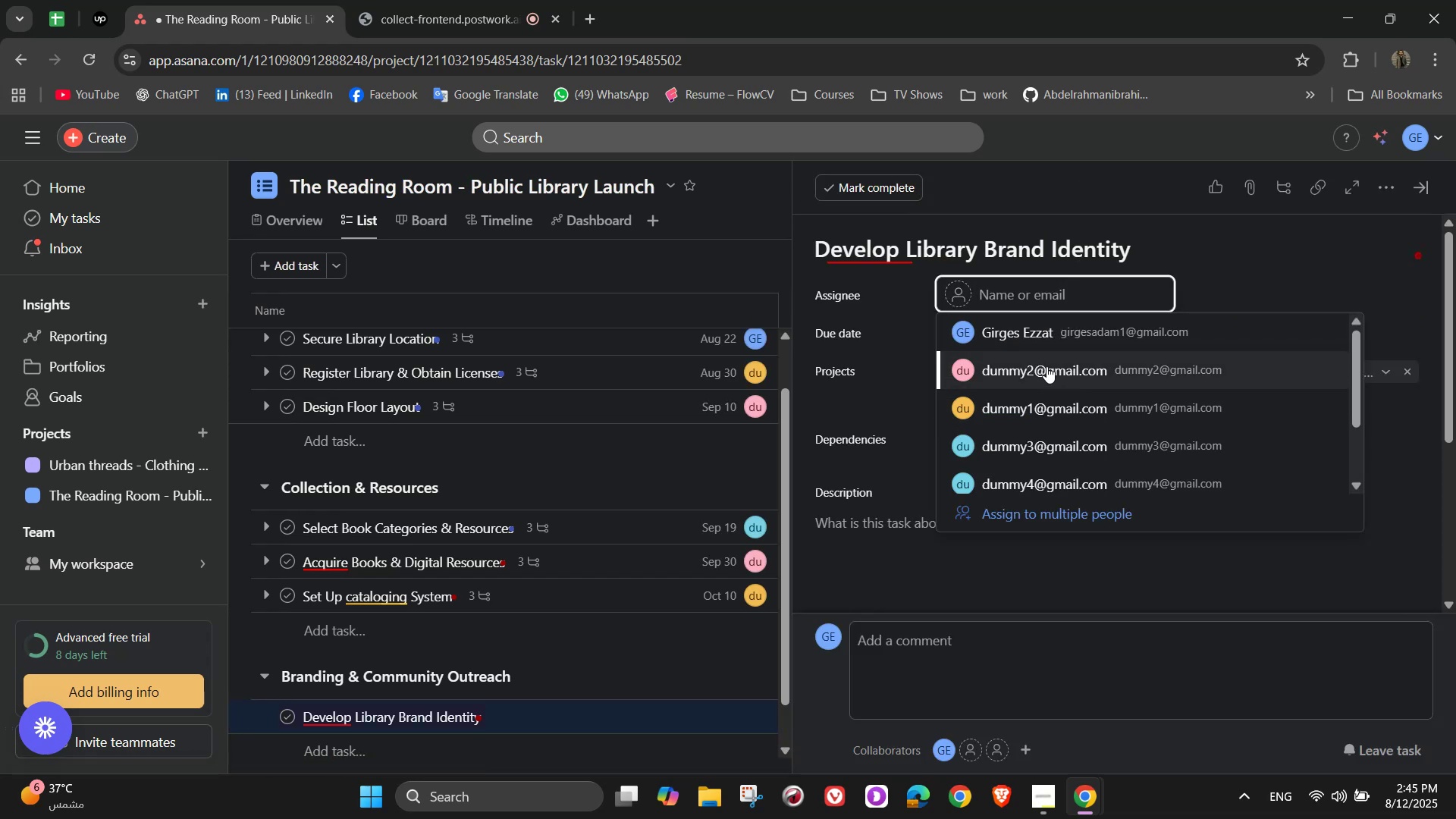 
left_click([1050, 438])
 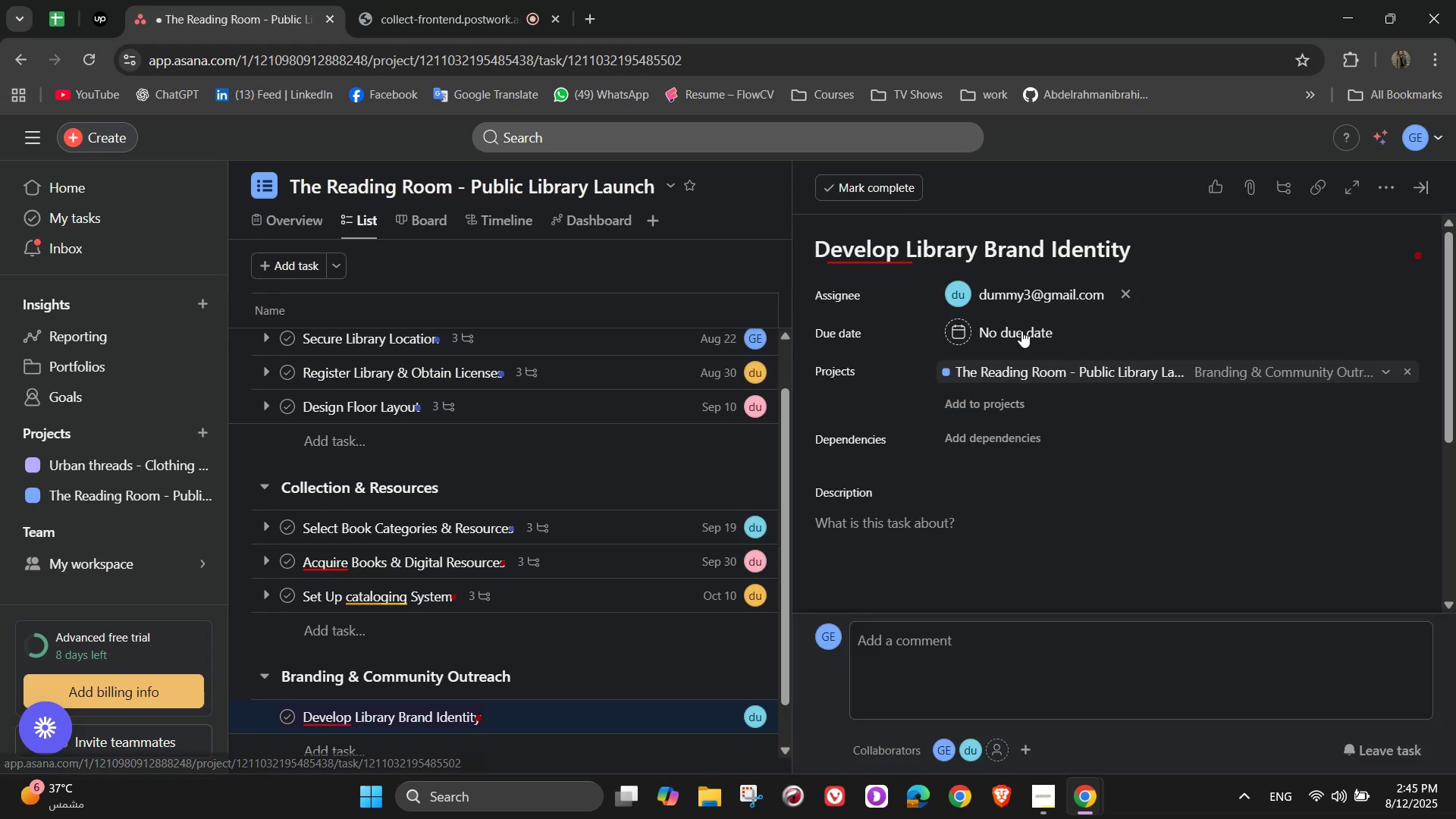 
left_click([1020, 330])
 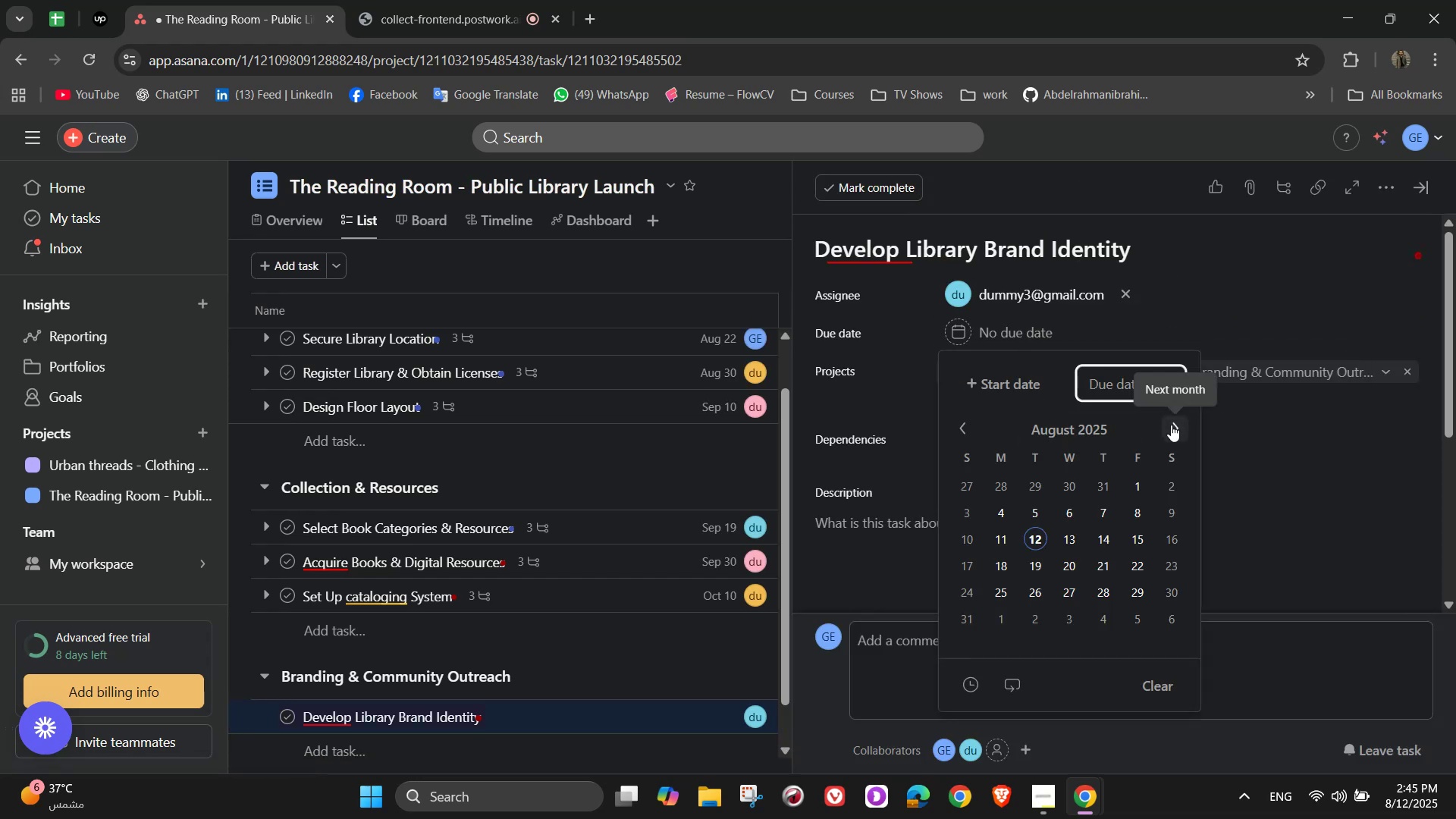 
double_click([1172, 425])
 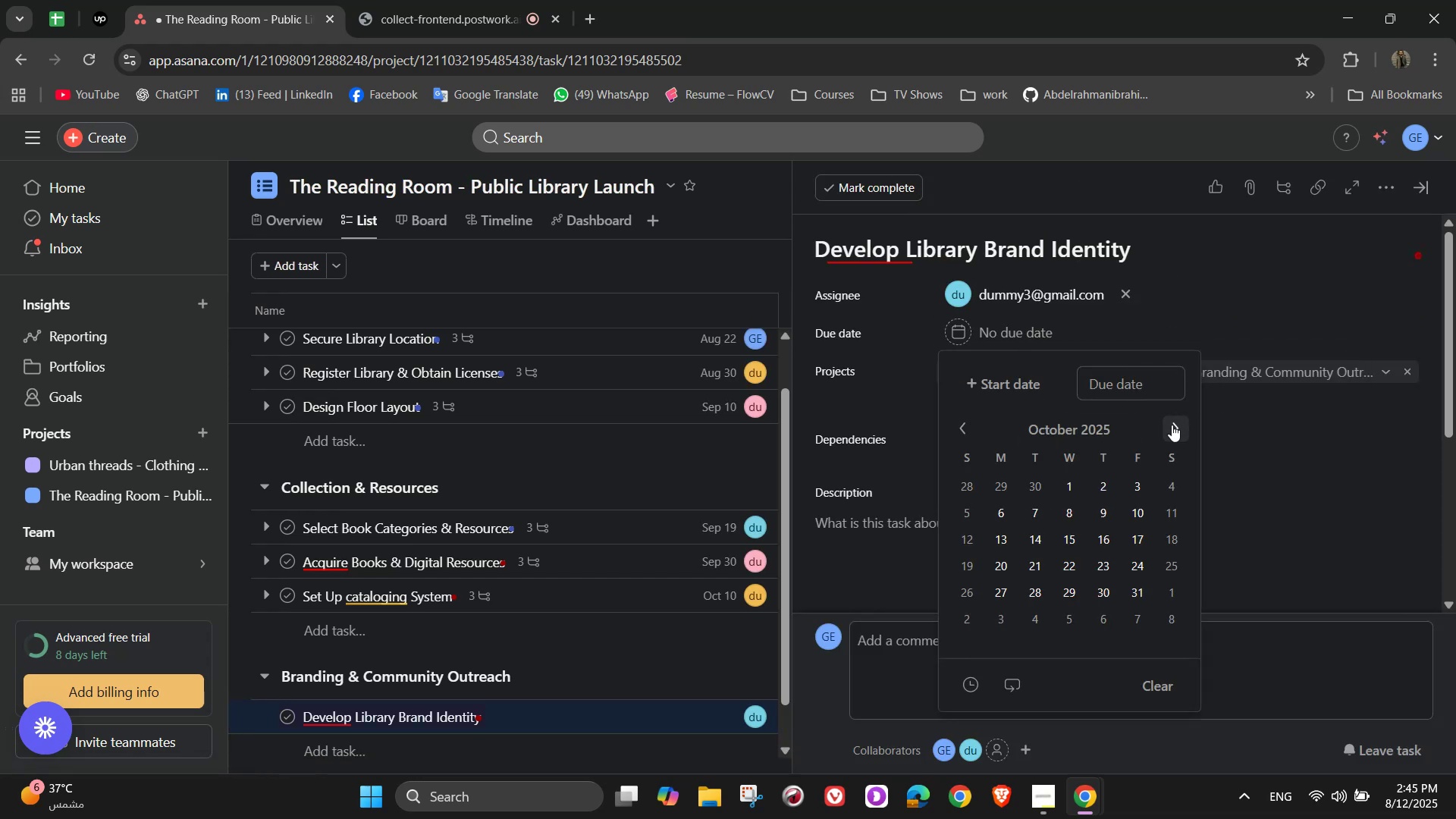 
triple_click([1172, 425])
 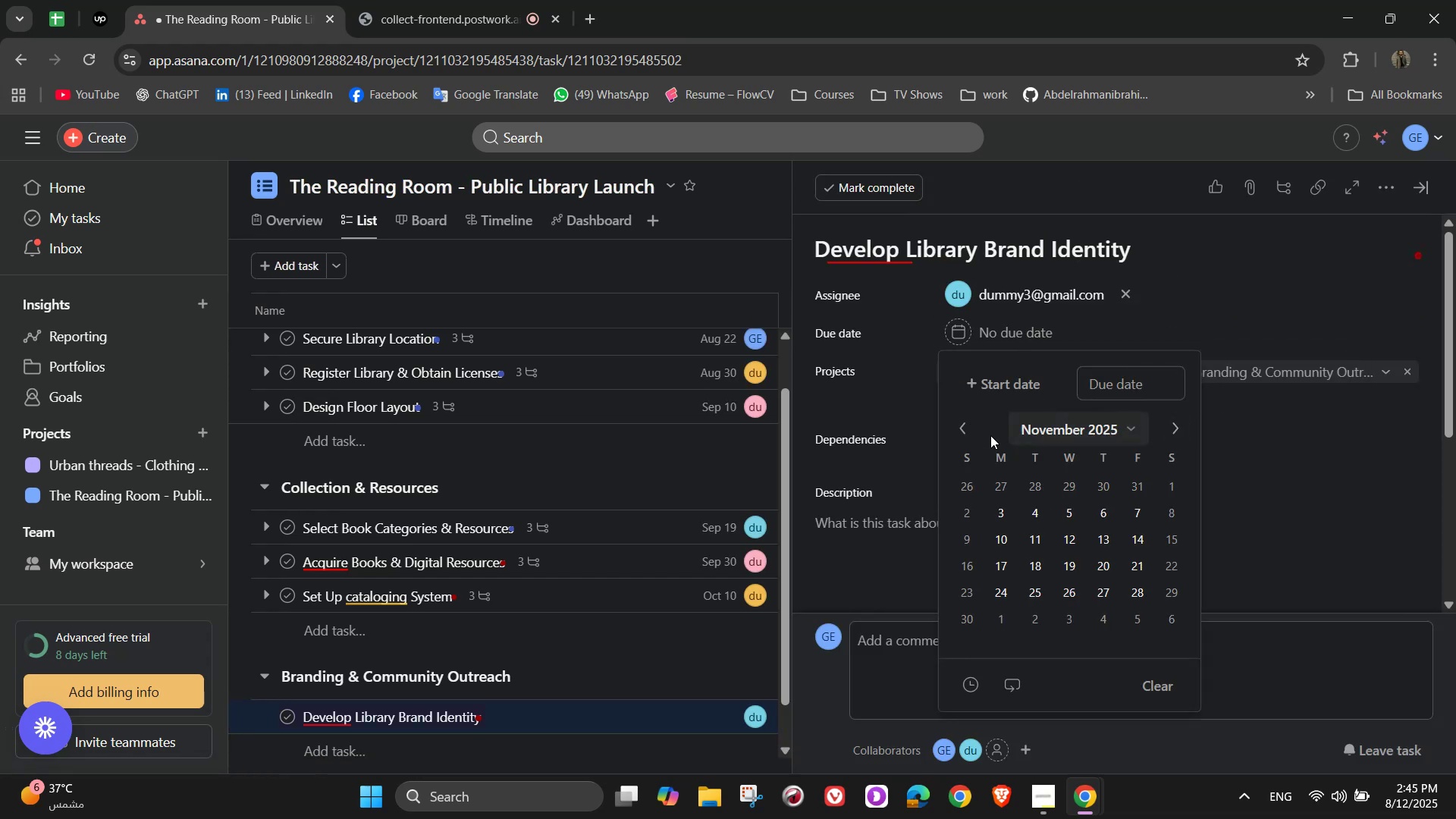 
left_click([962, 426])
 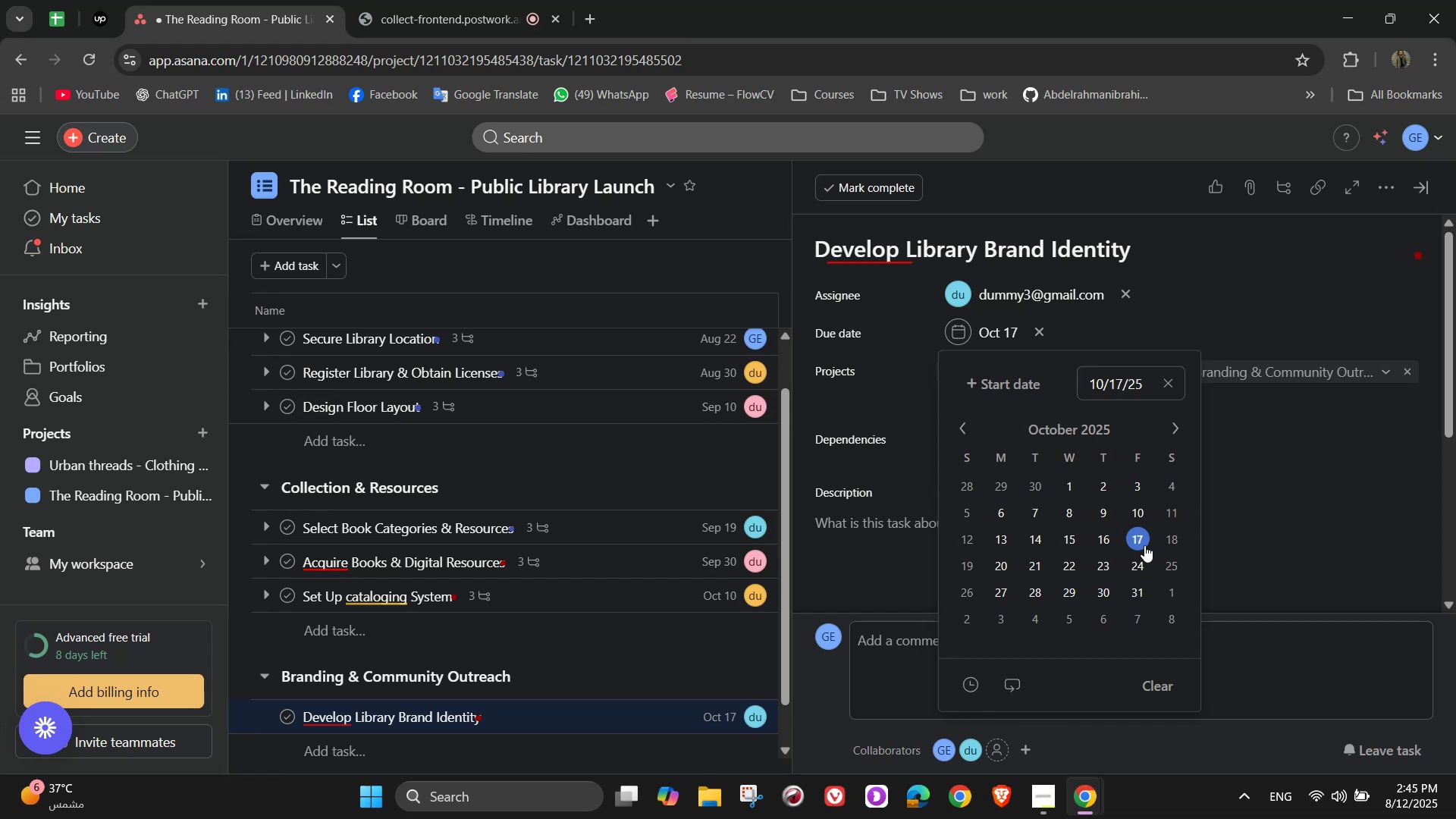 
left_click([1257, 290])
 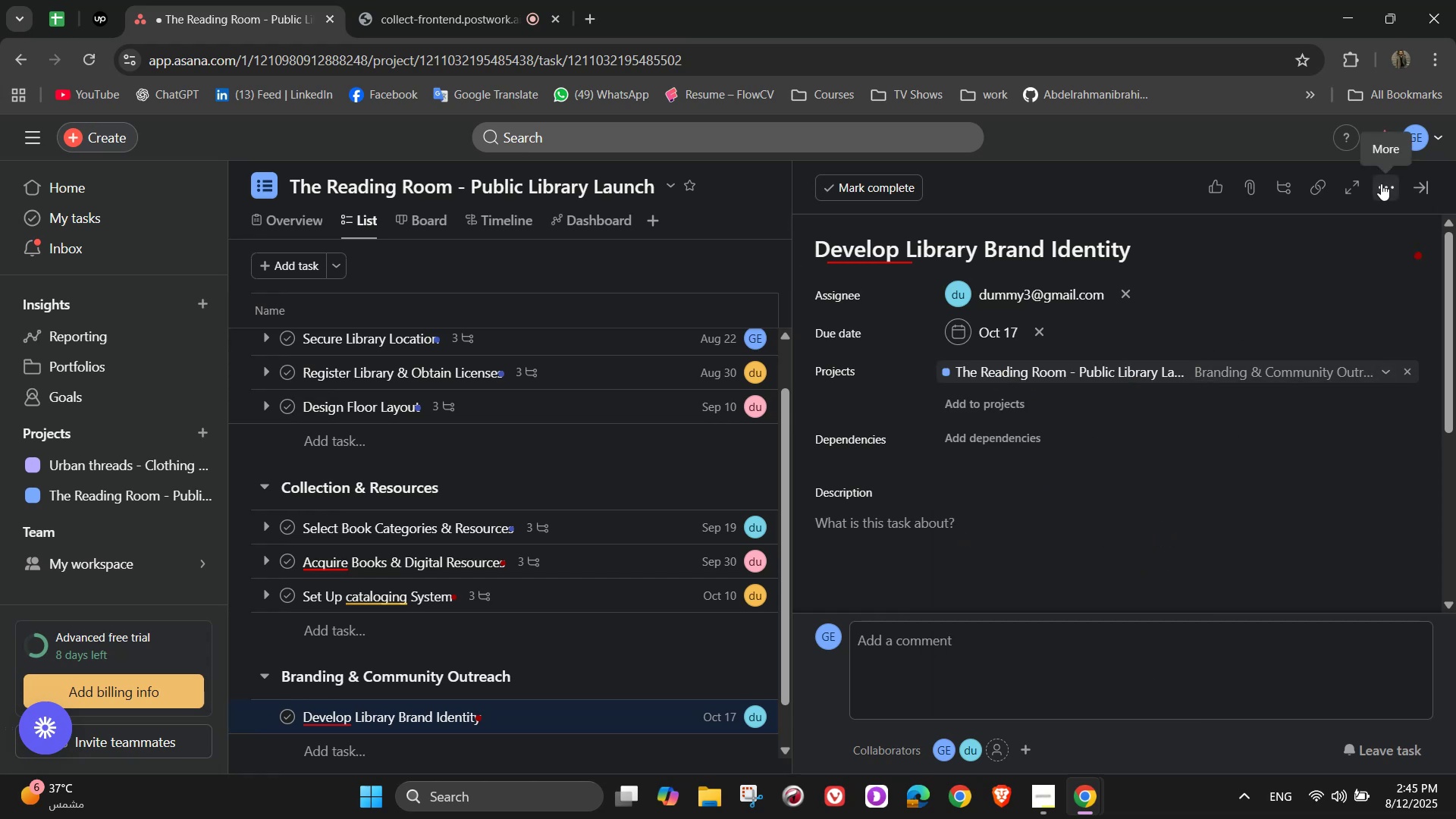 
left_click([1250, 261])
 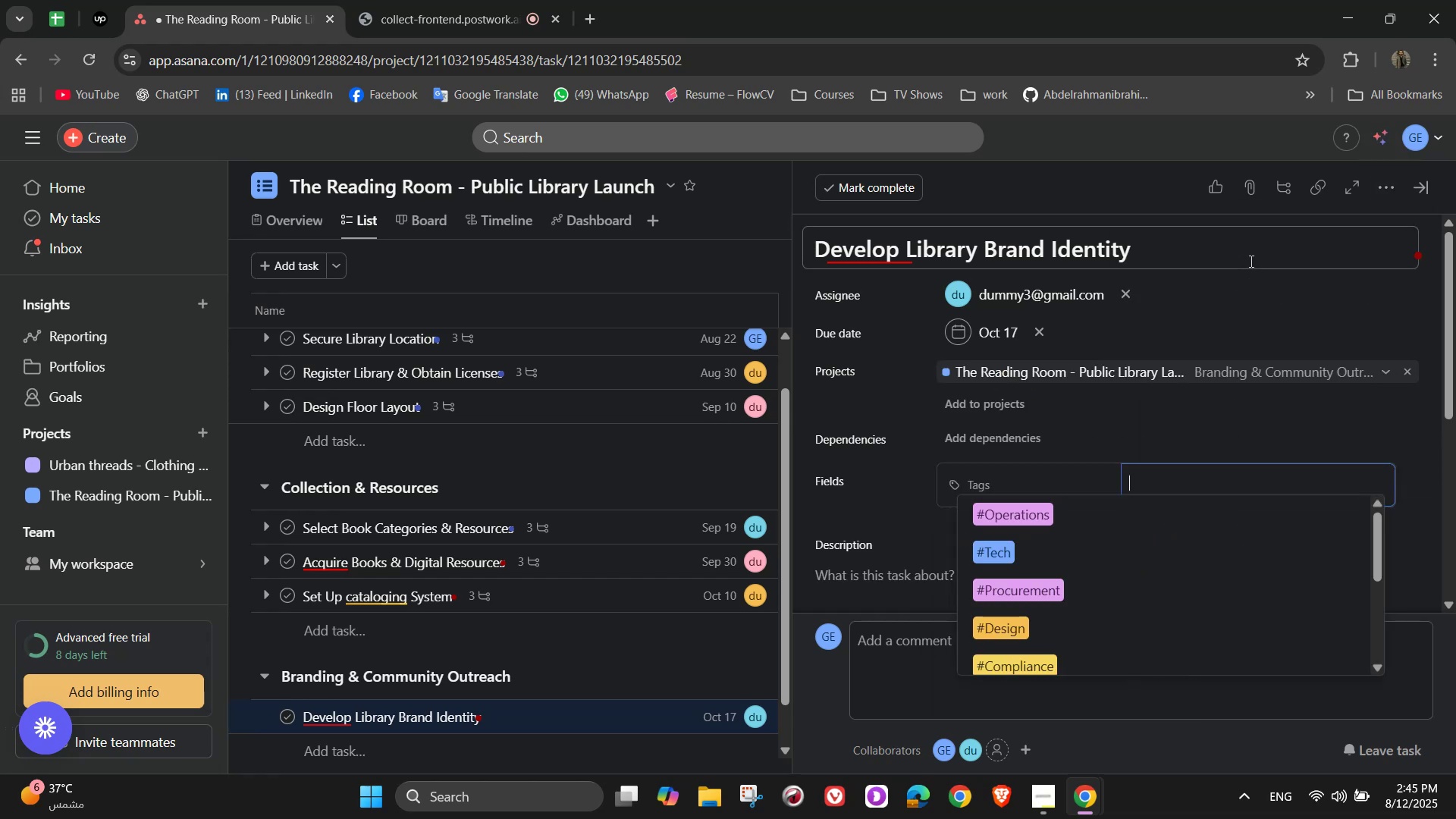 
key(B)
 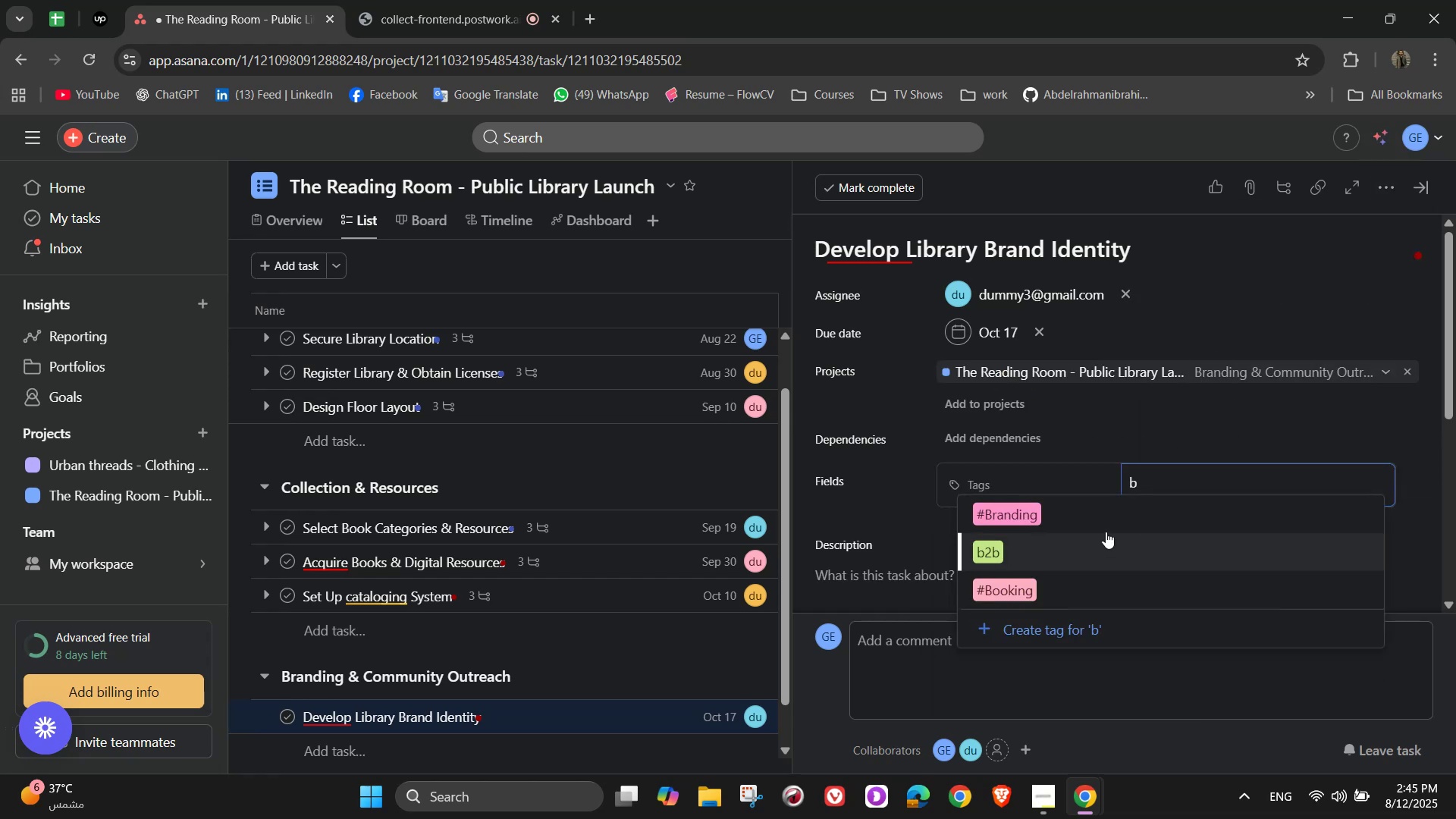 
left_click([1082, 515])
 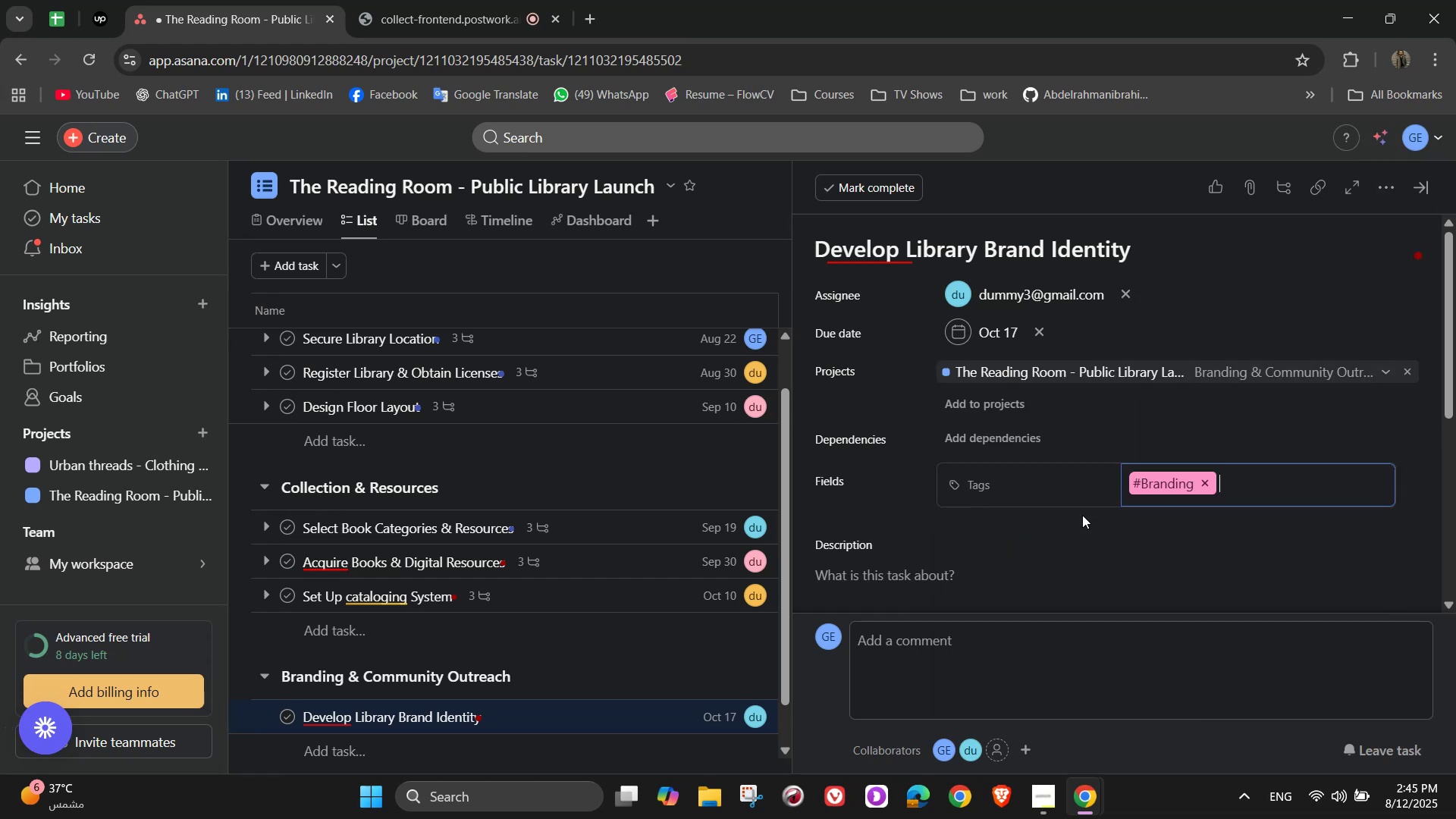 
scroll: coordinate [1082, 515], scroll_direction: down, amount: 2.0
 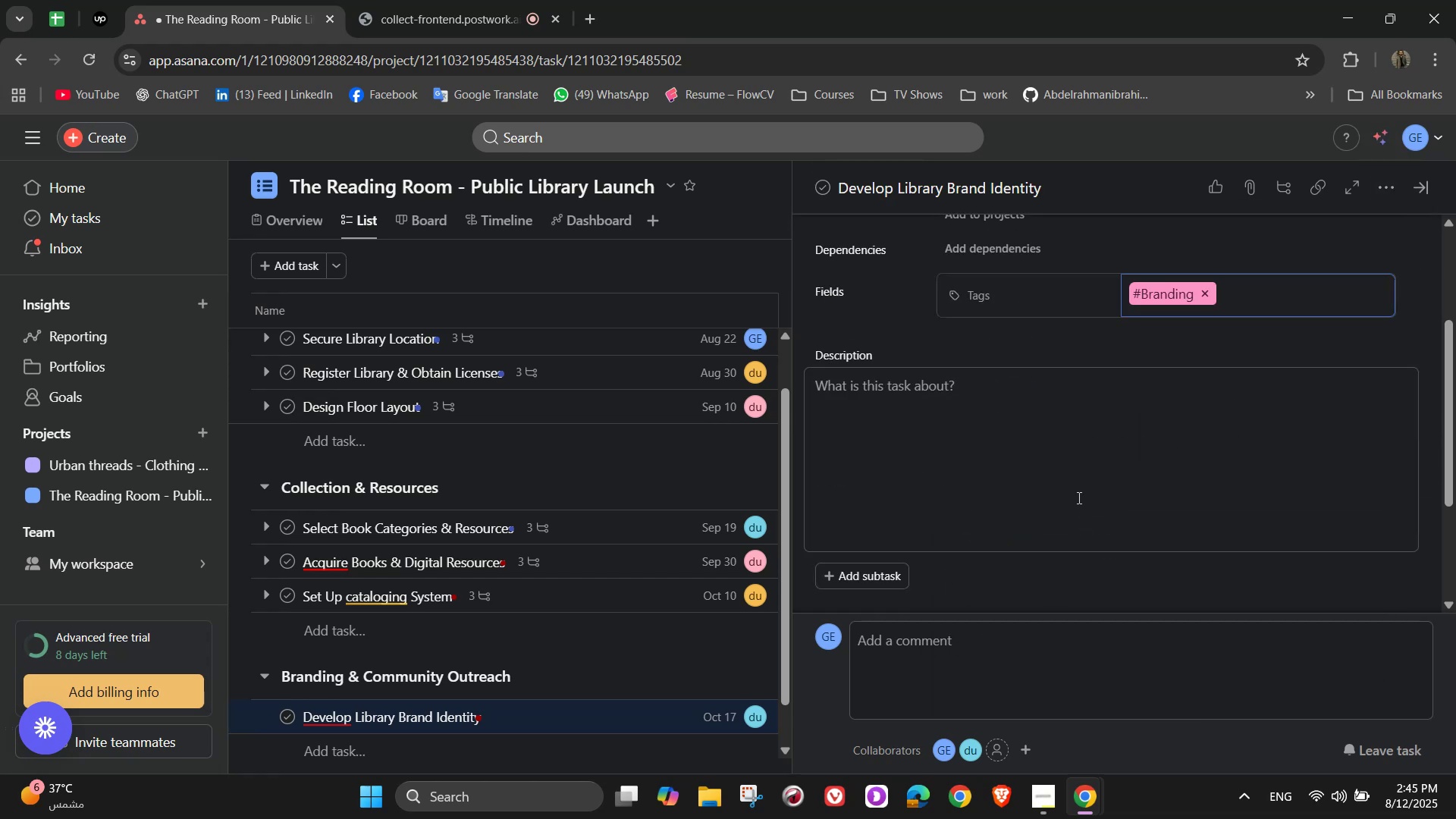 
left_click([1076, 497])
 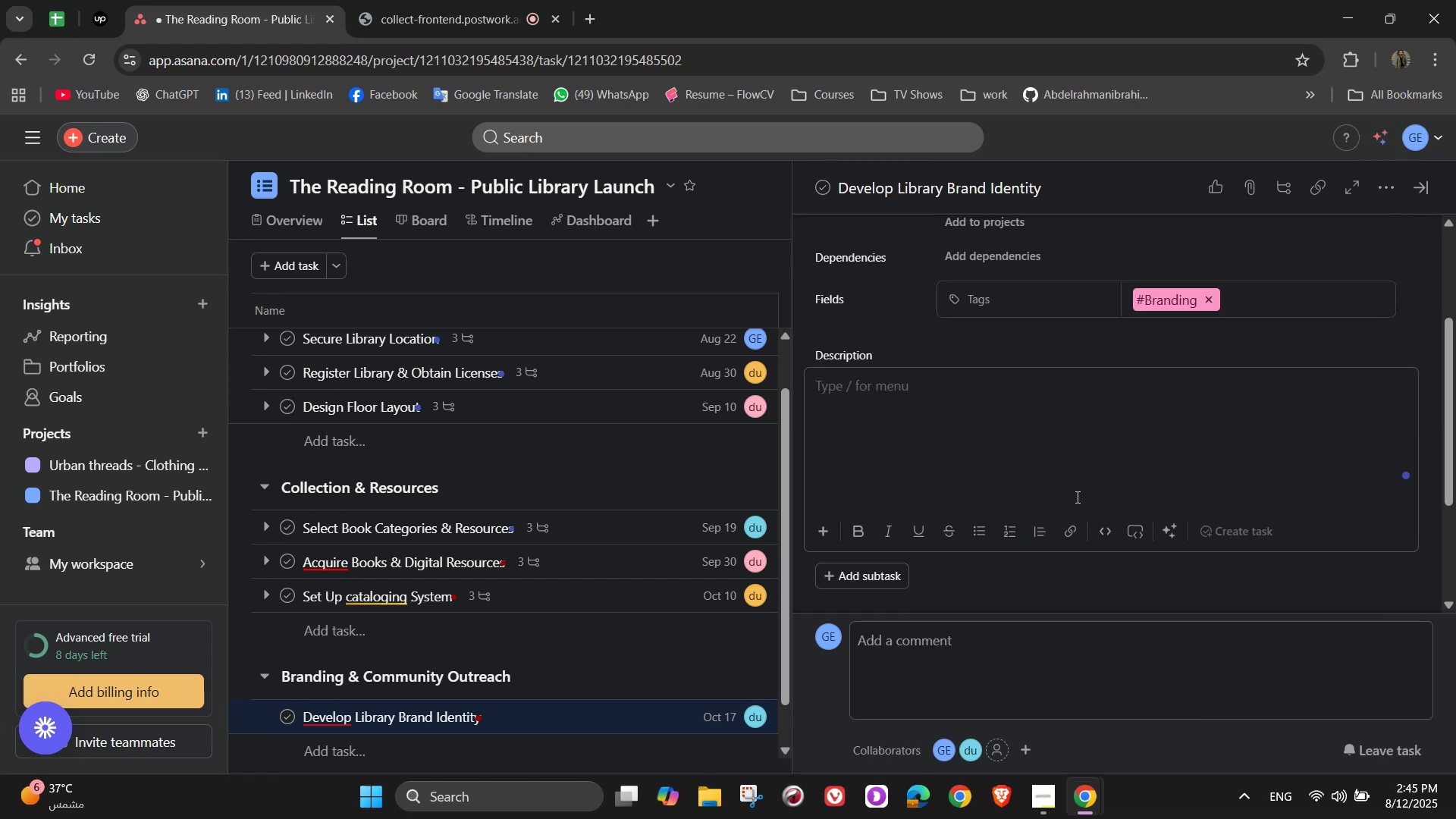 
type(Create a recognizable and welcon[NumLock][NumLock])
key(Backspace)
type(ming brand)
 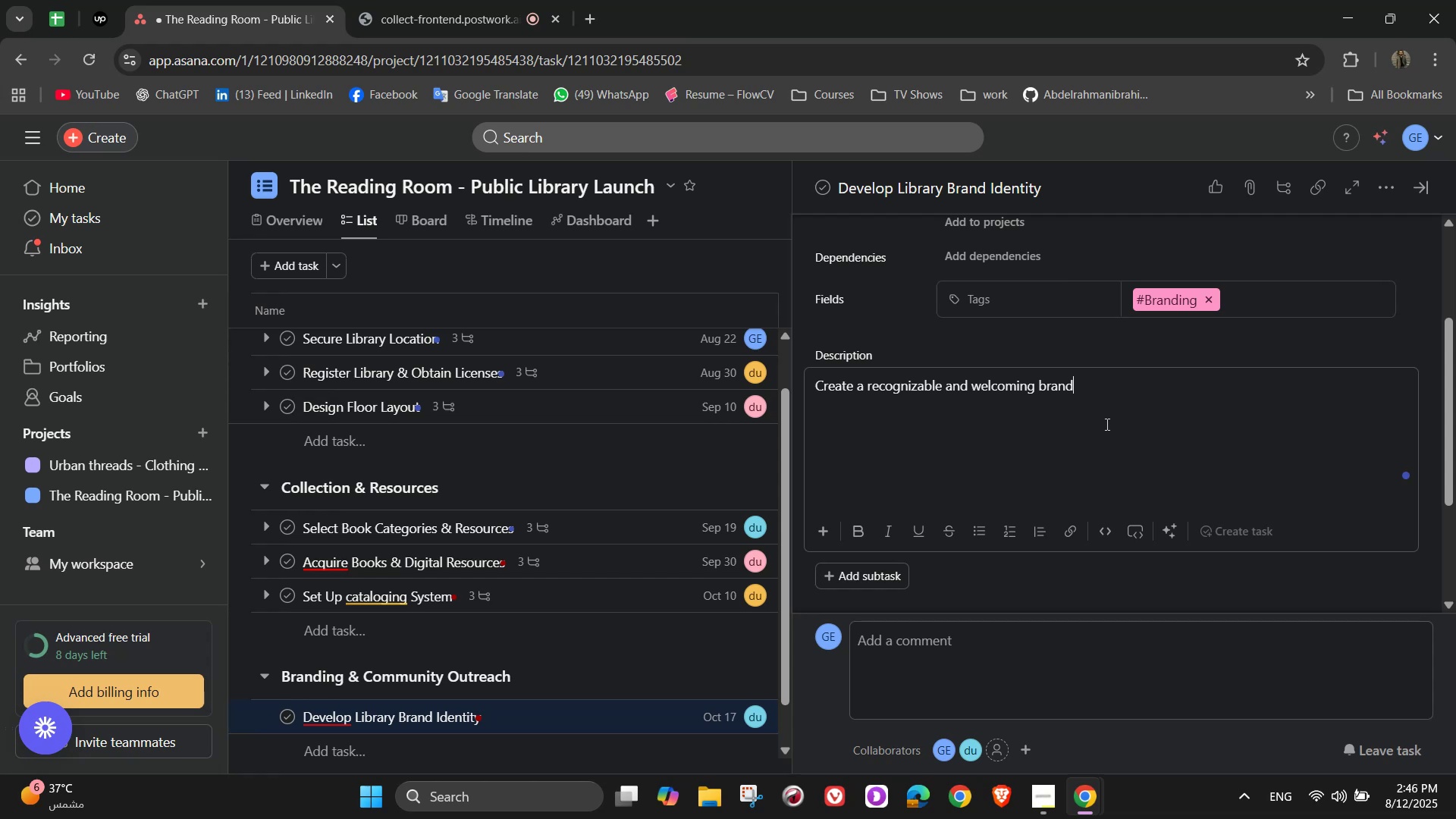 
scroll: coordinate [1106, 424], scroll_direction: down, amount: 2.0
 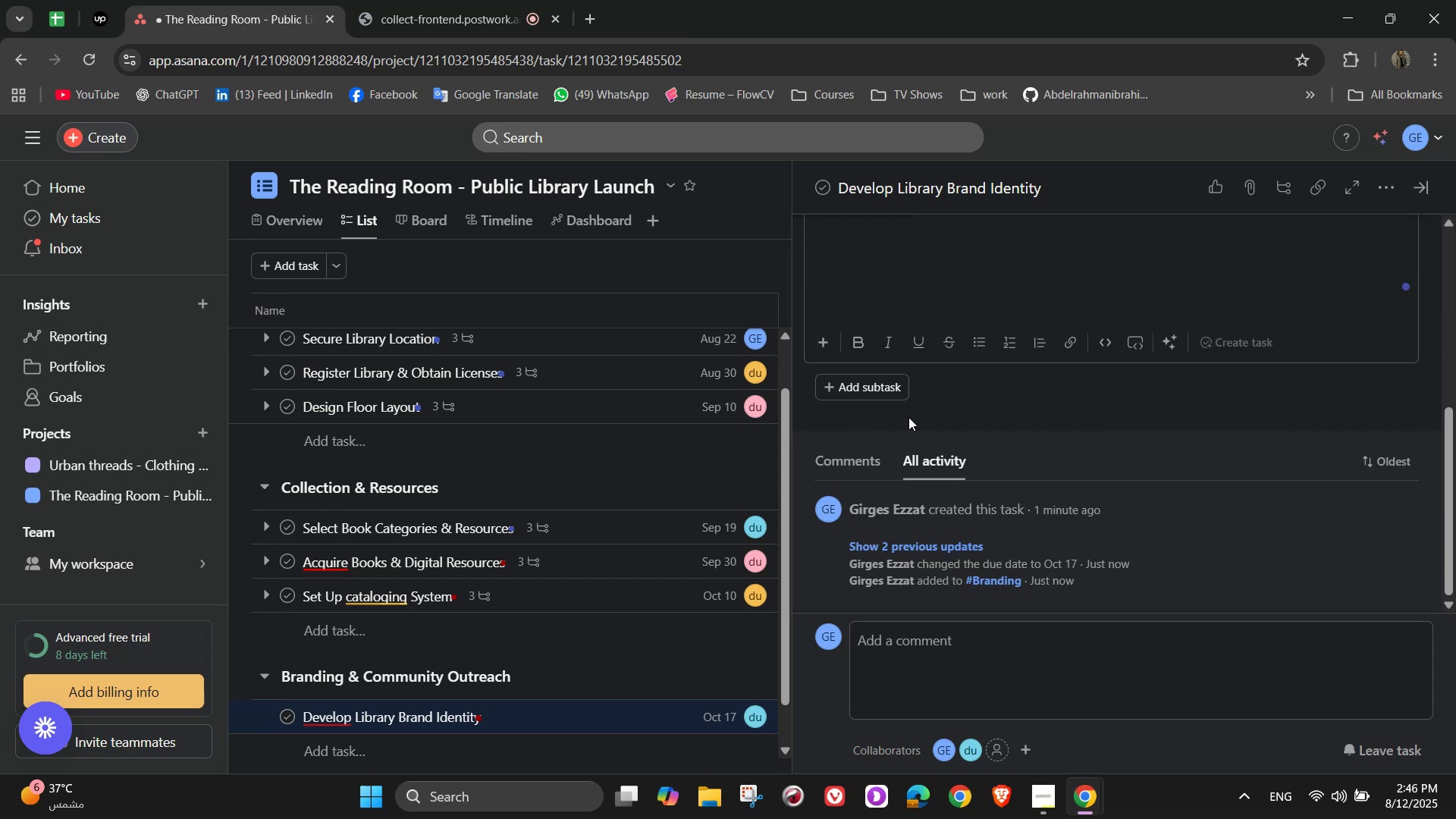 
left_click([935, 403])
 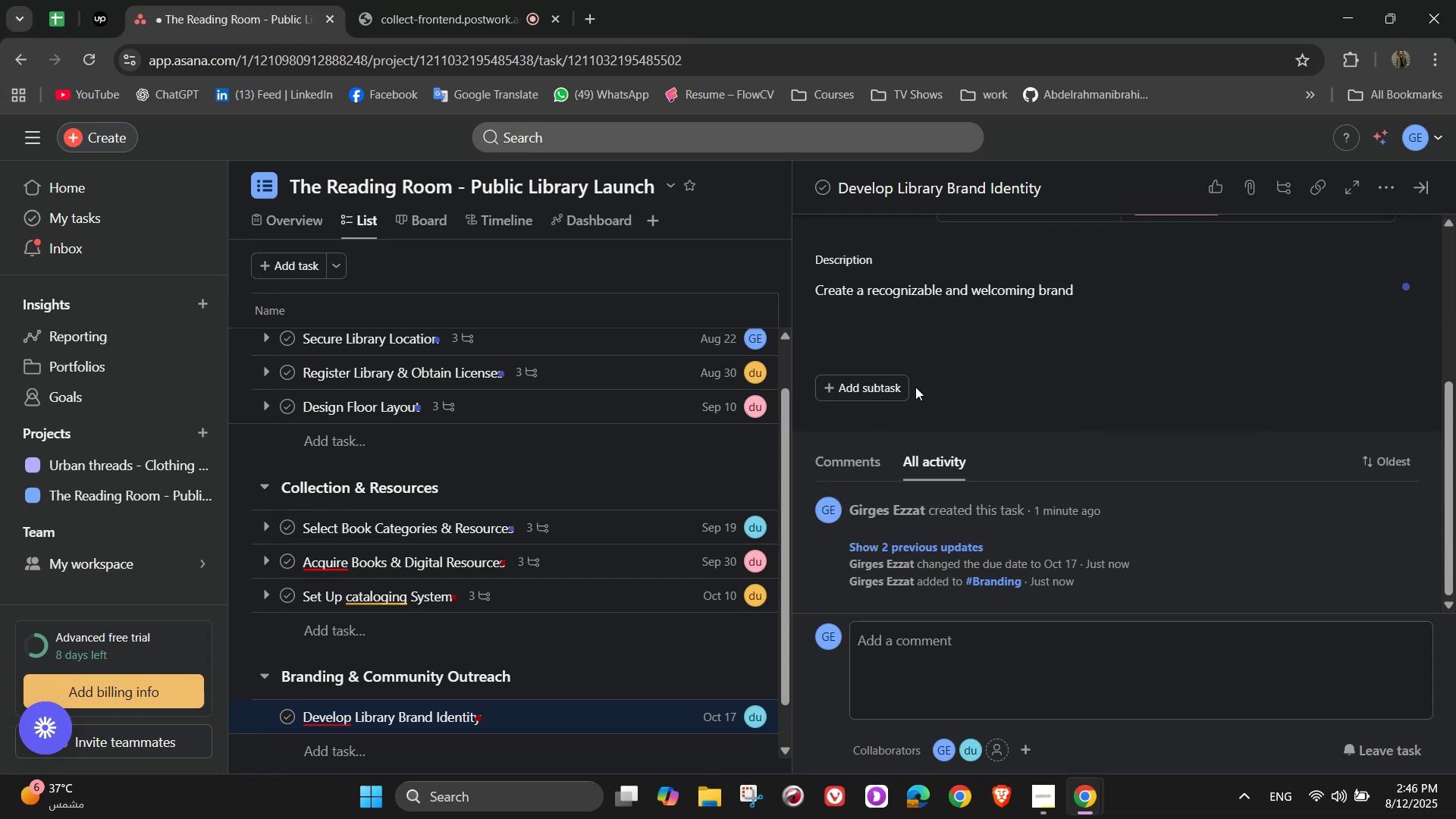 
left_click([878, 386])
 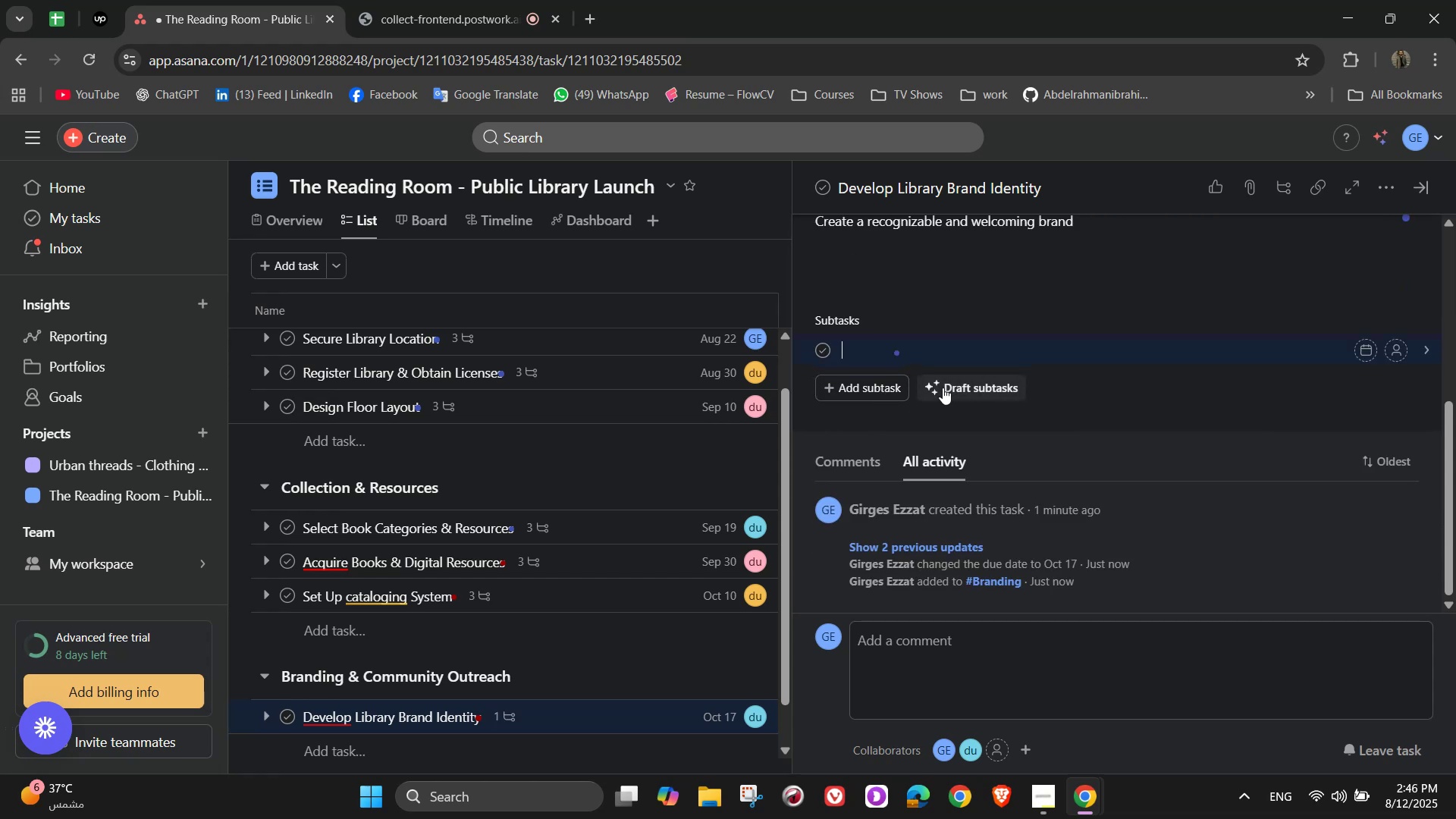 
type(Design logo and signage)
key(NumpadEnter)
 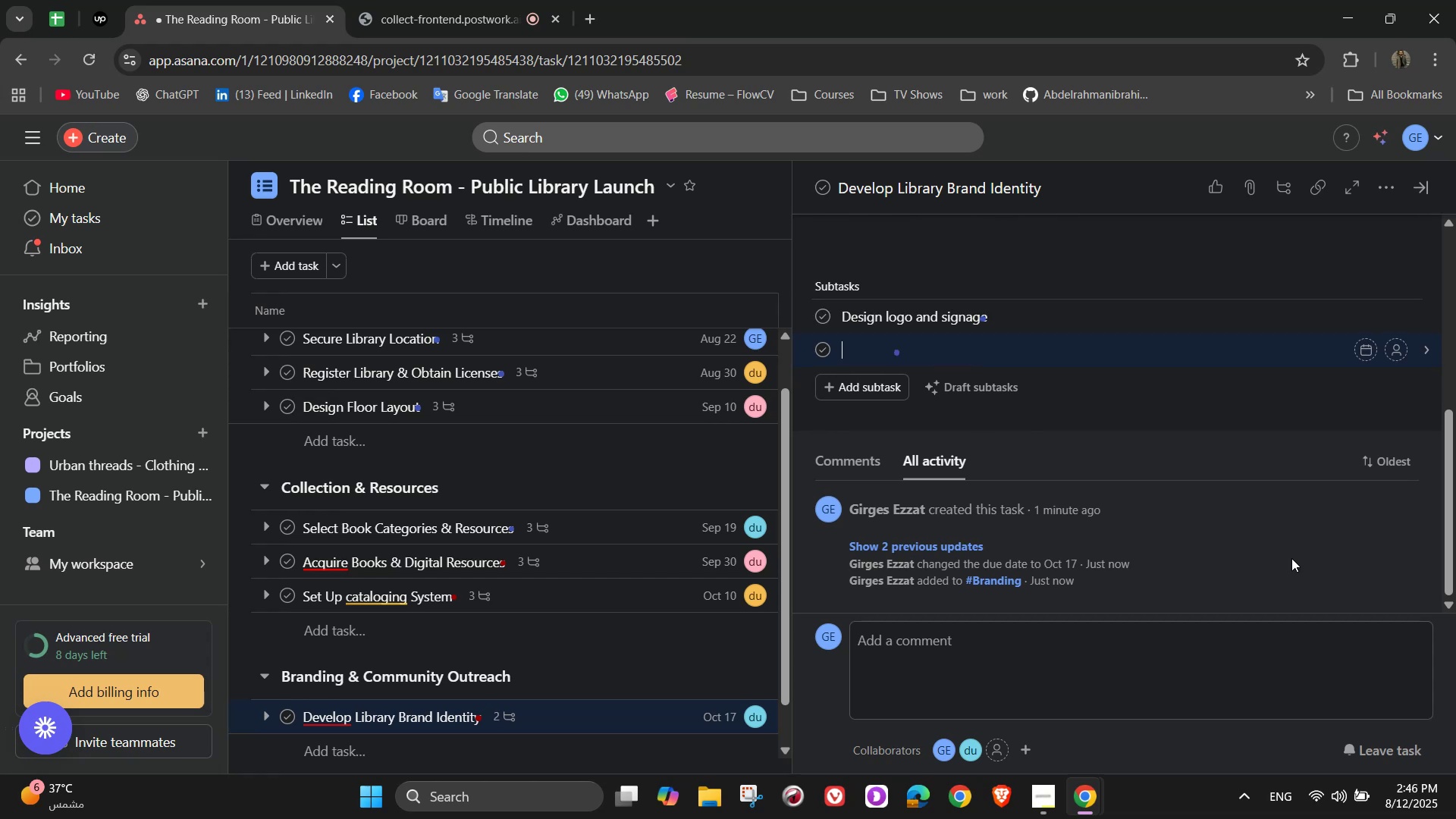 
wait(8.37)
 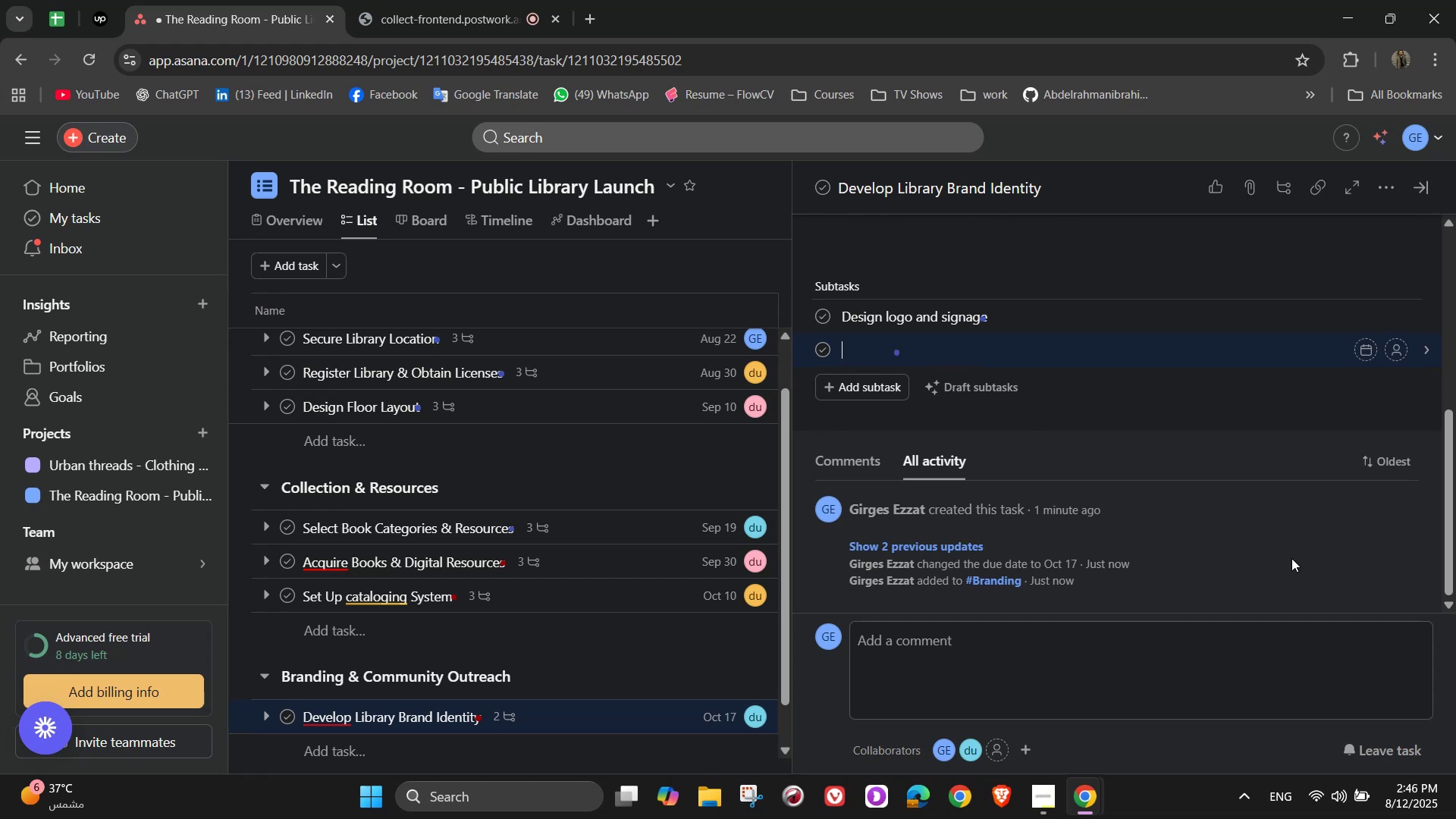 
hold_key(key=ShiftLeft, duration=1.53)
 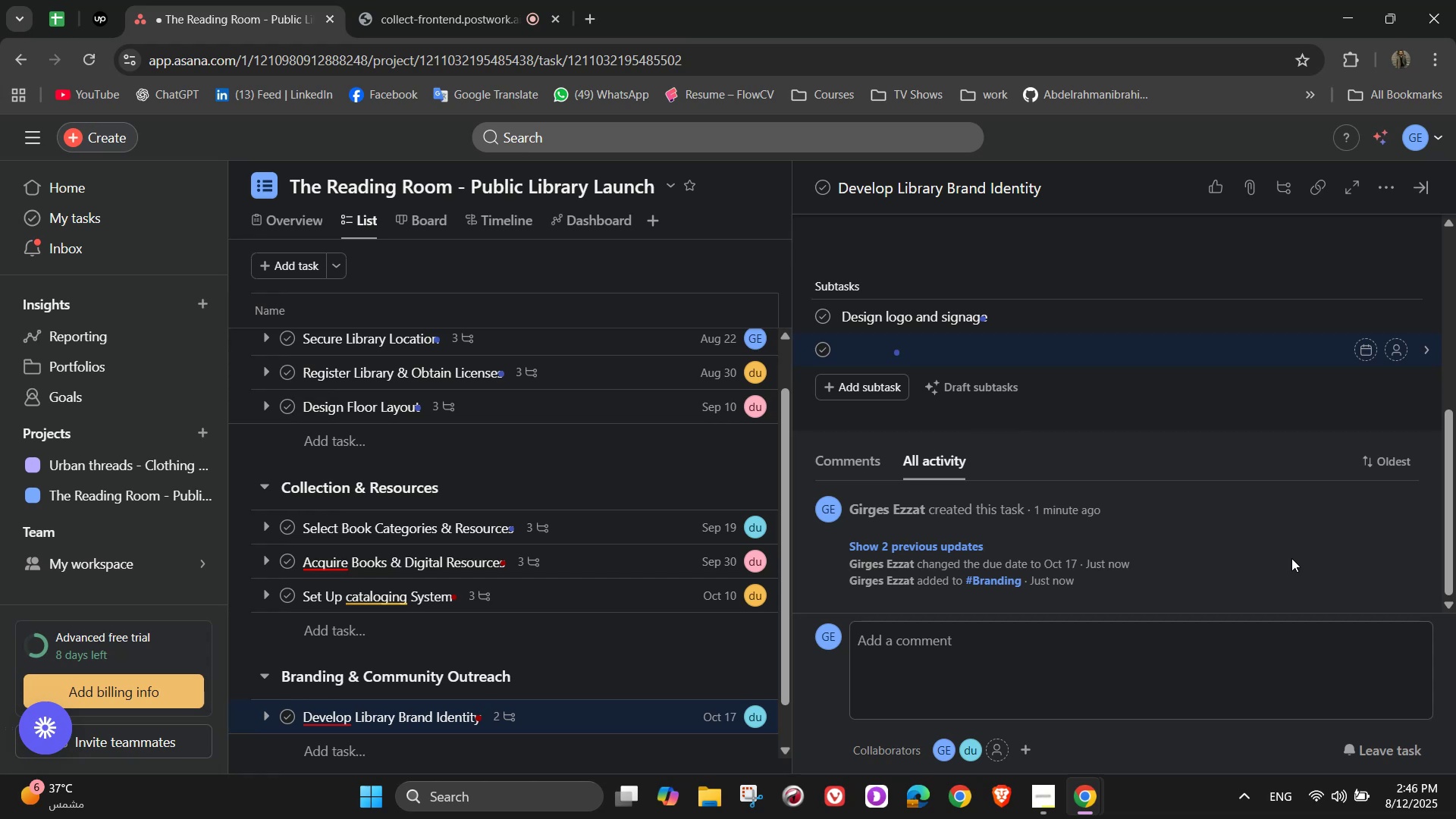 
hold_key(key=ShiftLeft, duration=0.47)
 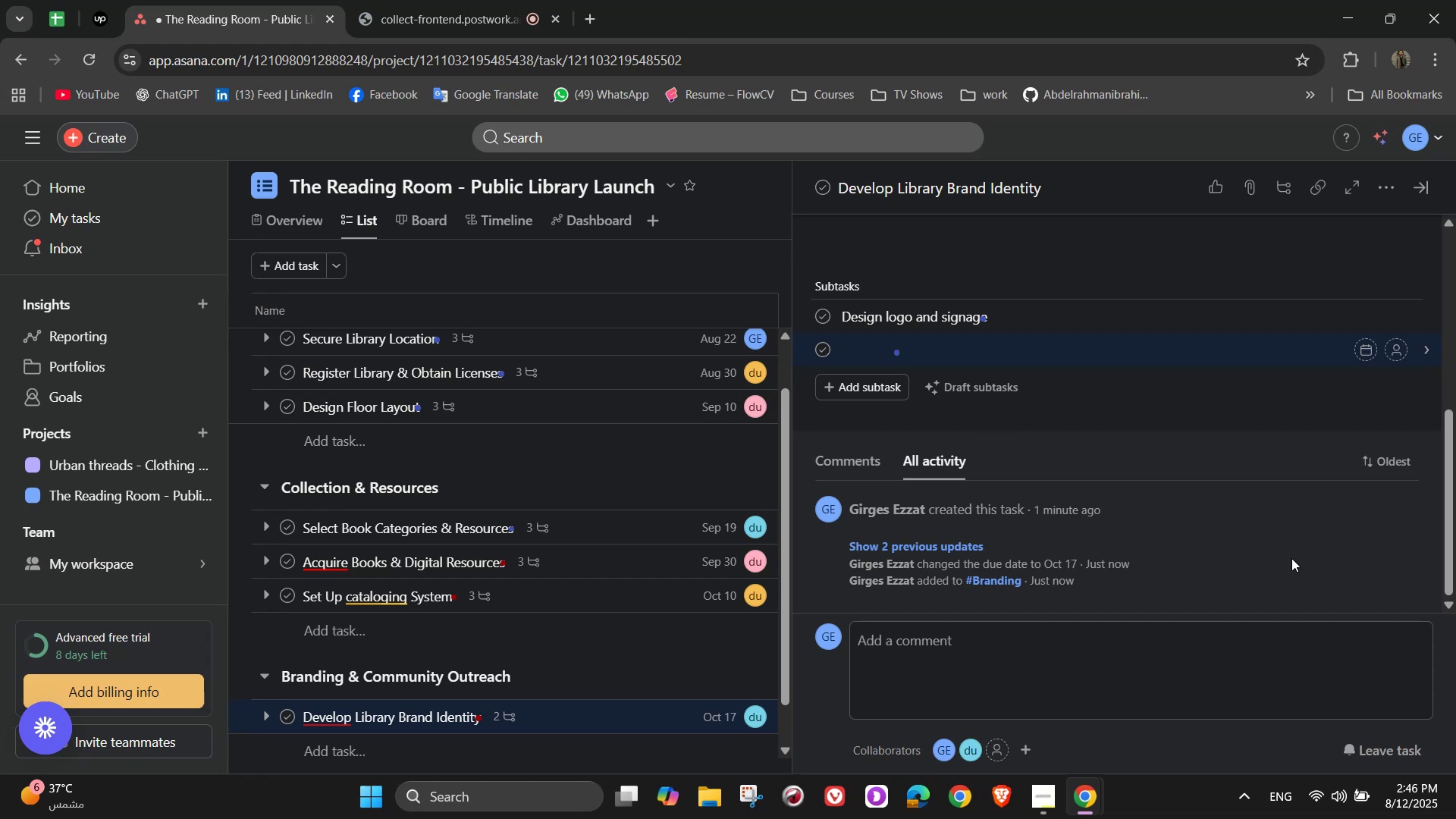 
type(Choose color schemes and interior theme)
key(NumpadEnter)
 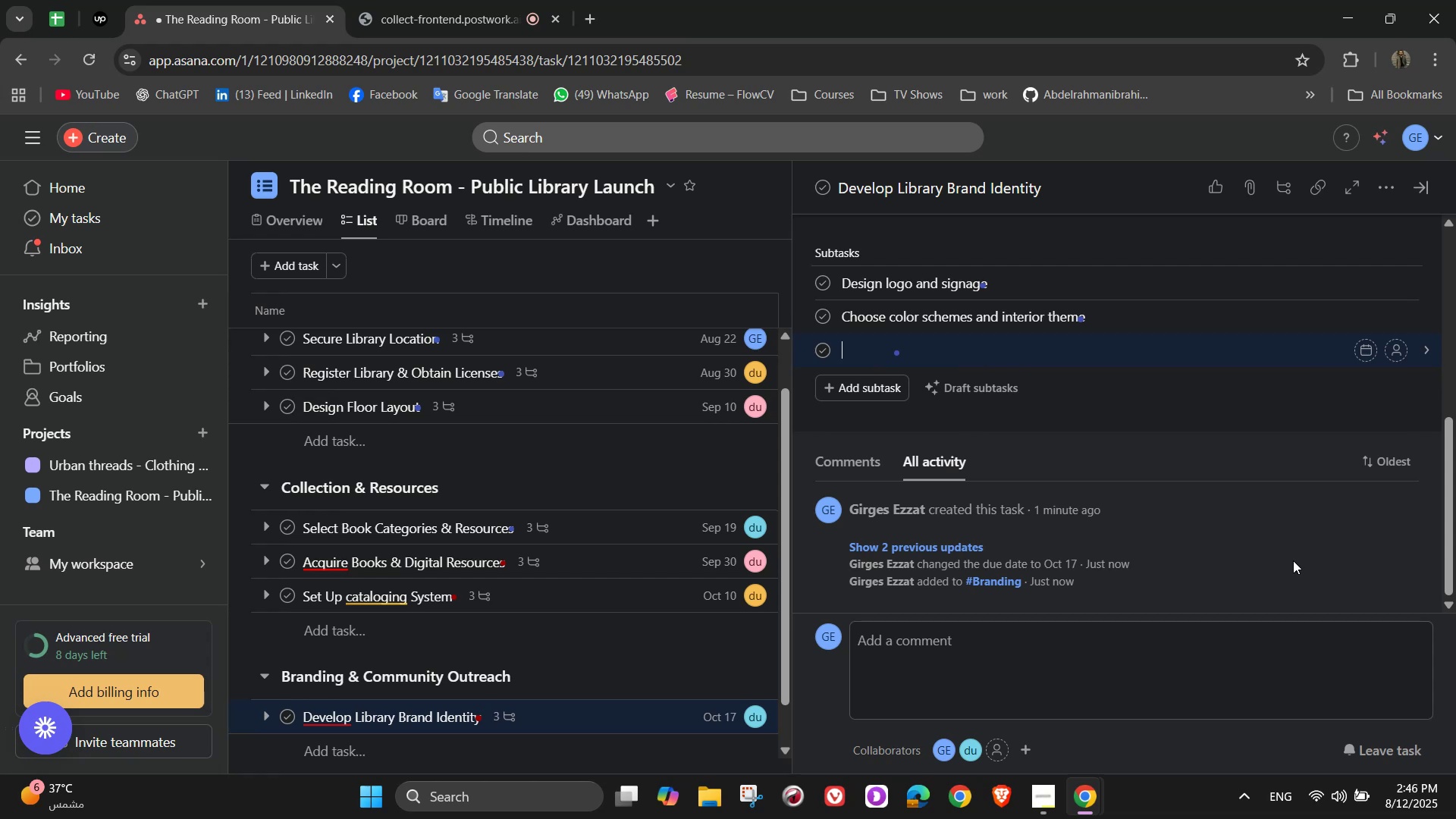 
wait(6.25)
 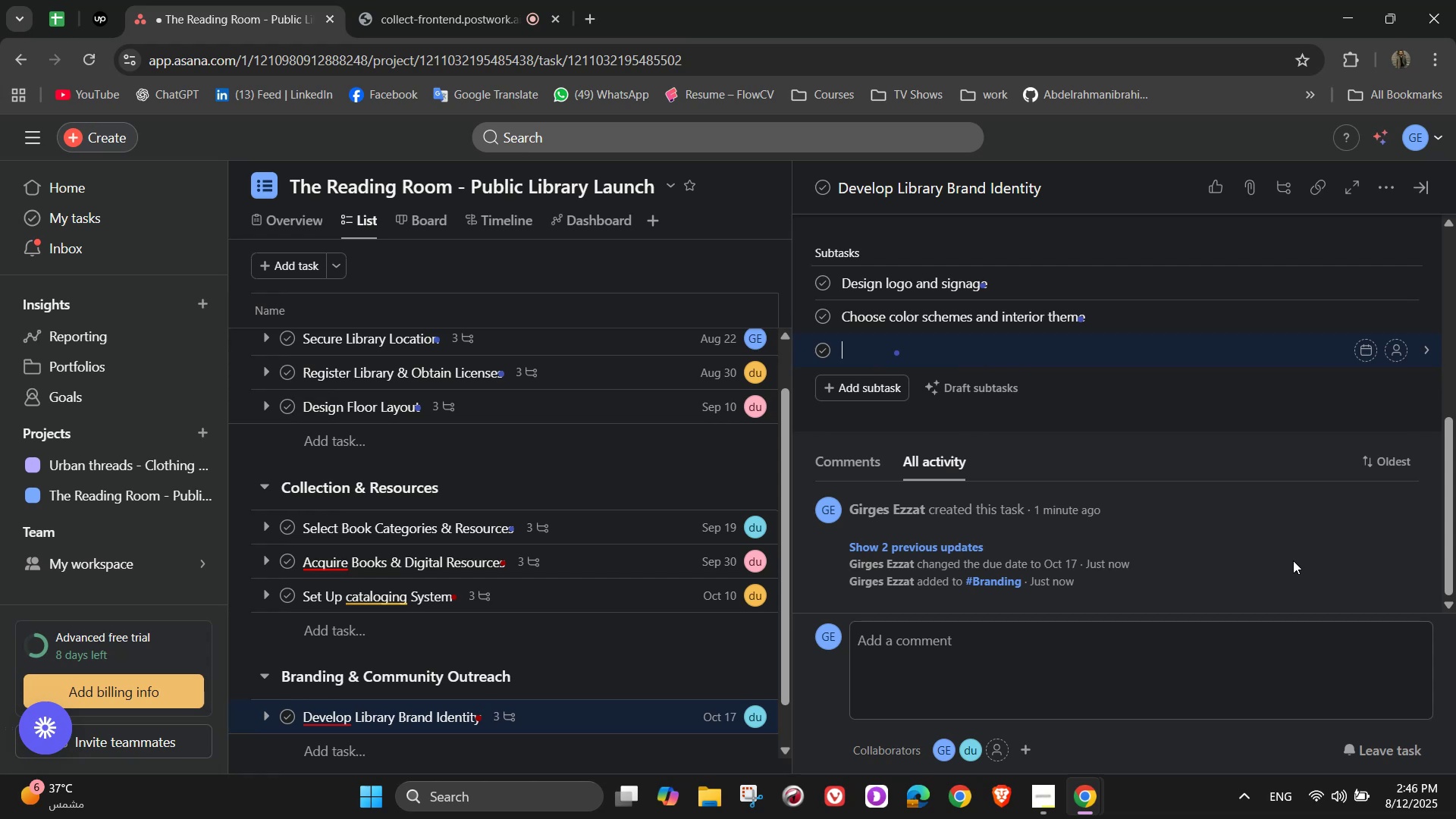 
type(Order branded materials)
 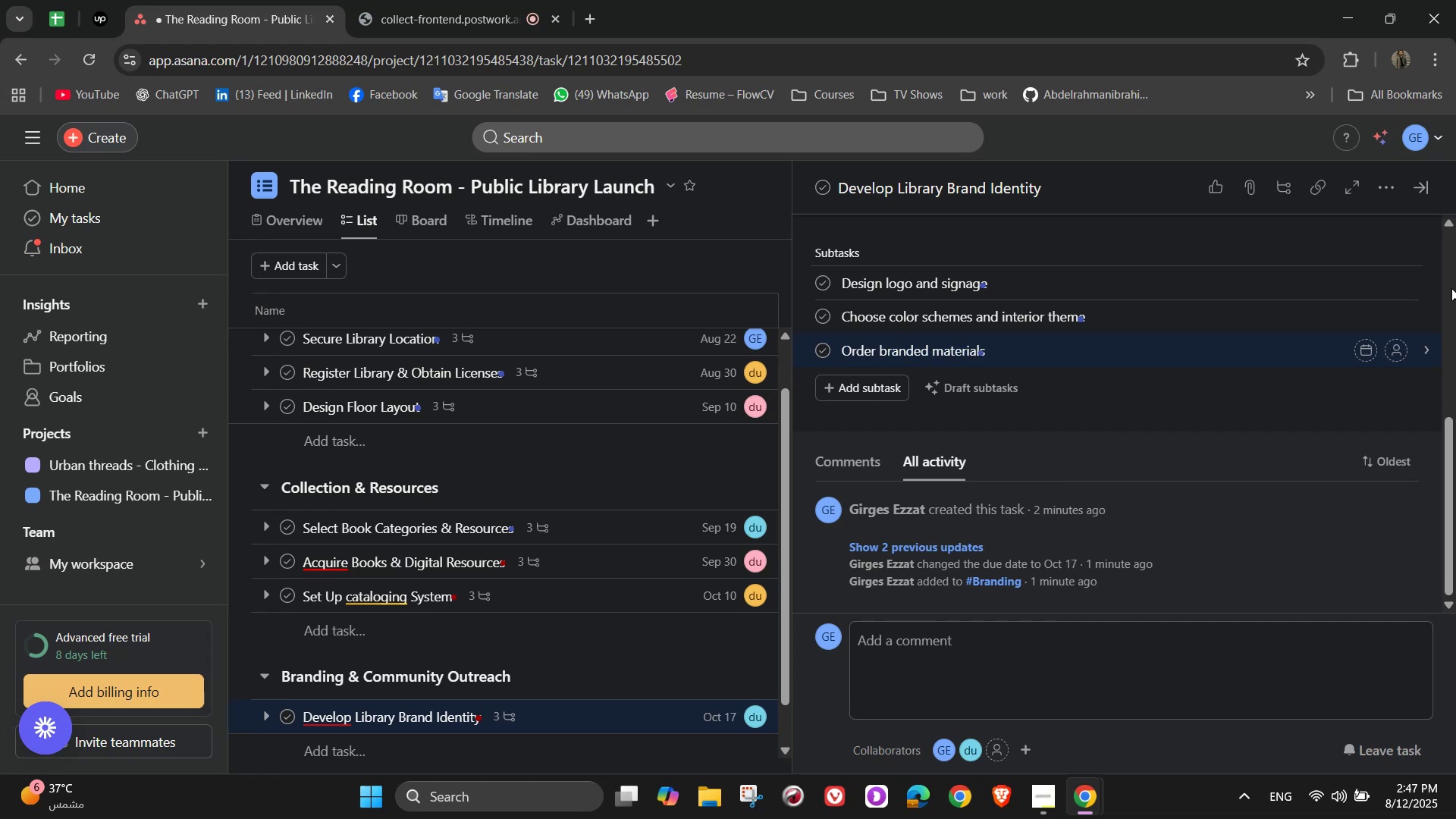 
left_click([1399, 285])
 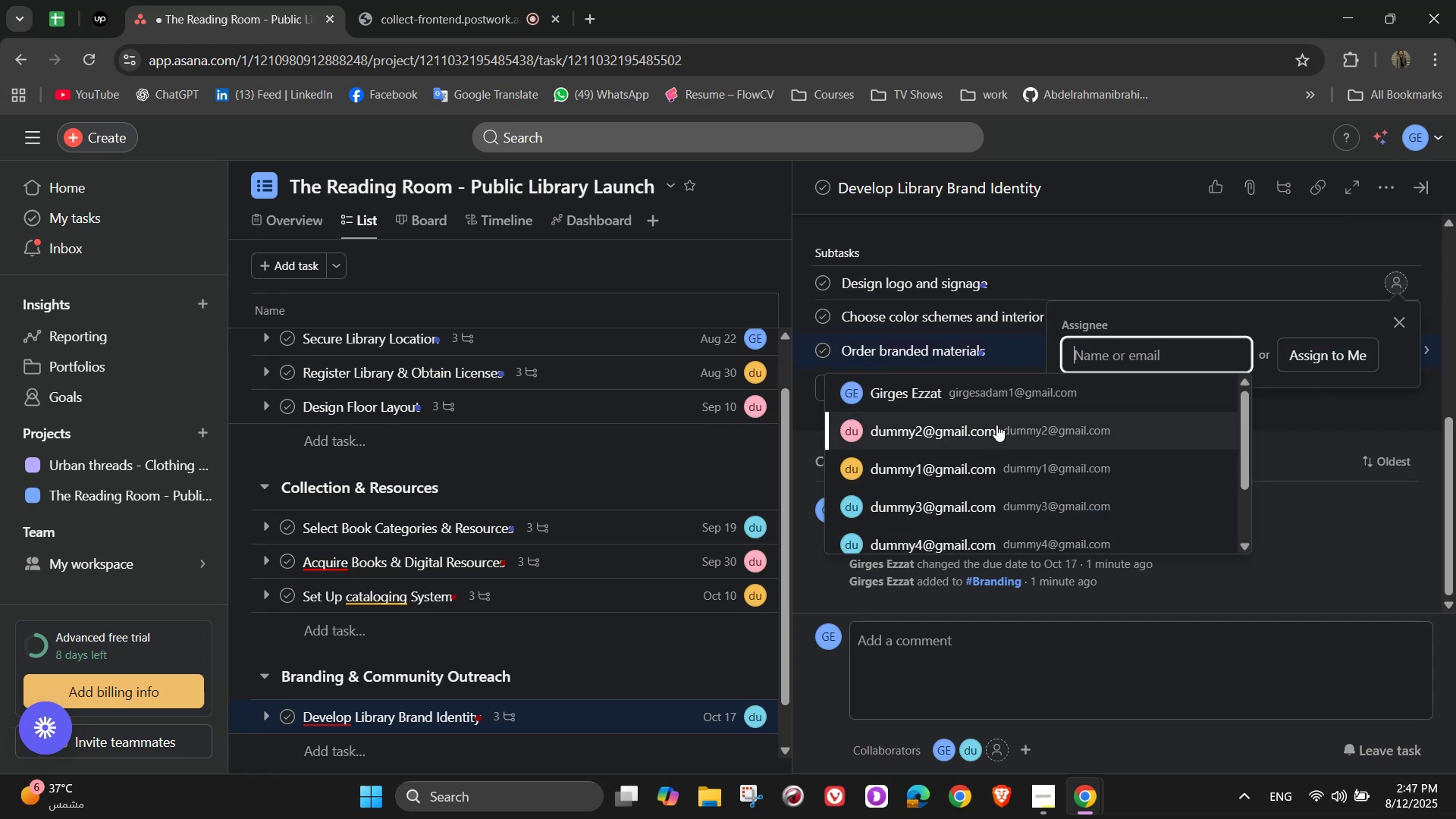 
left_click([996, 498])
 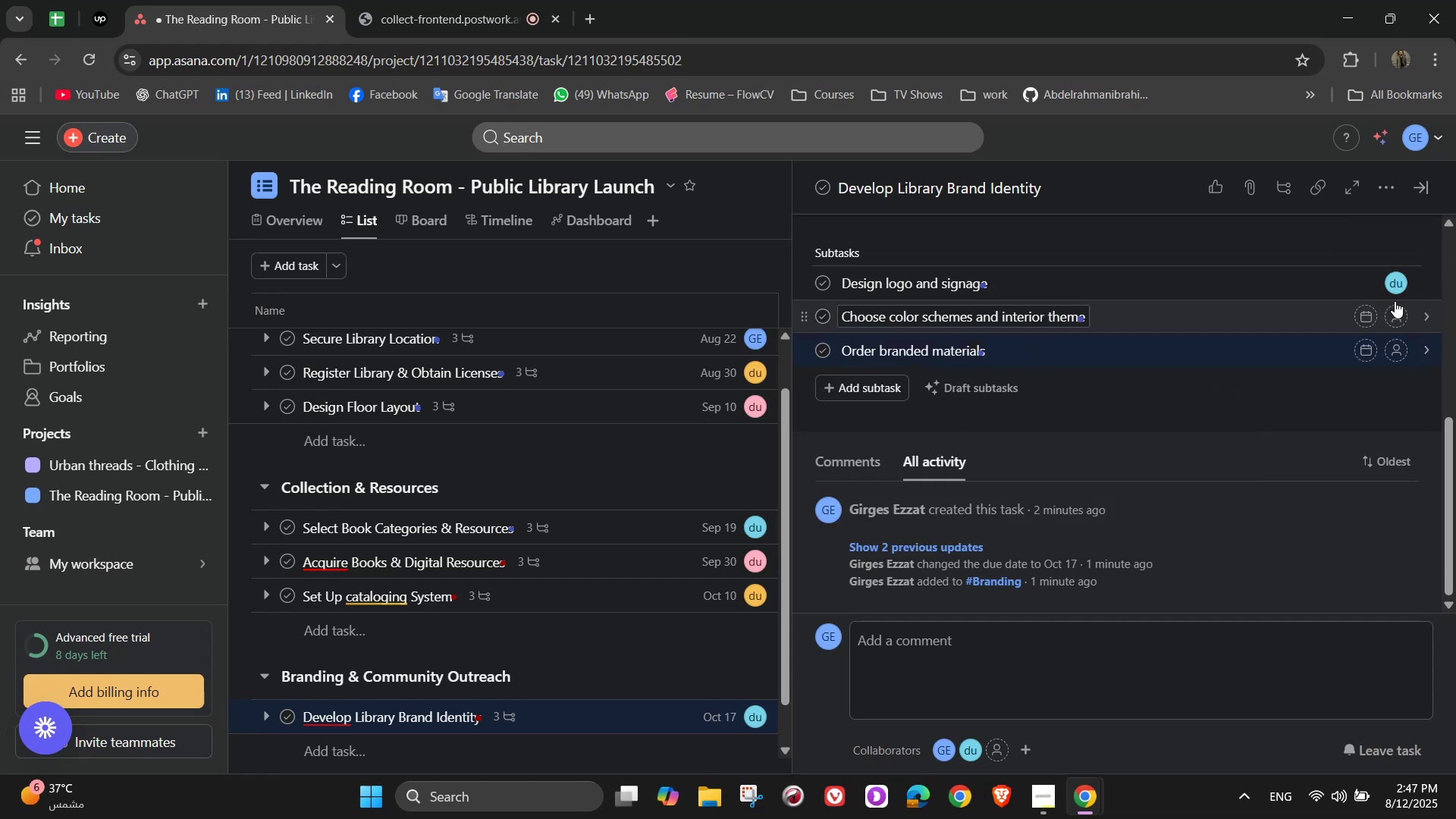 
left_click([1406, 312])
 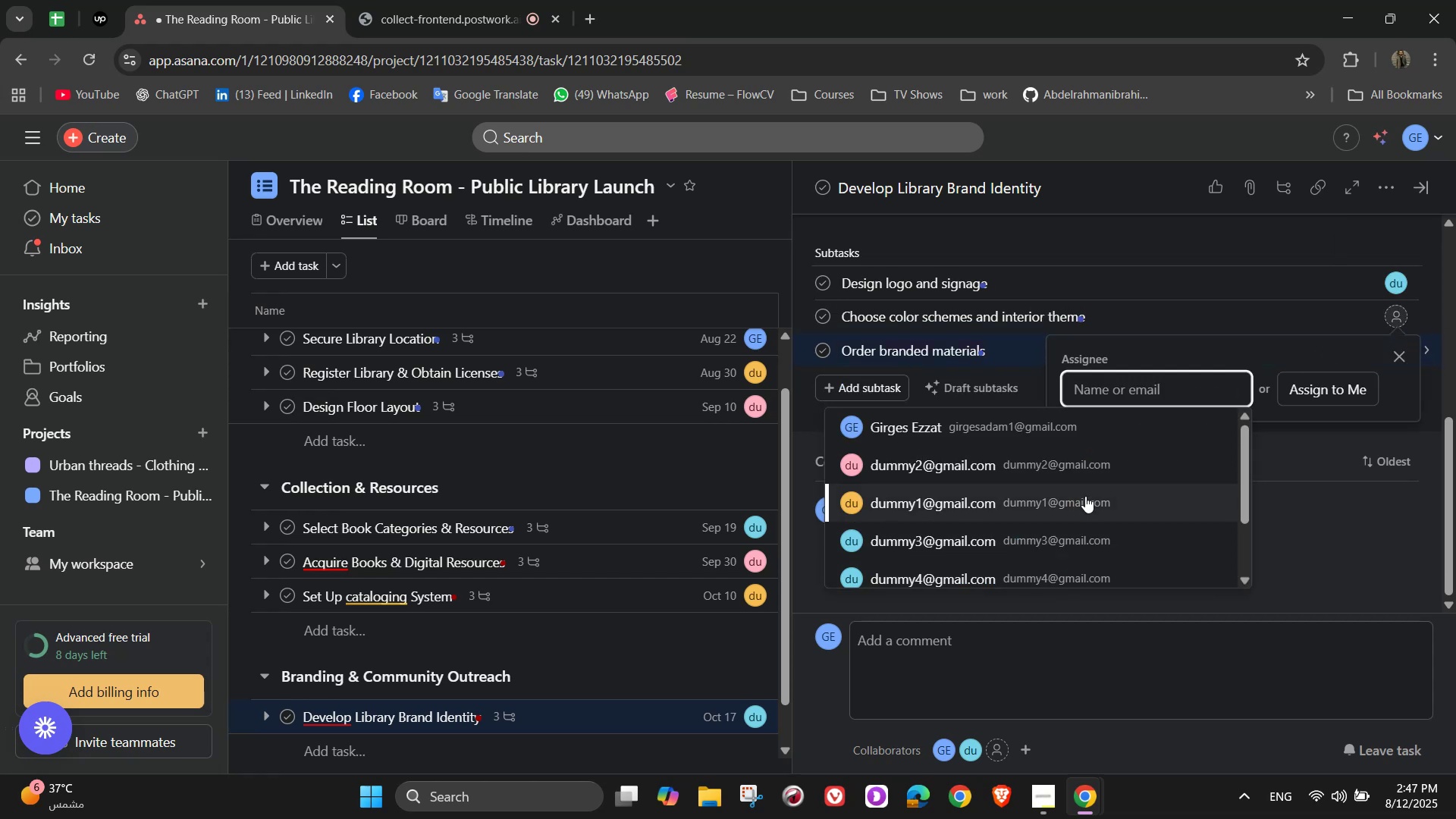 
left_click([1053, 459])
 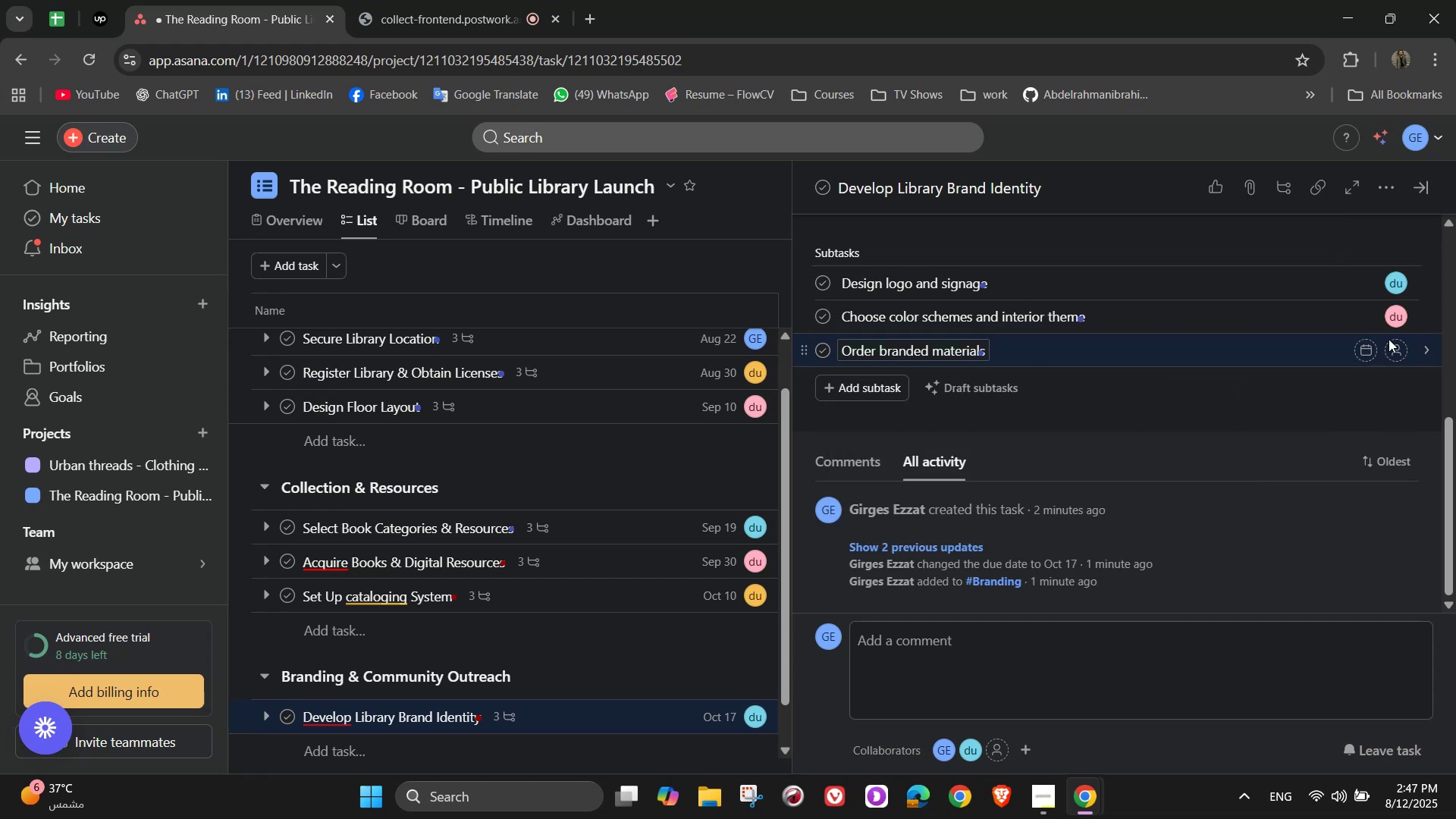 
left_click([1396, 347])
 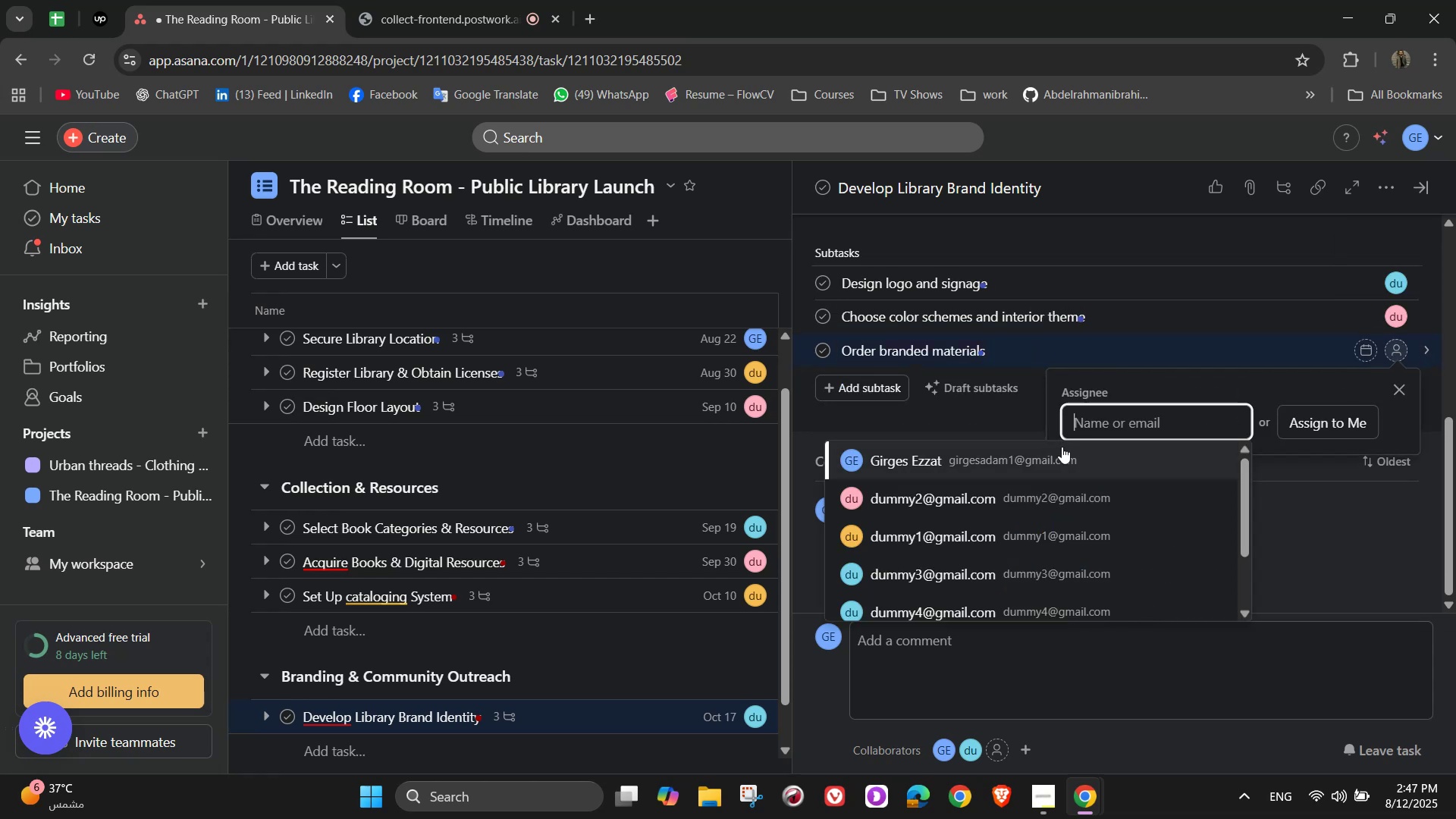 
left_click([1062, 447])
 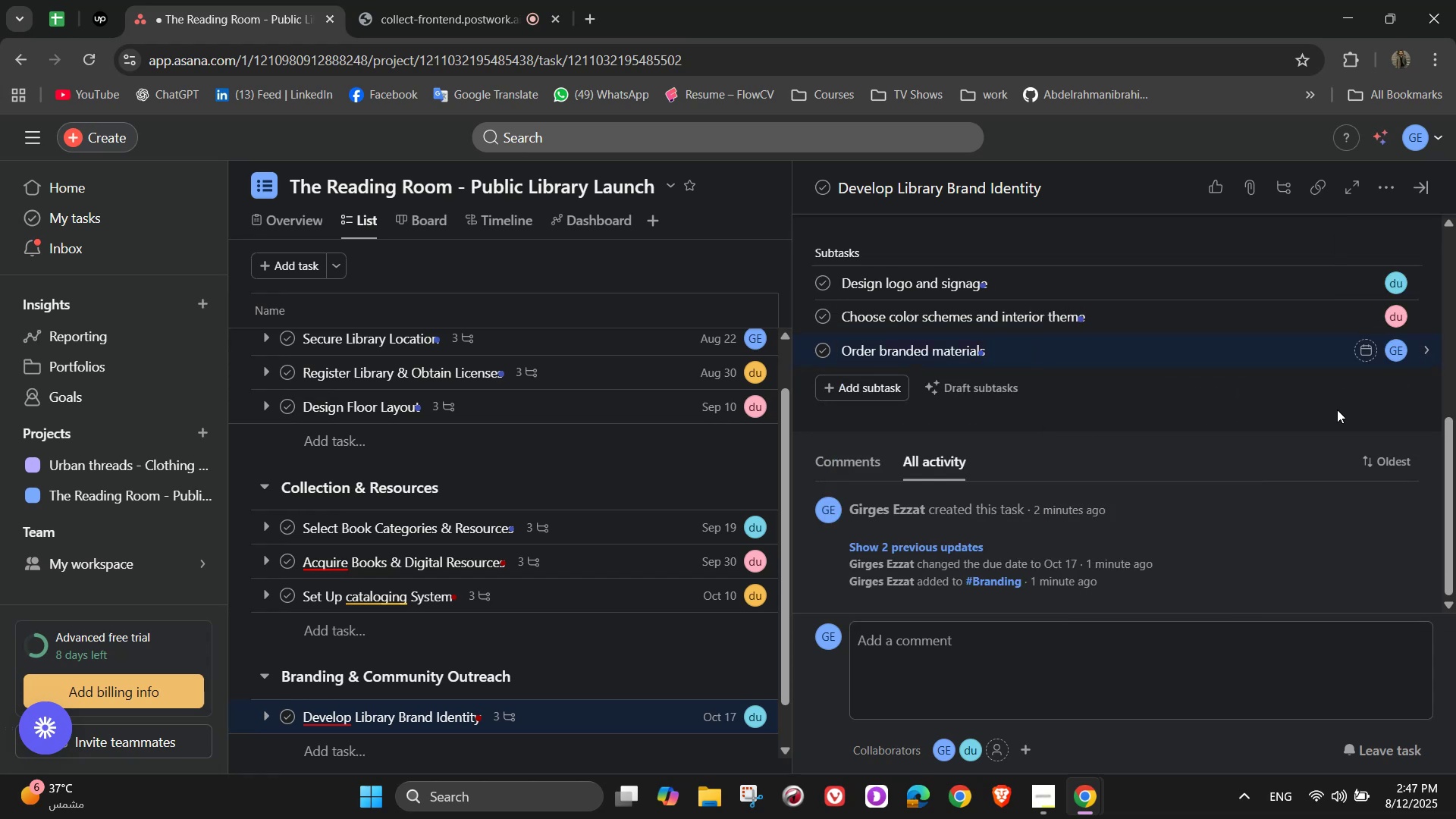 
scroll: coordinate [1289, 479], scroll_direction: up, amount: 6.0
 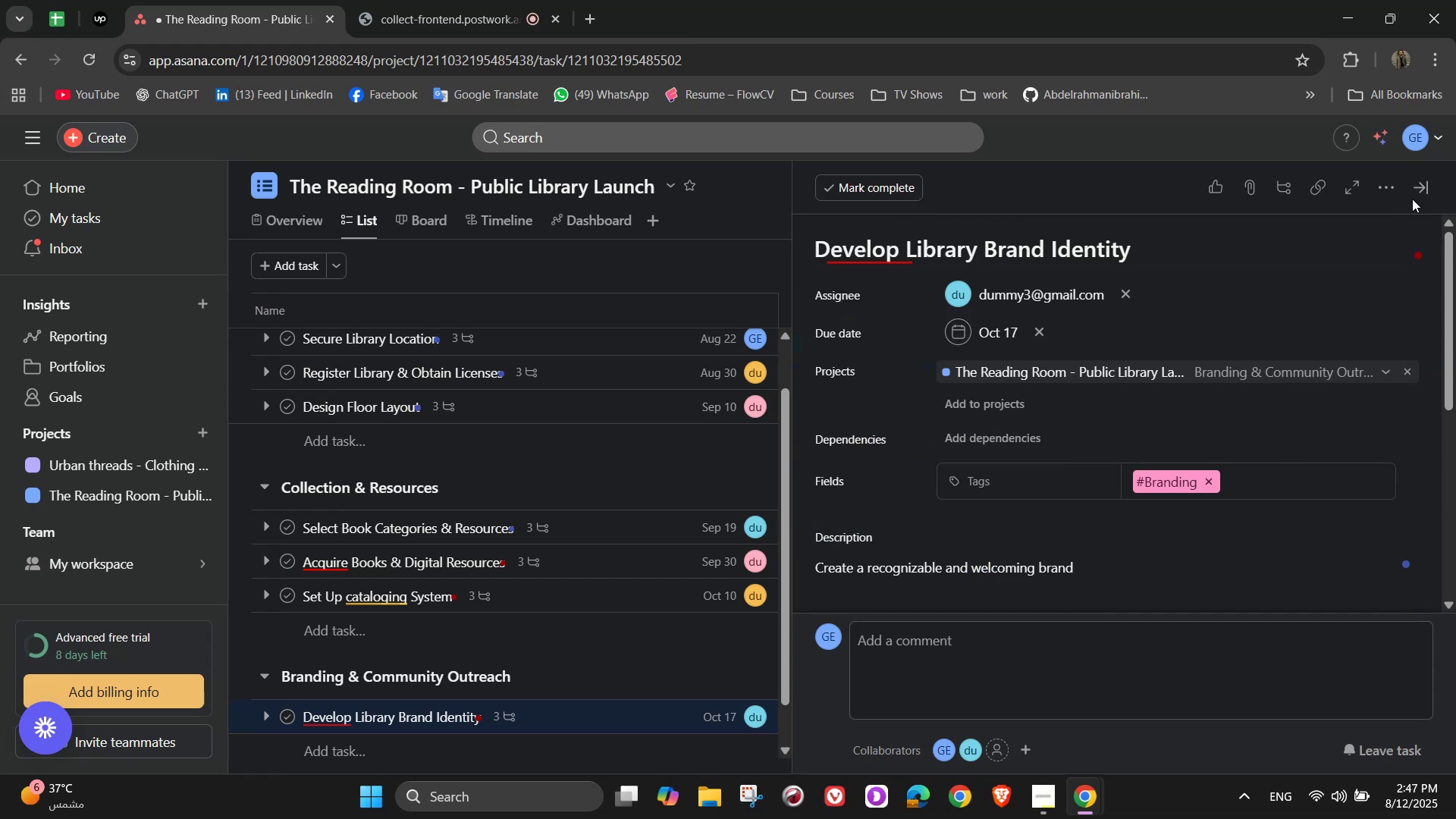 
left_click([1421, 183])
 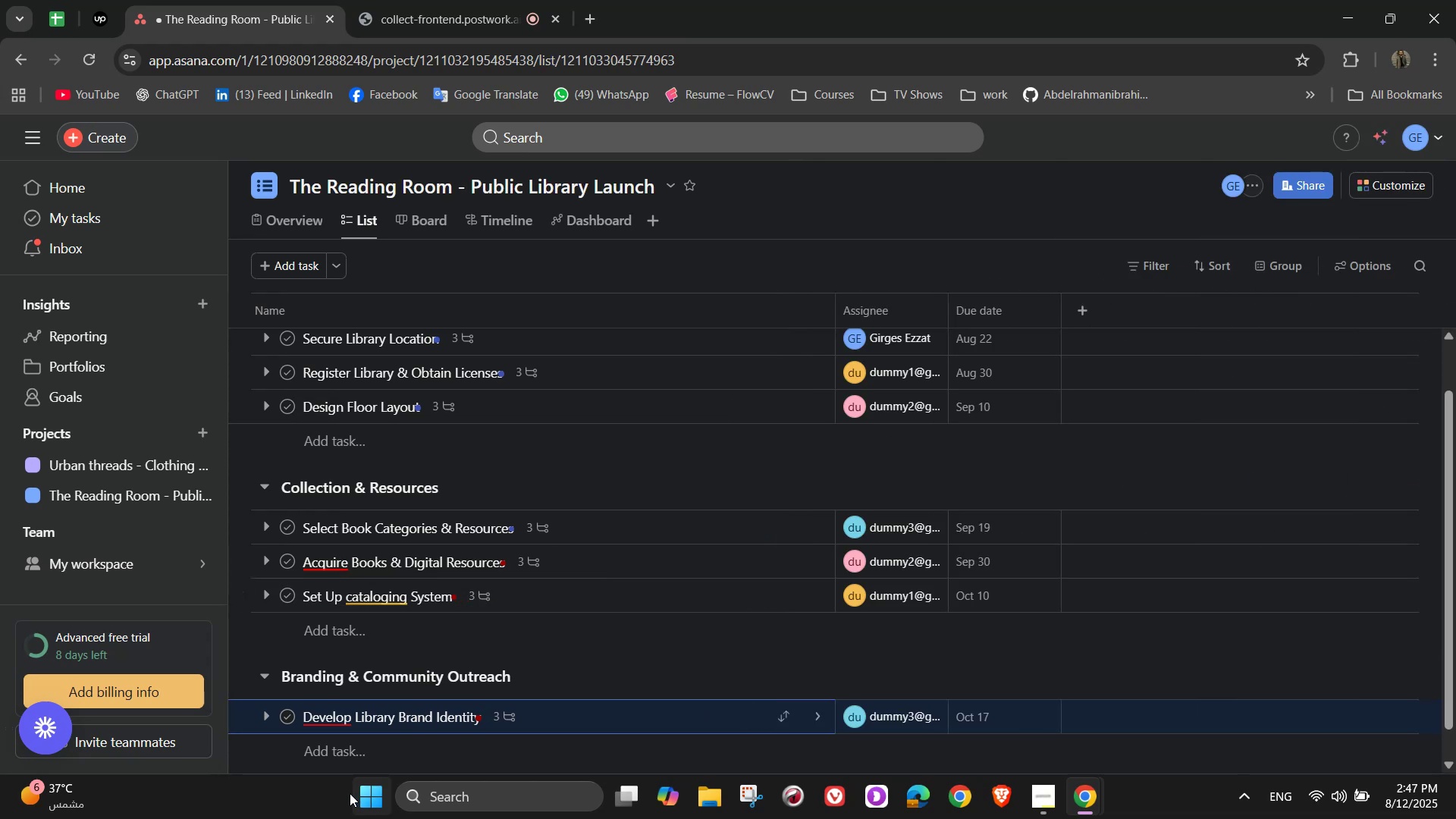 
left_click([335, 755])
 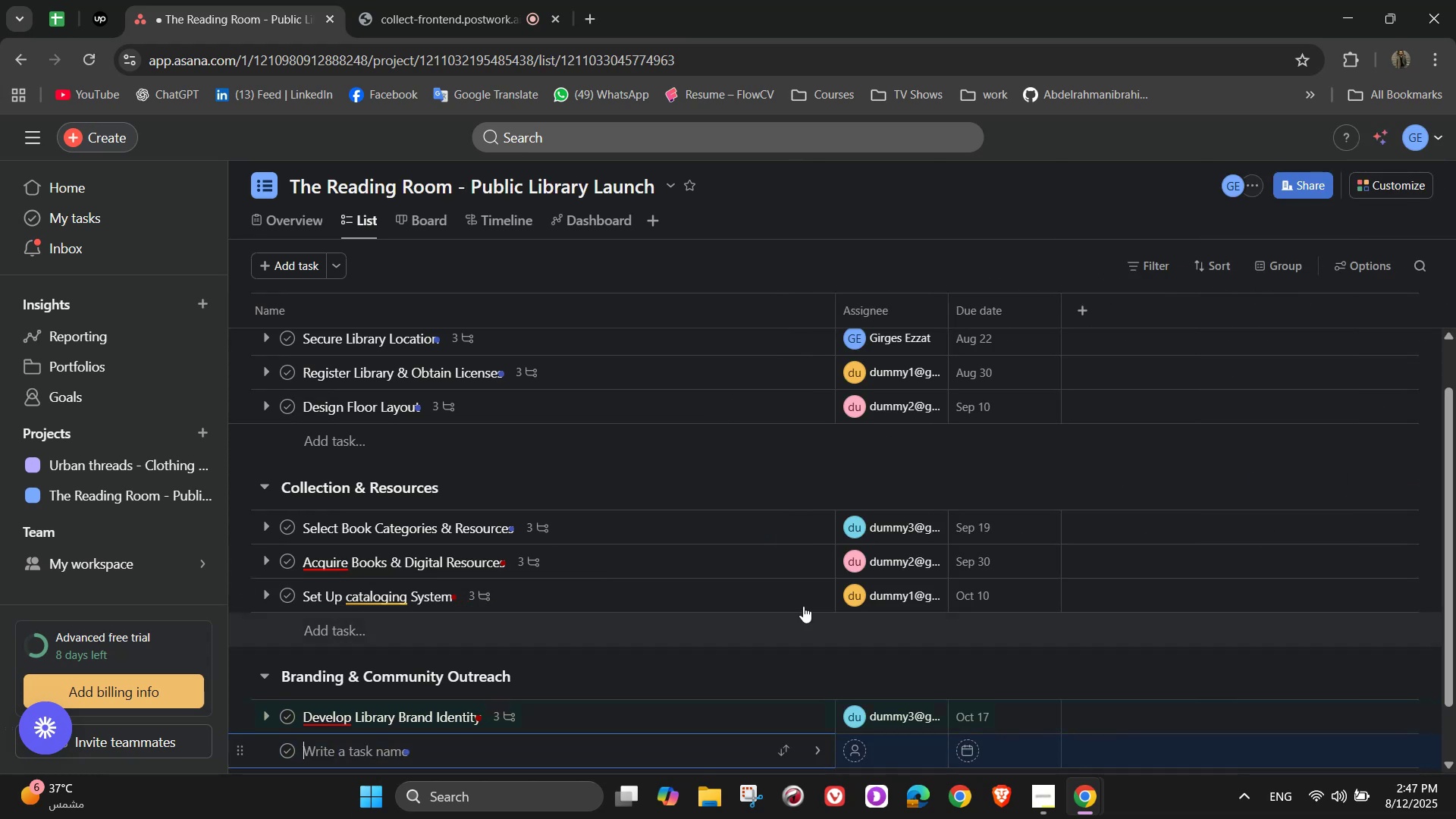 
scroll: coordinate [1024, 557], scroll_direction: down, amount: 2.0
 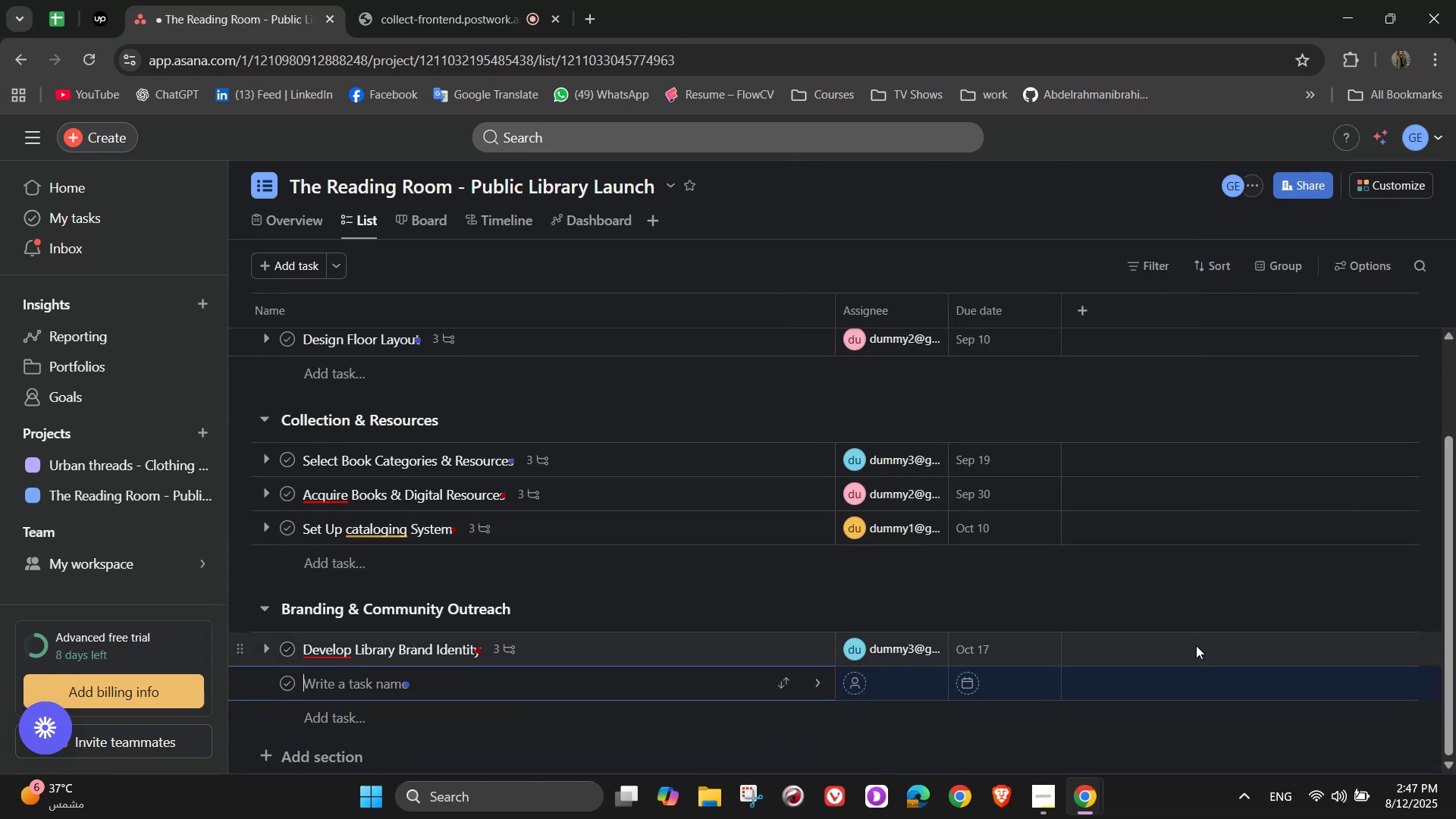 
hold_key(key=ShiftLeft, duration=1.51)
 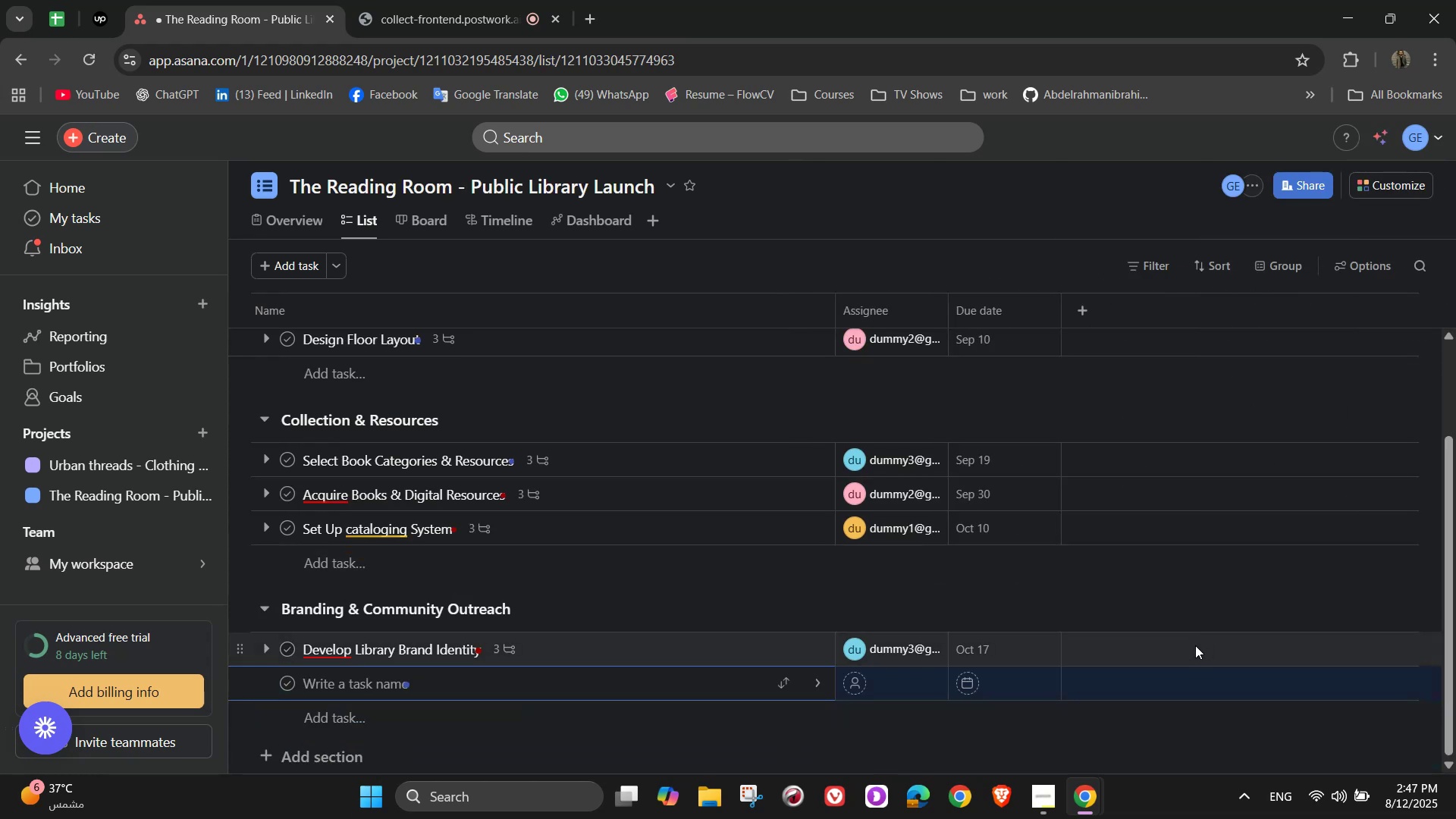 
hold_key(key=ShiftLeft, duration=1.5)
 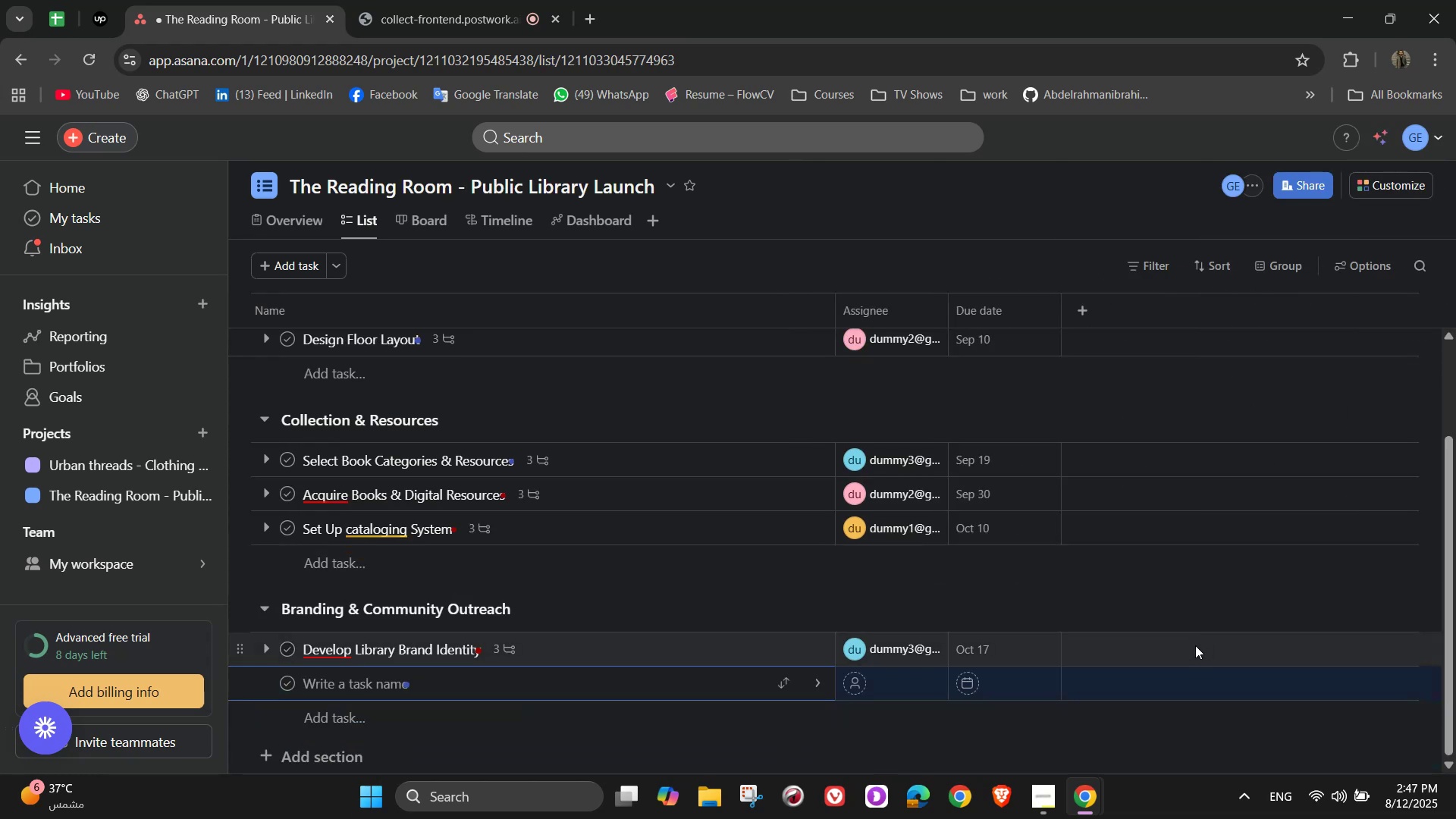 
hold_key(key=ShiftLeft, duration=1.45)
 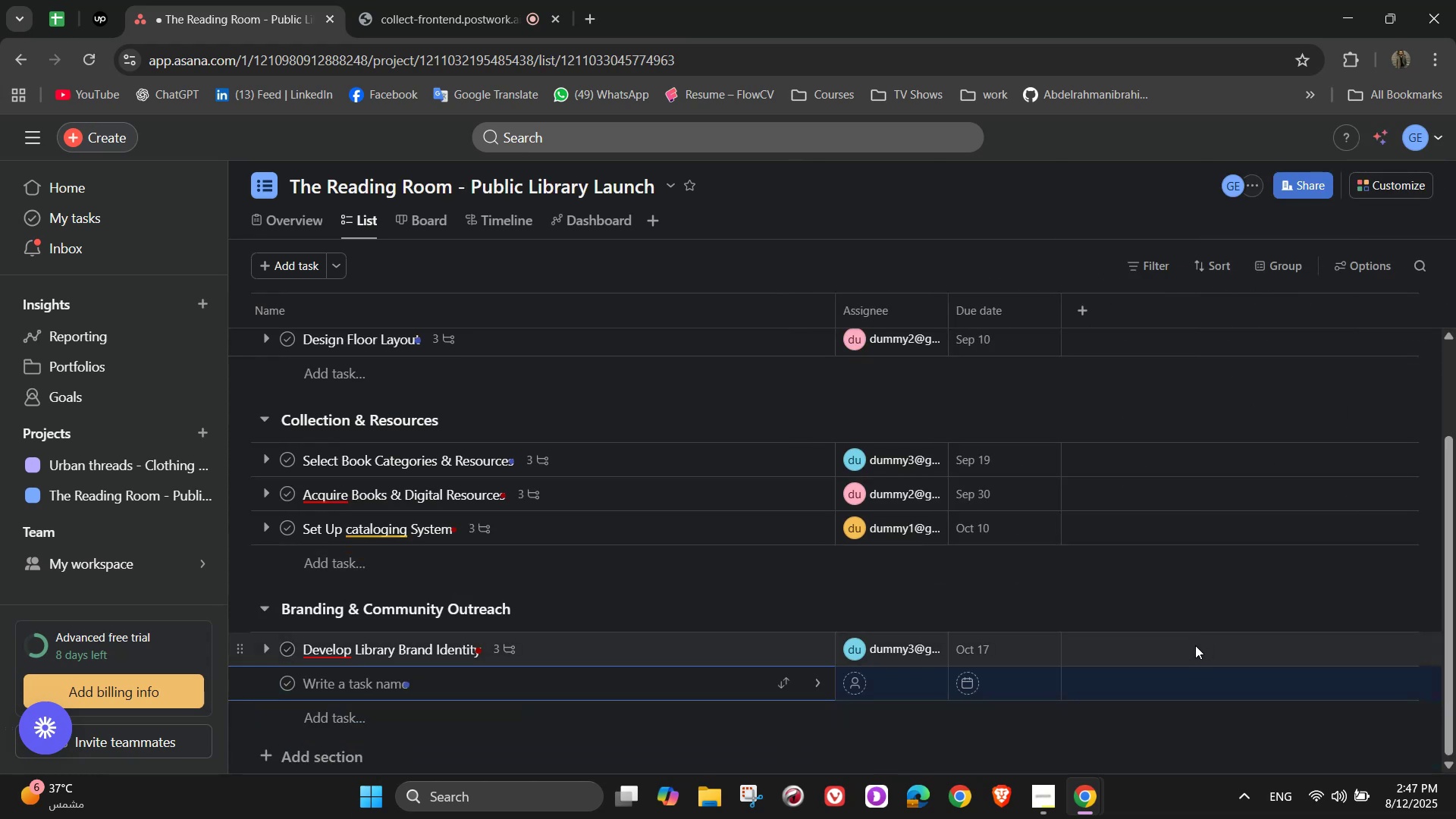 
type(Build Library Websir)
key(Backspace)
type(te)
 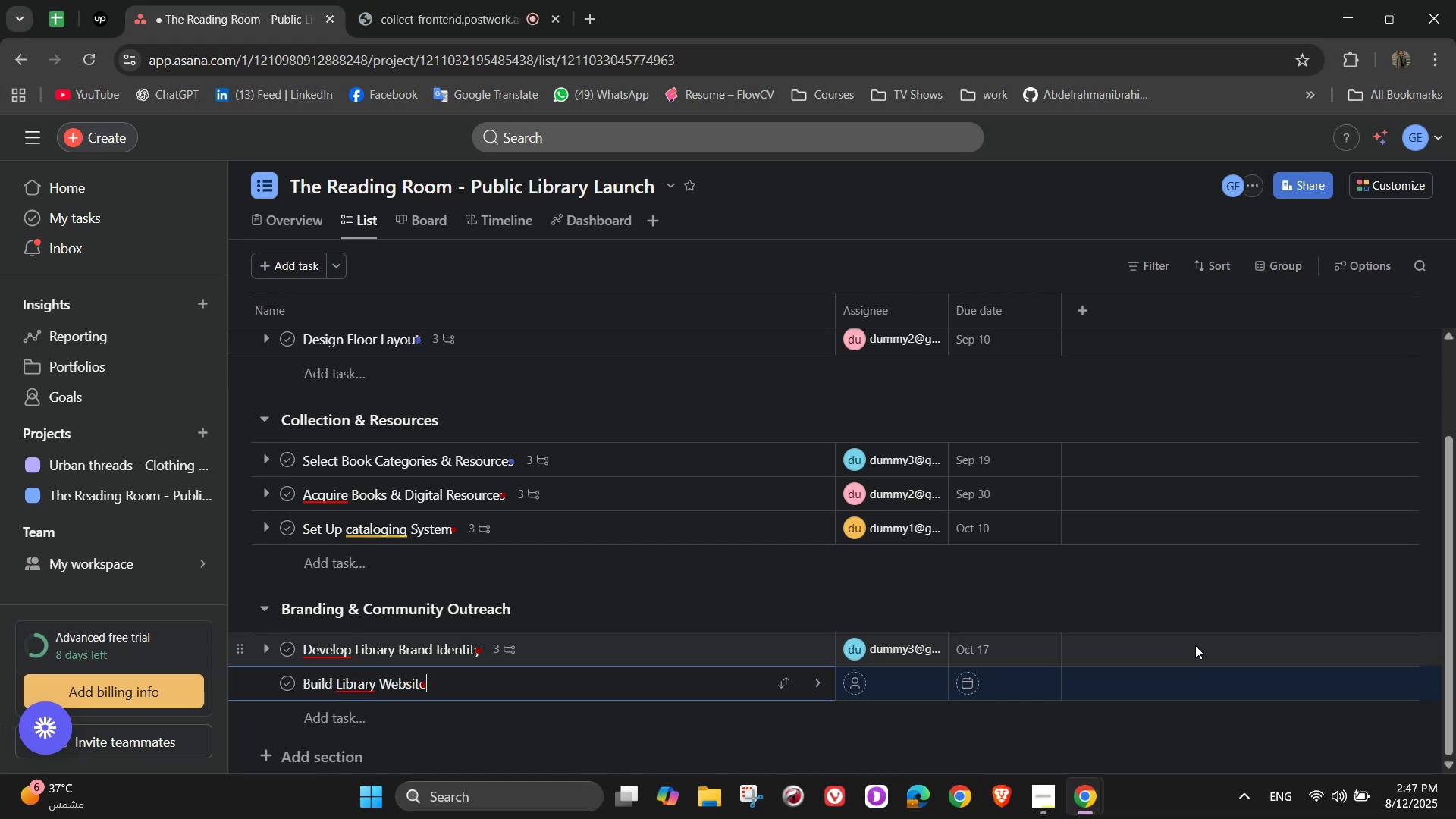 
left_click([814, 681])
 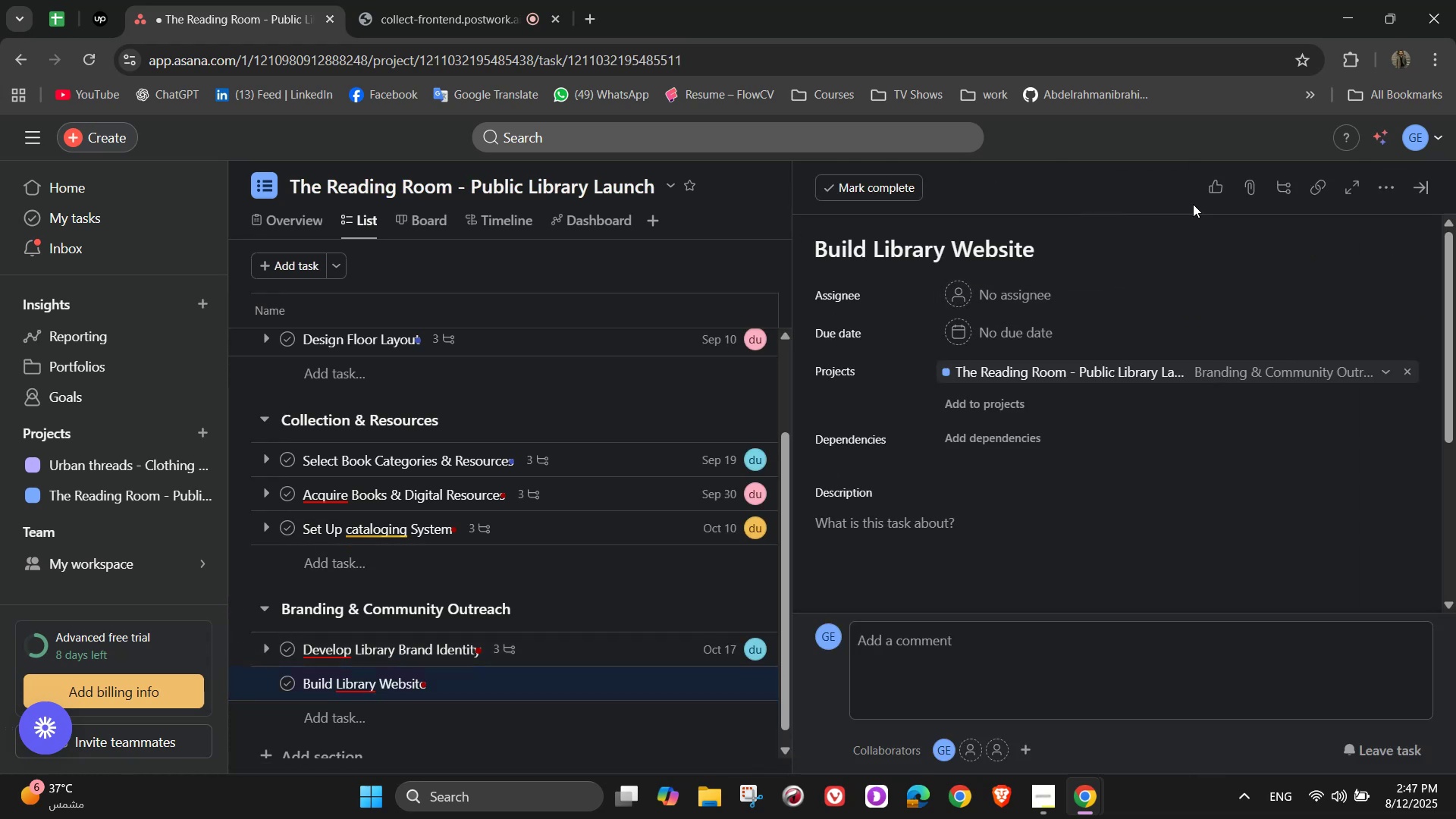 
left_click([1026, 283])
 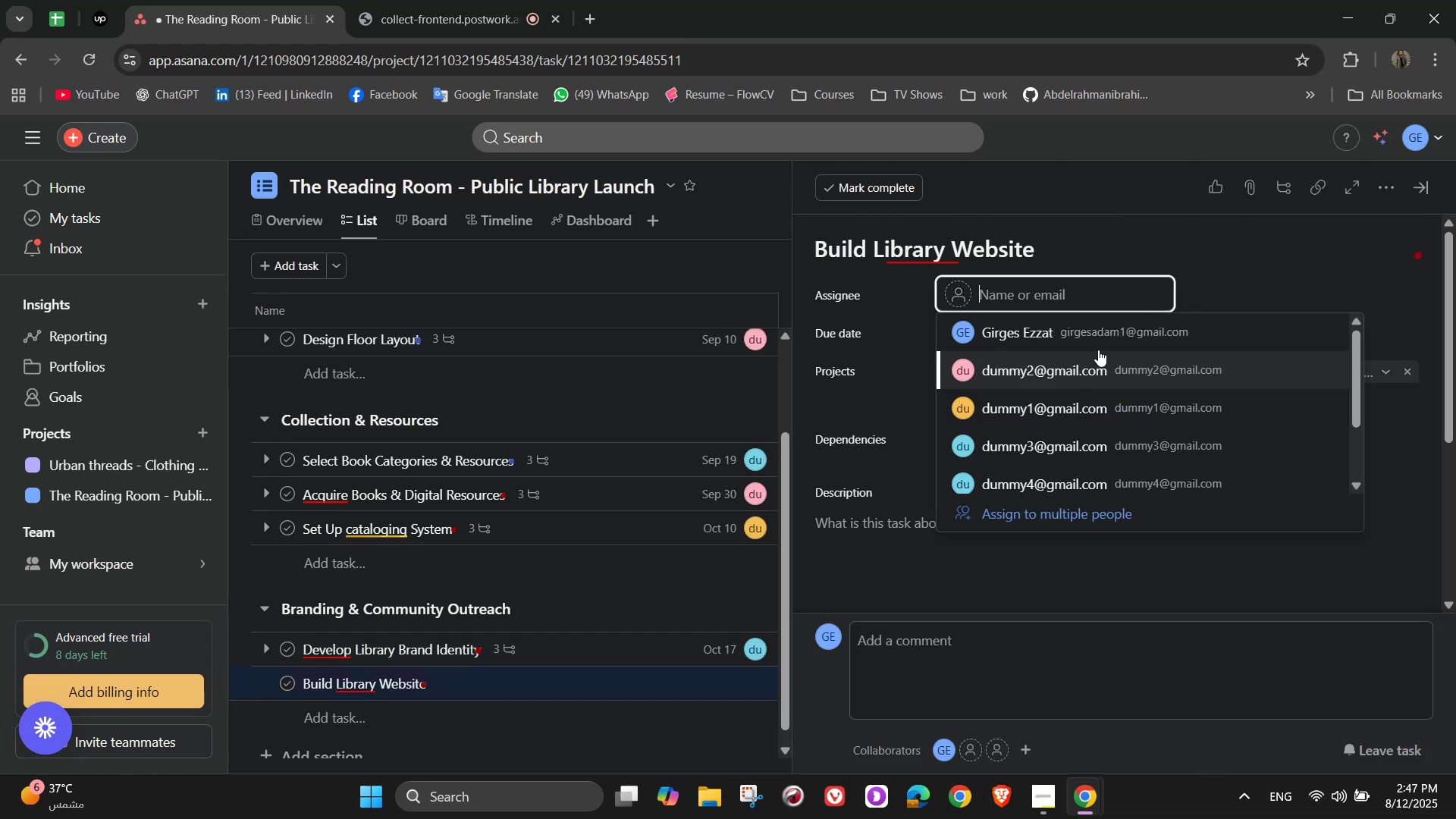 
left_click([1092, 334])
 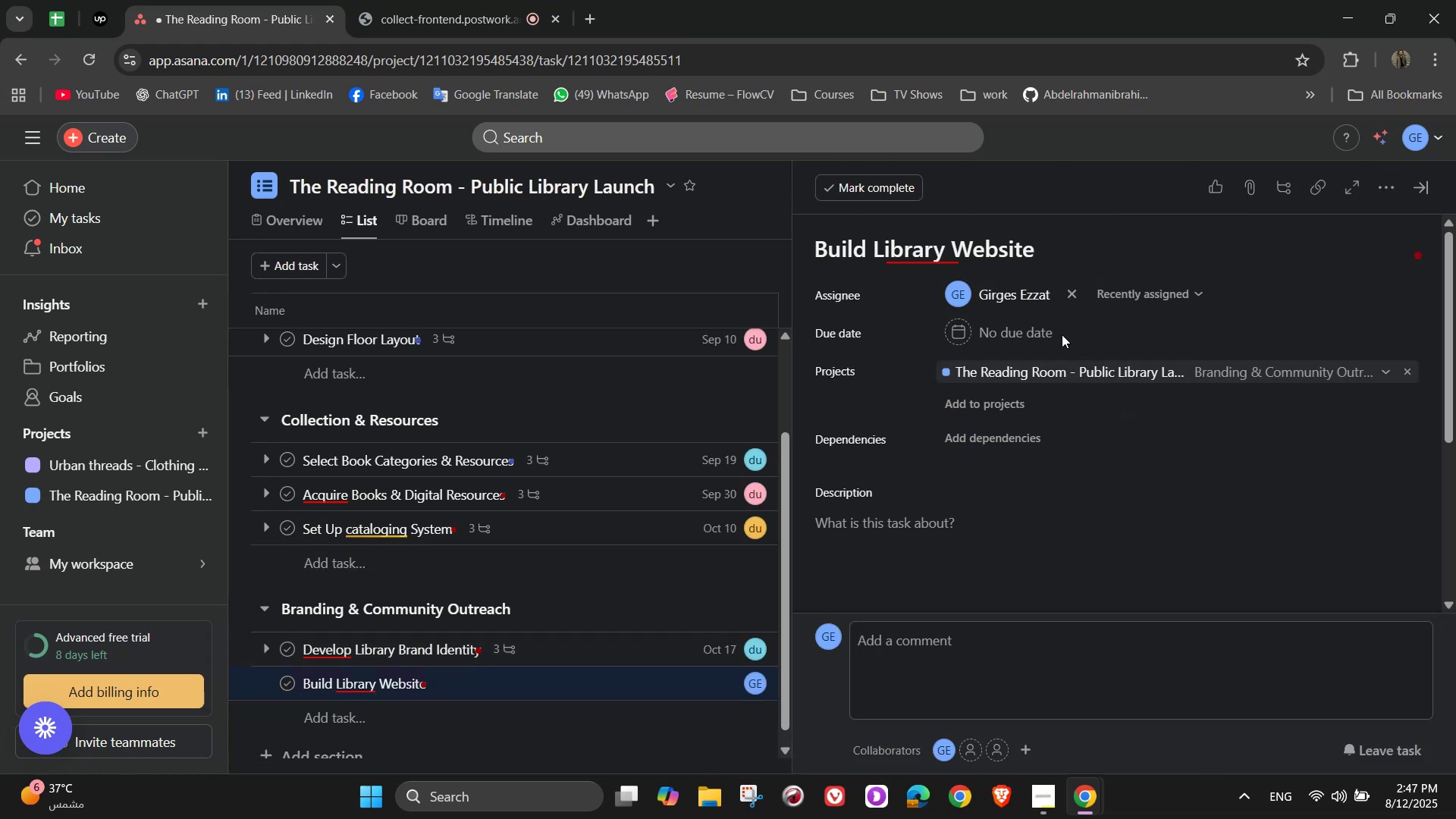 
left_click([1050, 334])
 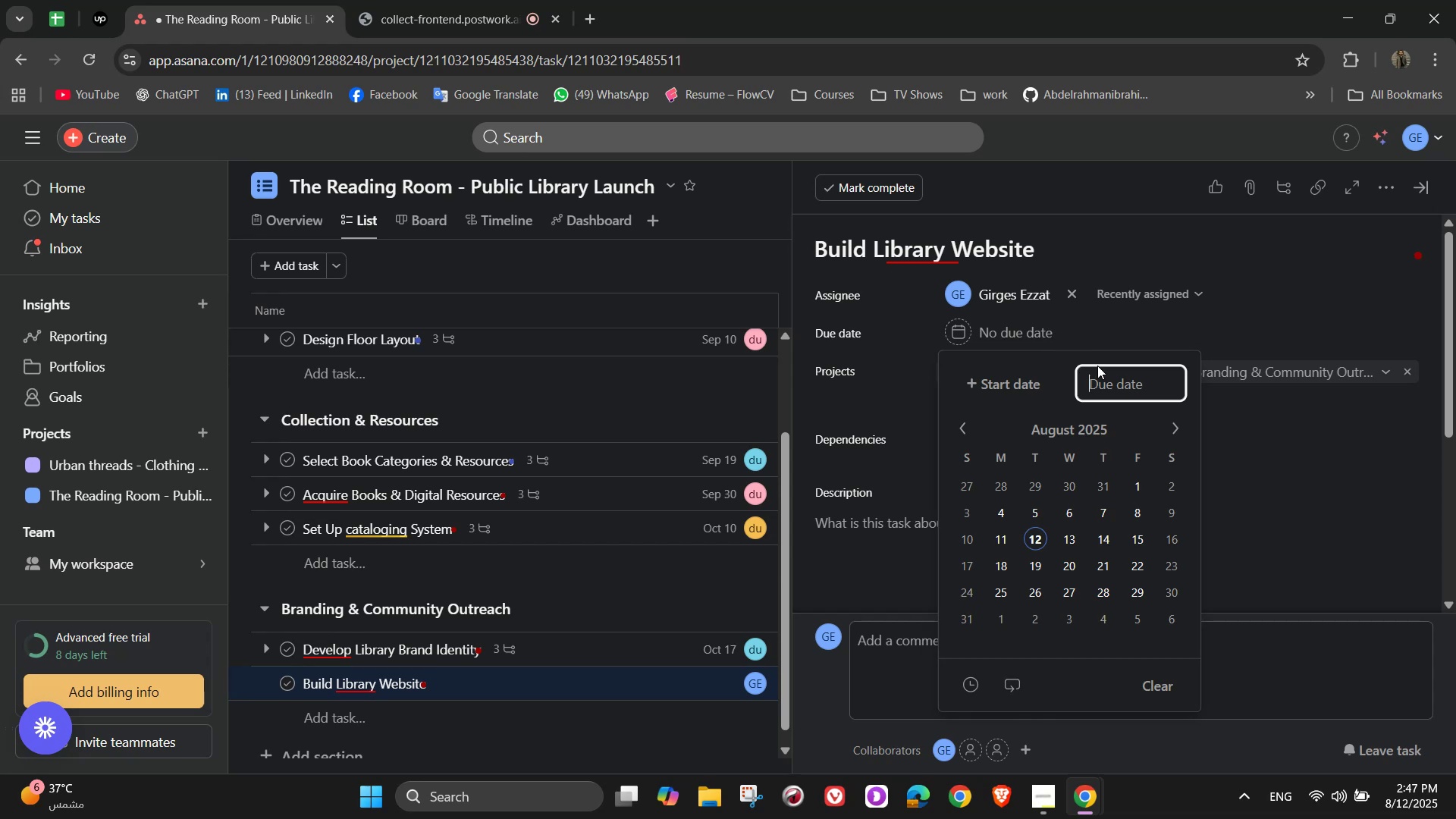 
left_click([1168, 419])
 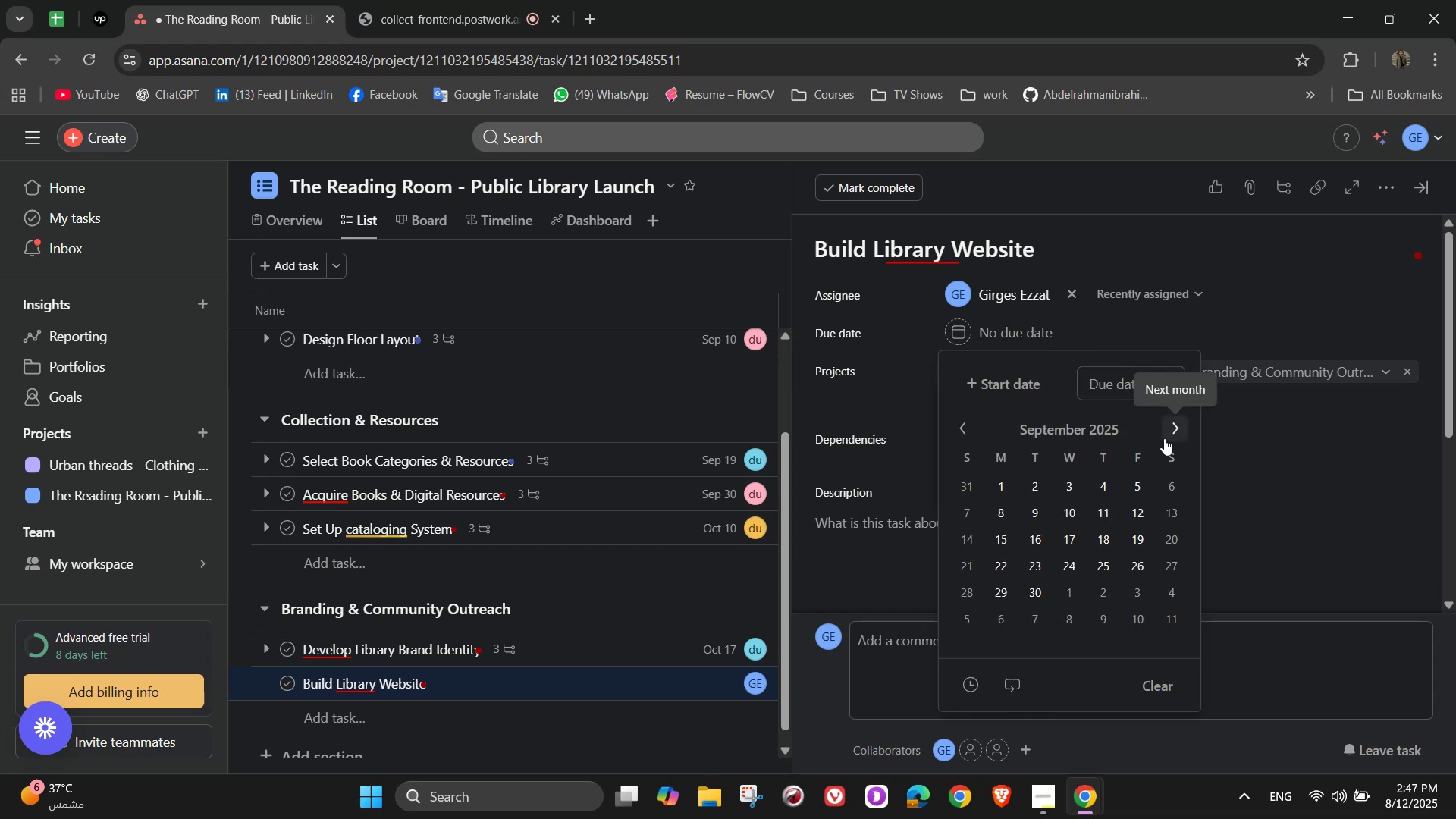 
left_click([1164, 438])
 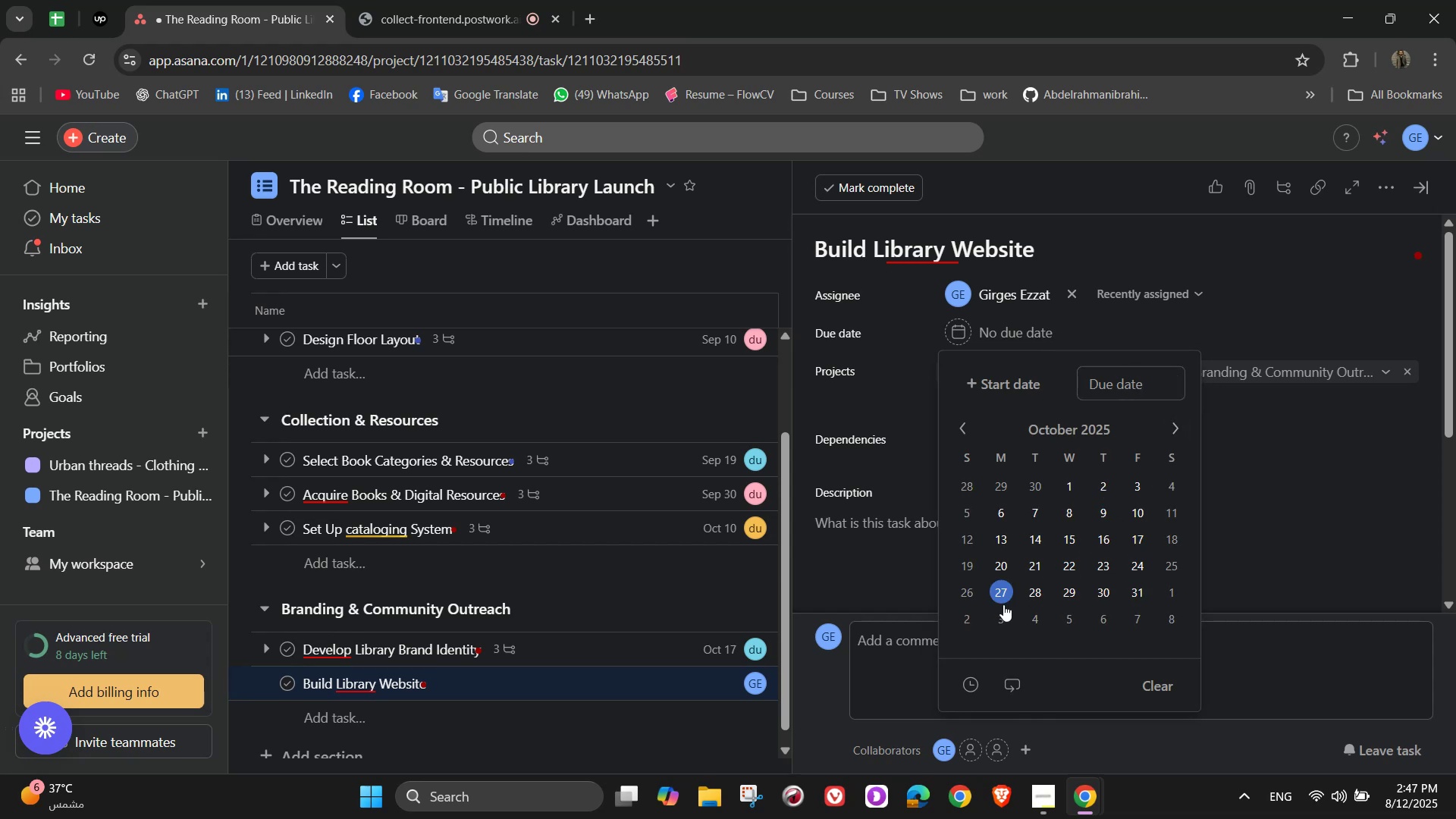 
left_click([1001, 598])
 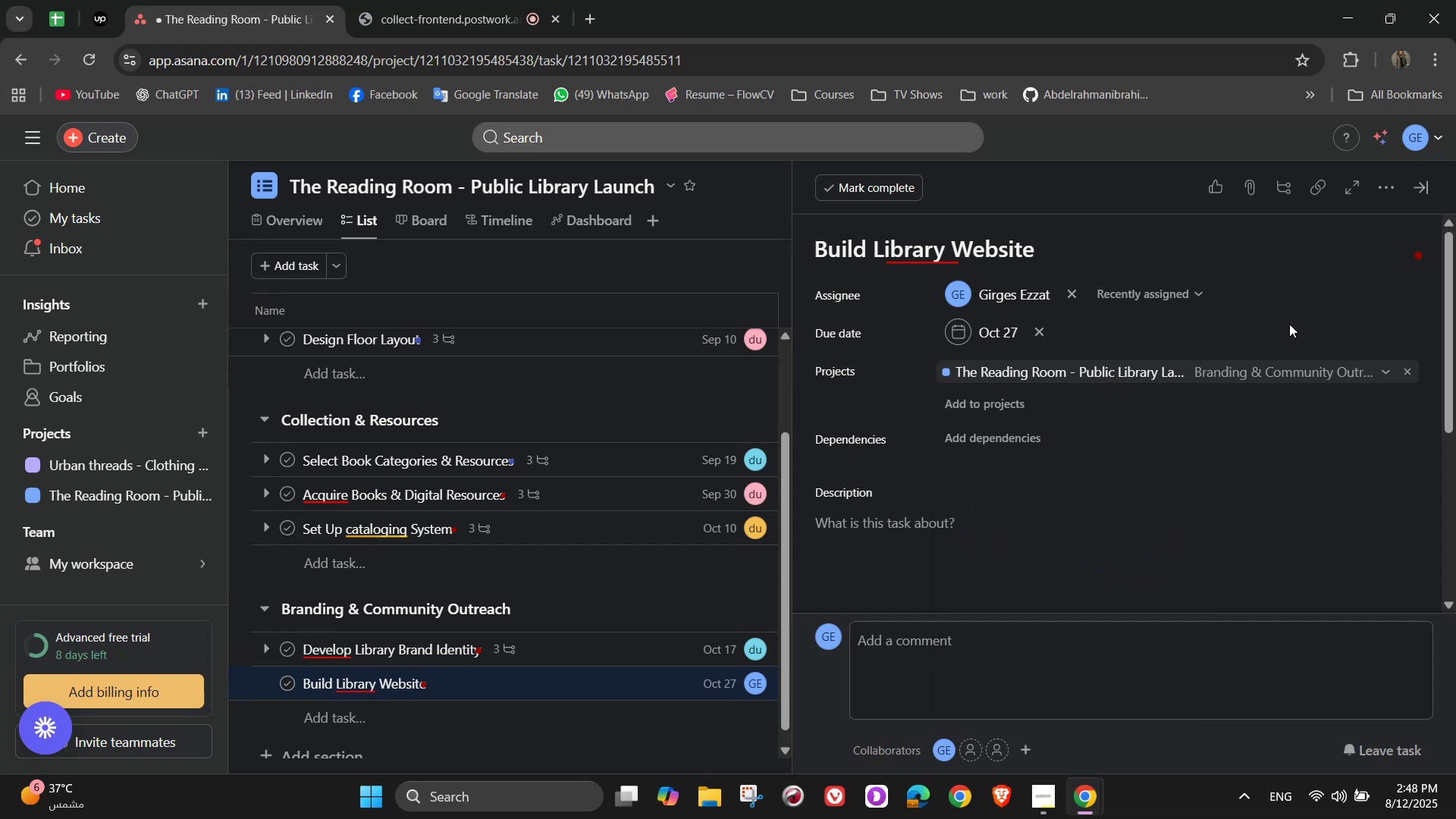 
double_click([1304, 253])
 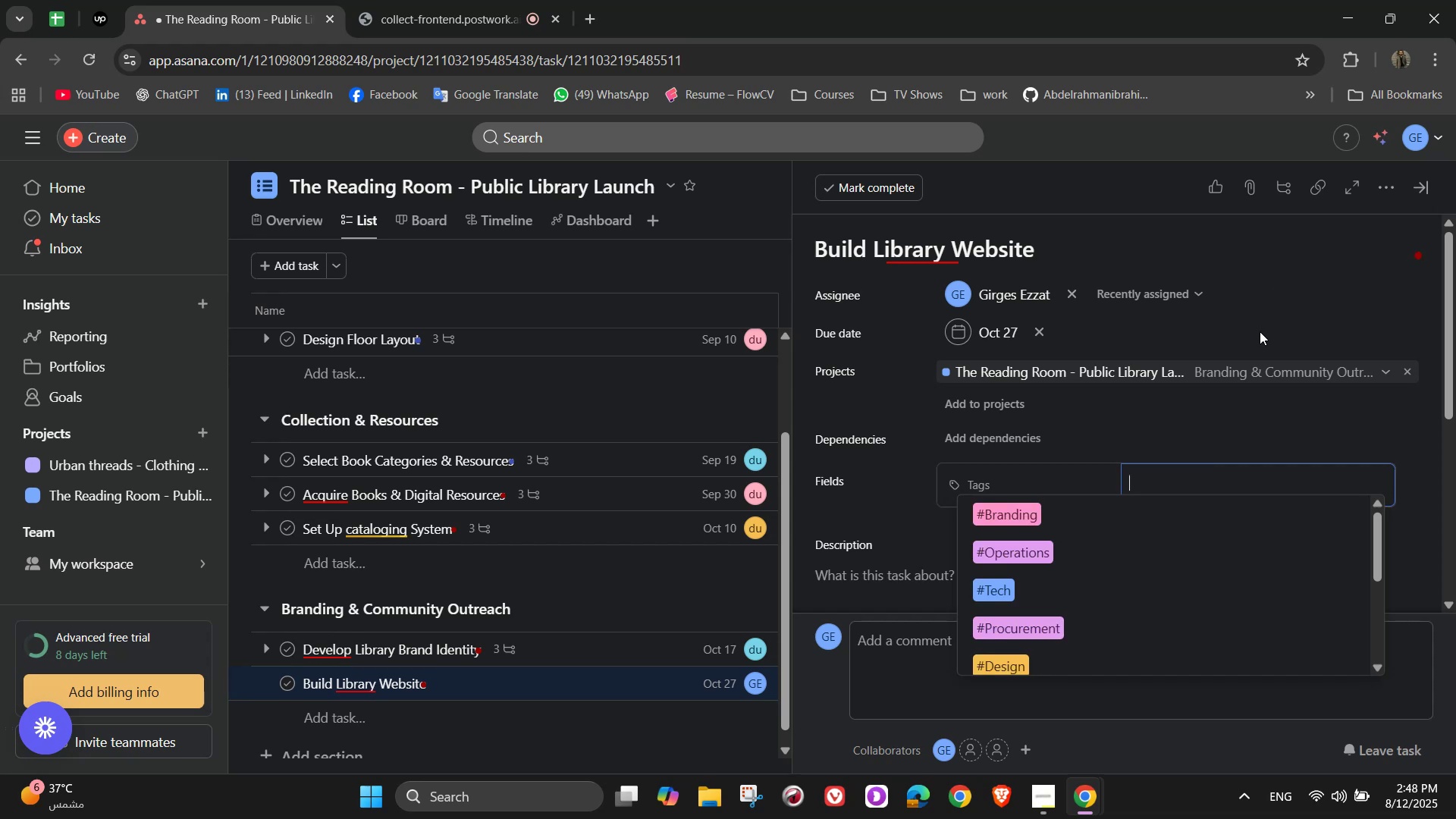 
key(M)
 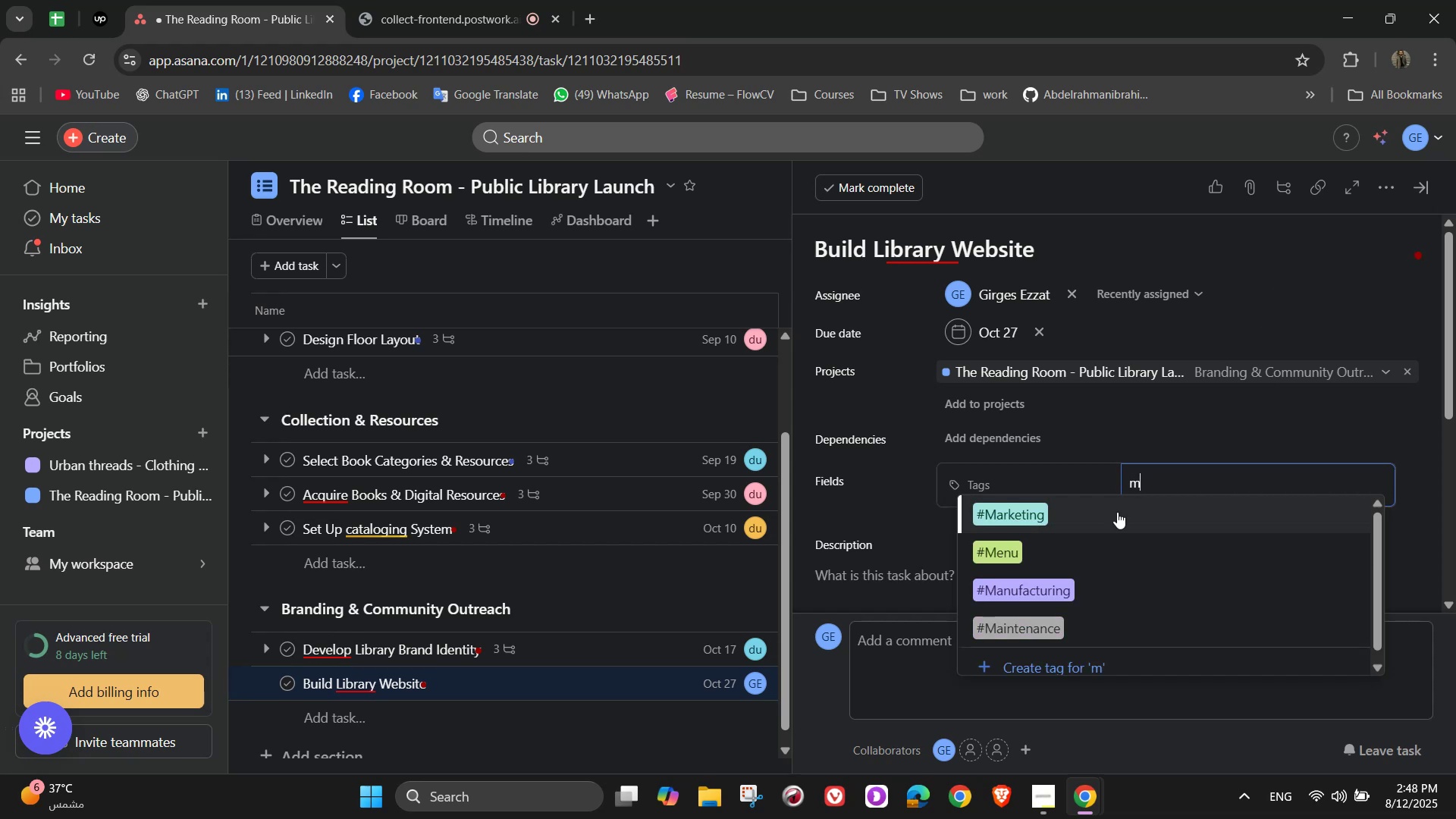 
left_click([1101, 517])
 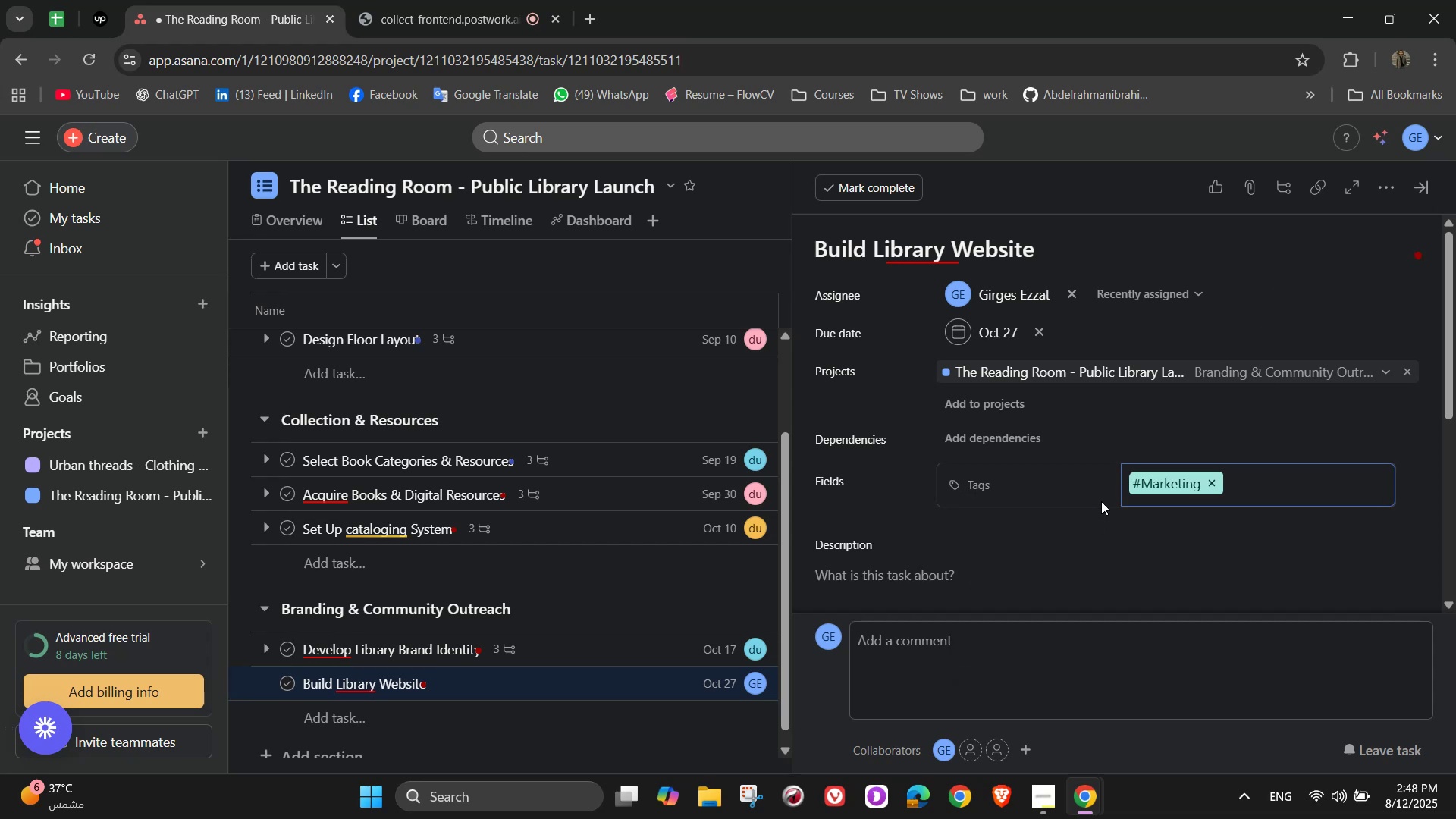 
scroll: coordinate [1125, 507], scroll_direction: down, amount: 1.0
 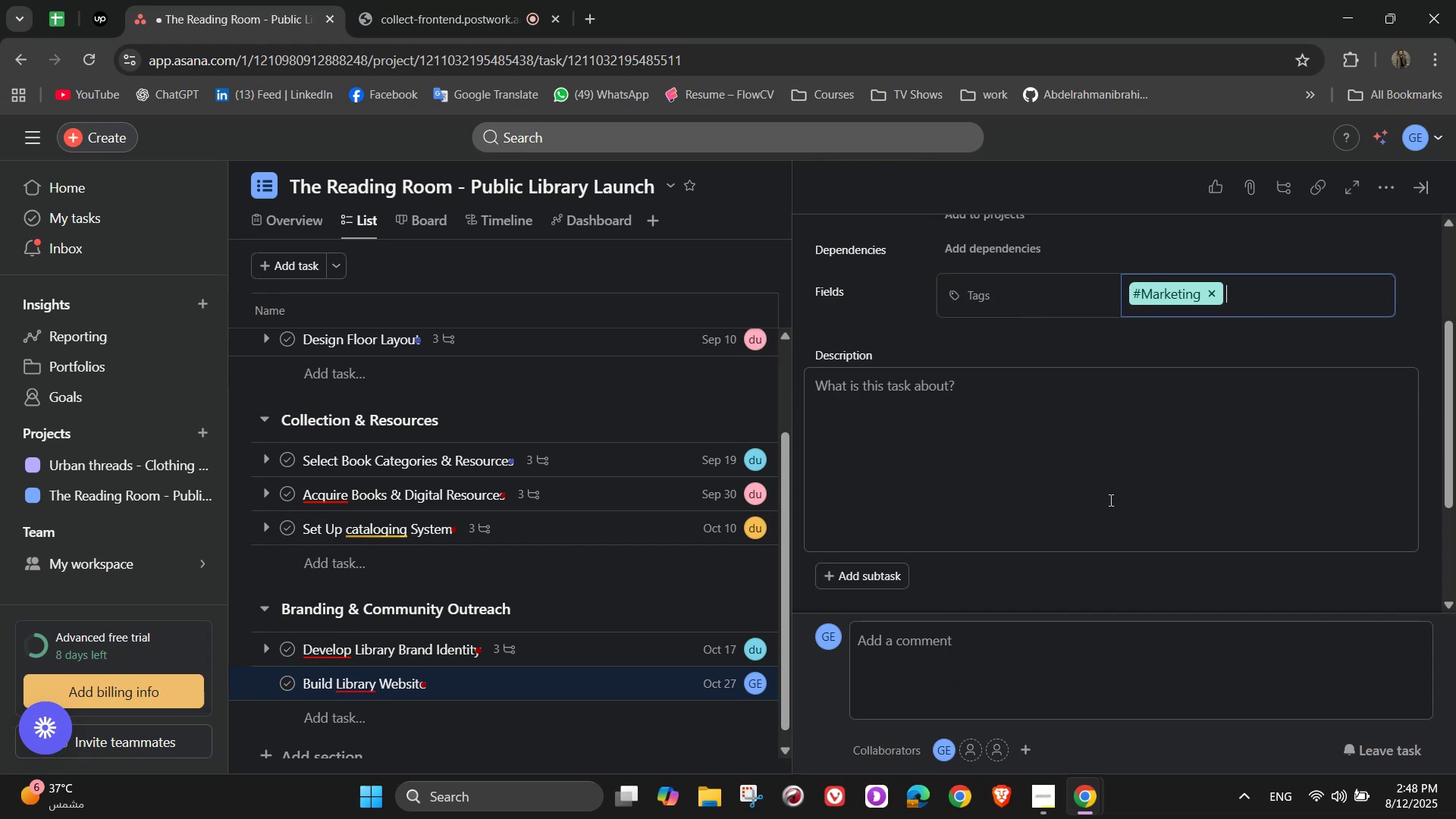 
left_click([1106, 497])
 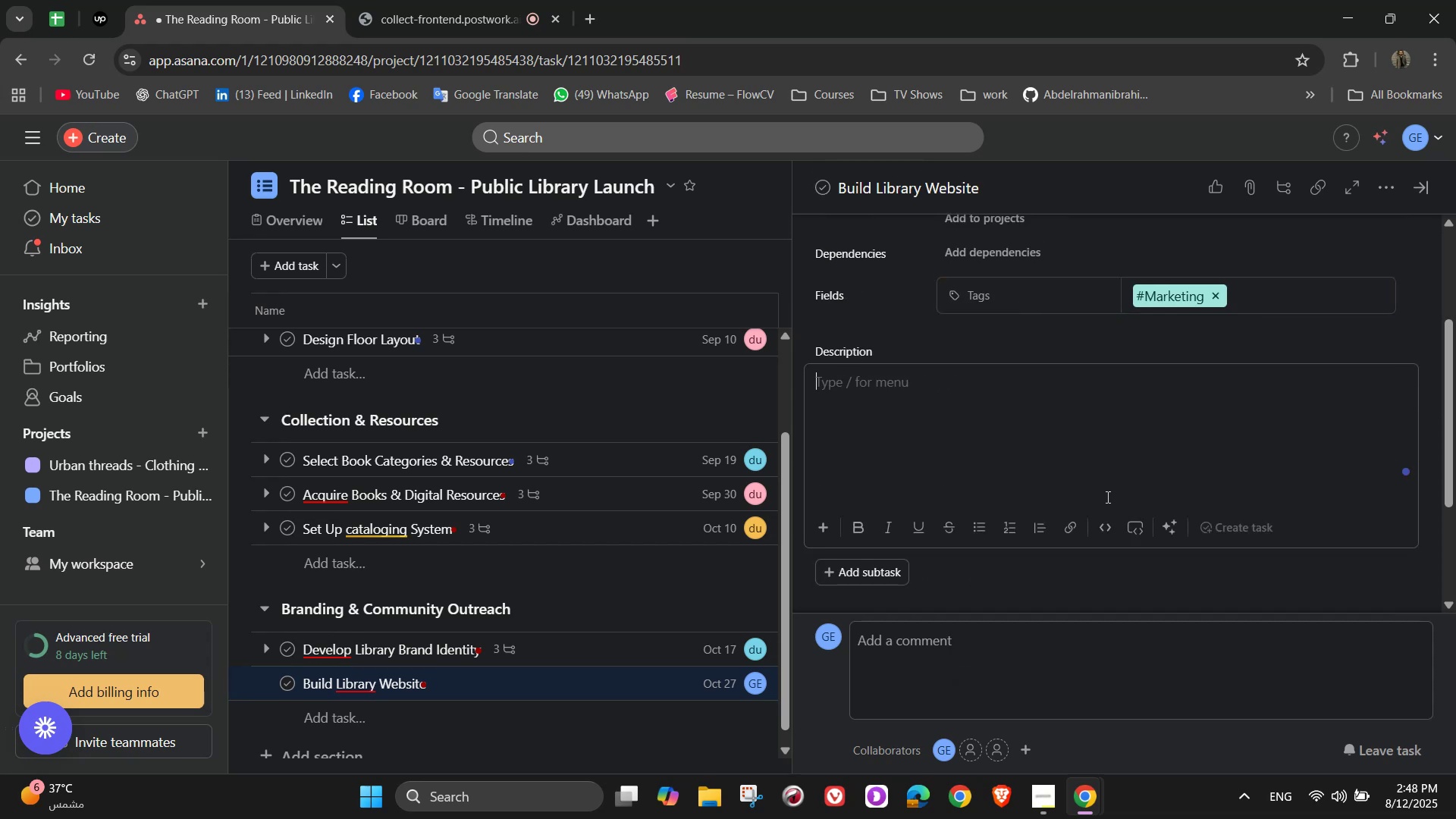 
type(Provide online access to resources and events calender)
 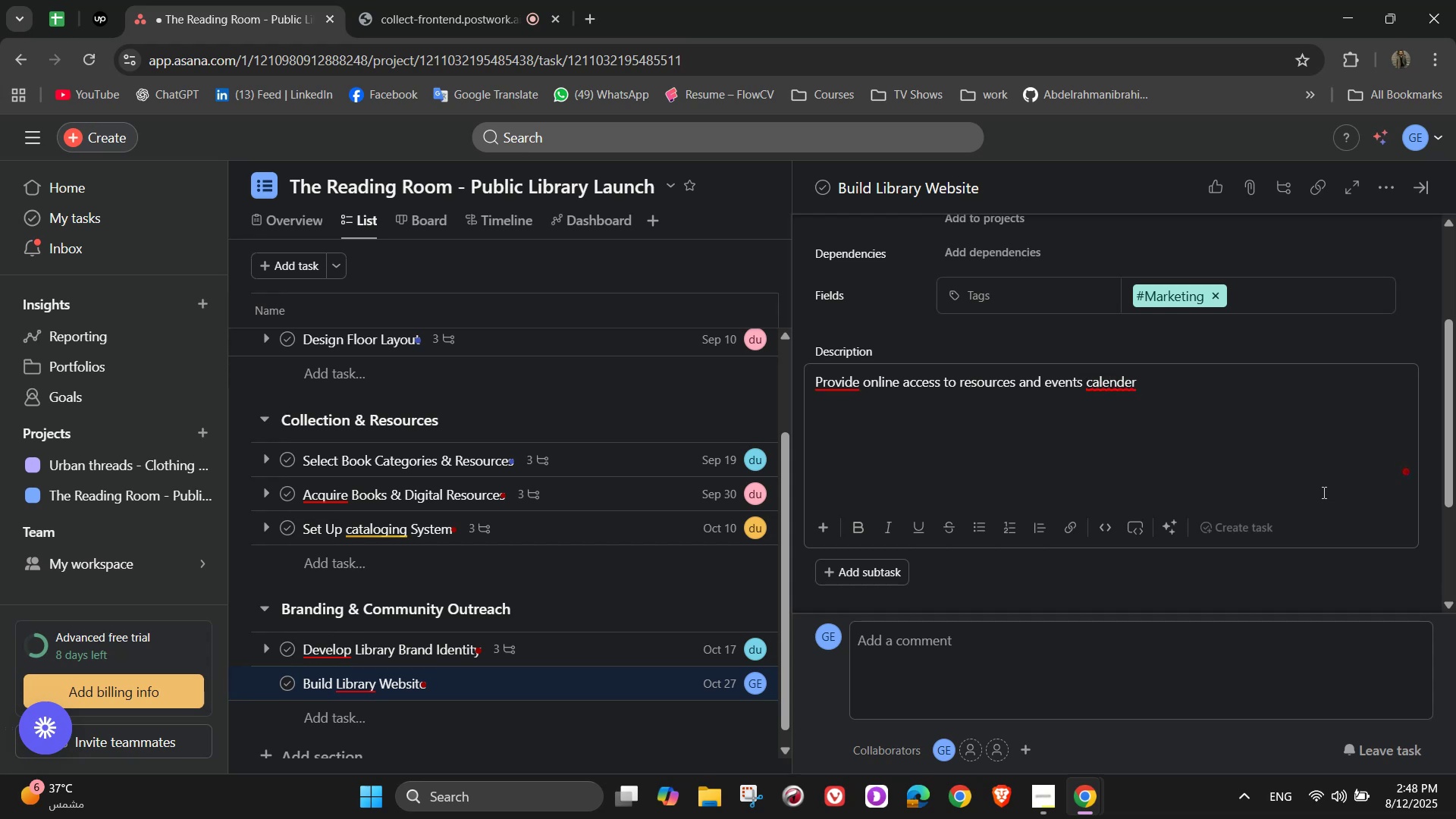 
type(s)
key(Backspace)
key(Backspace)
key(Backspace)
type(ar)
 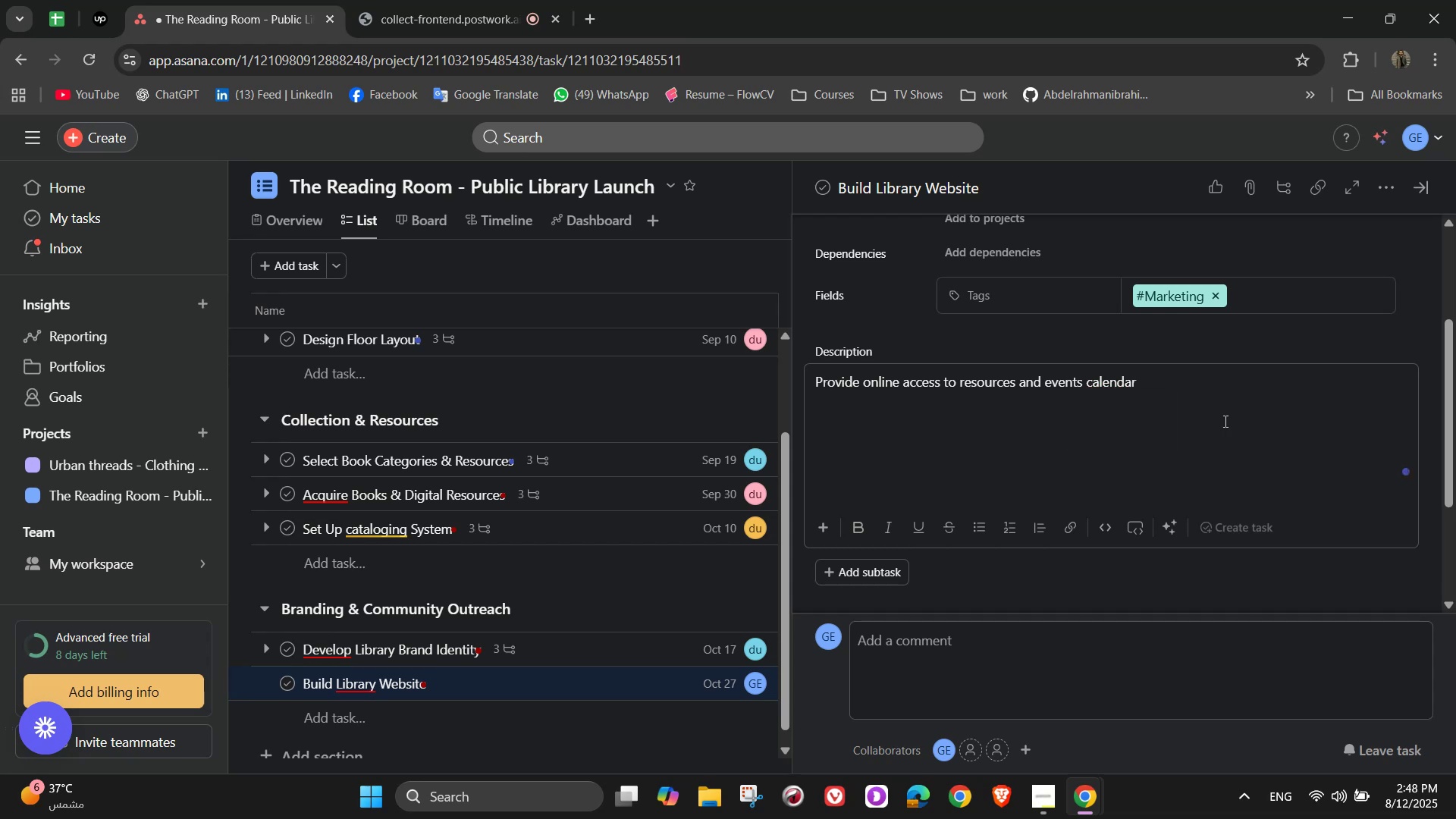 
scroll: coordinate [1027, 441], scroll_direction: down, amount: 2.0
 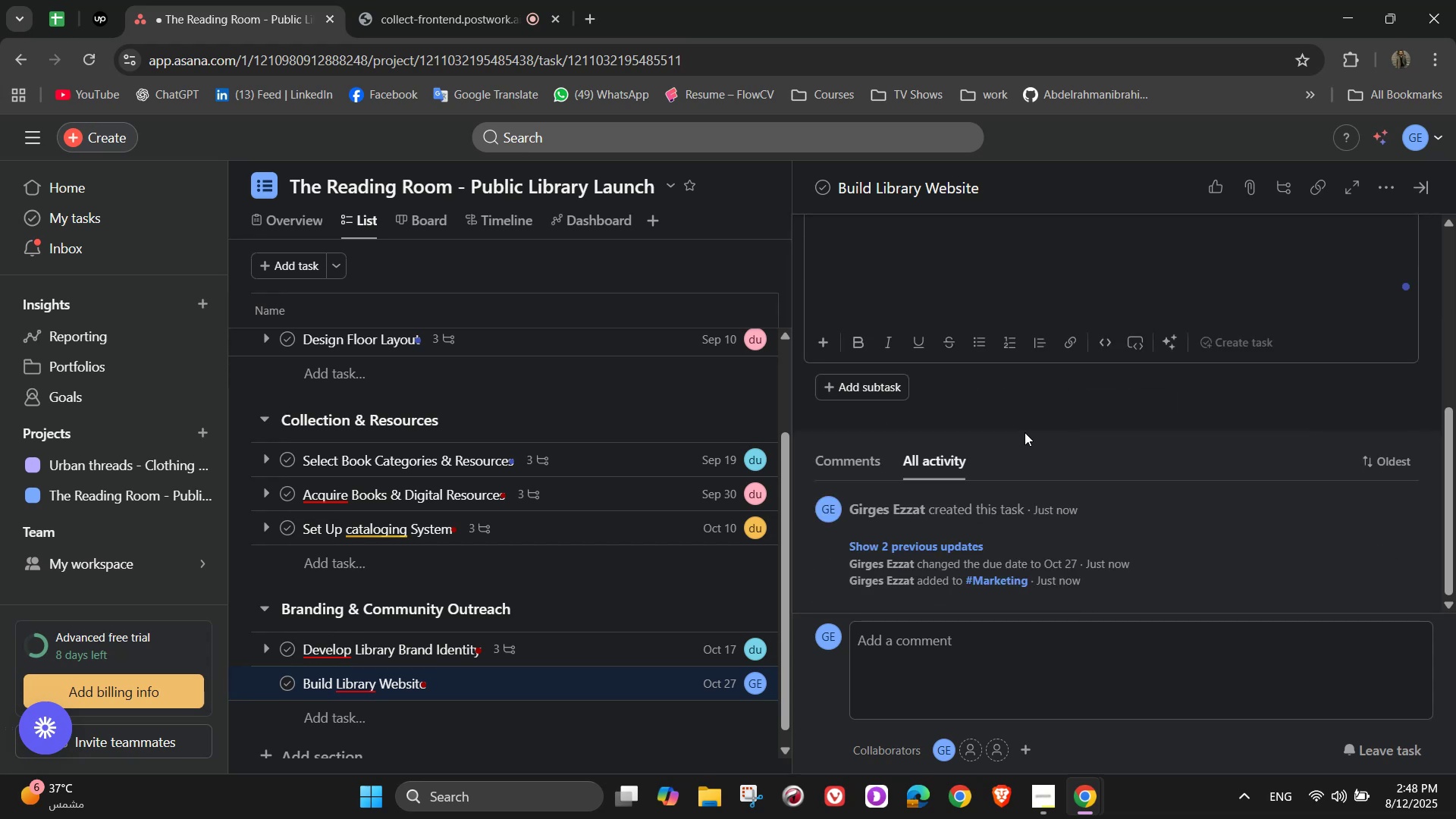 
left_click([1018, 427])
 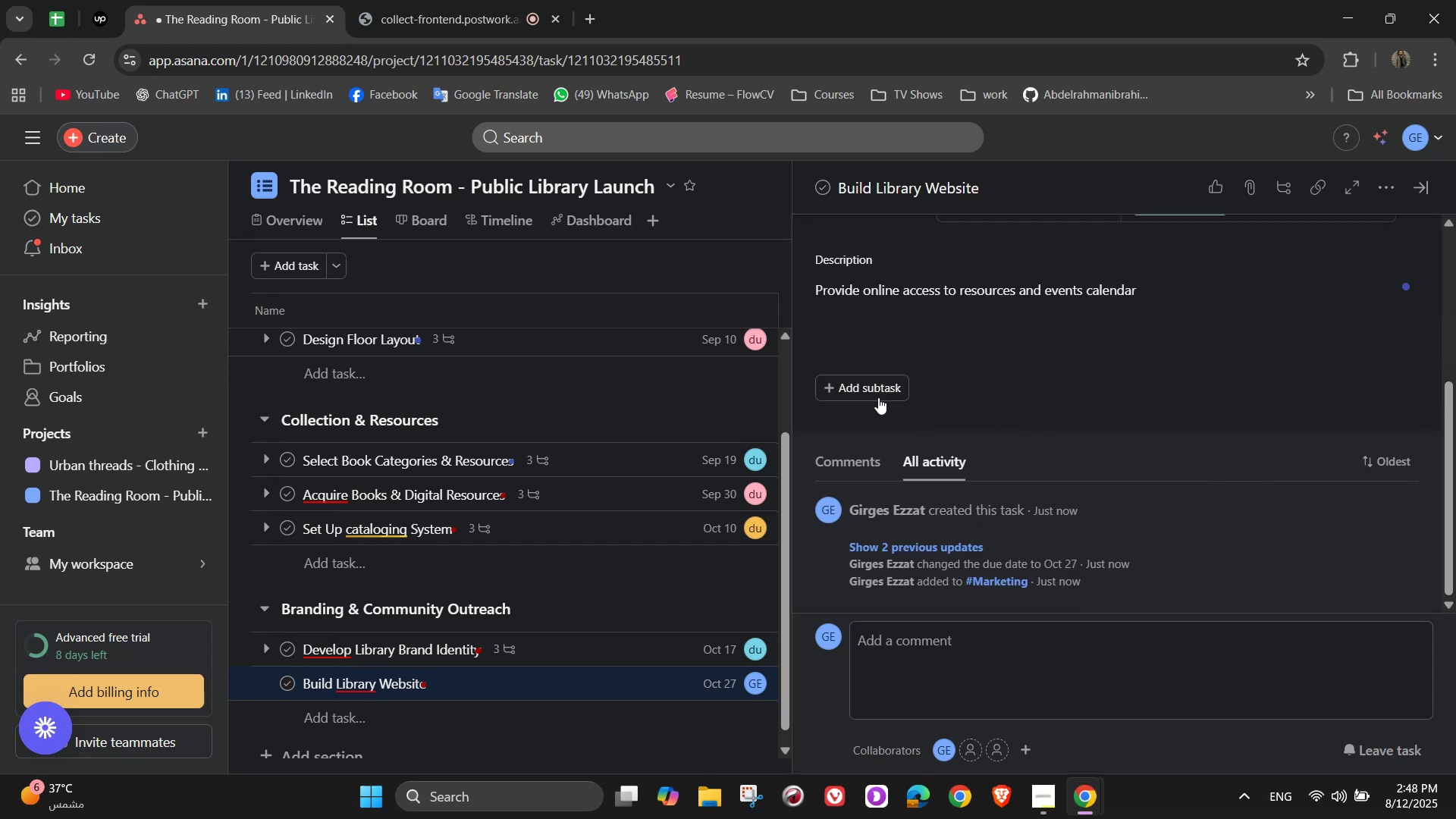 
left_click([878, 394])
 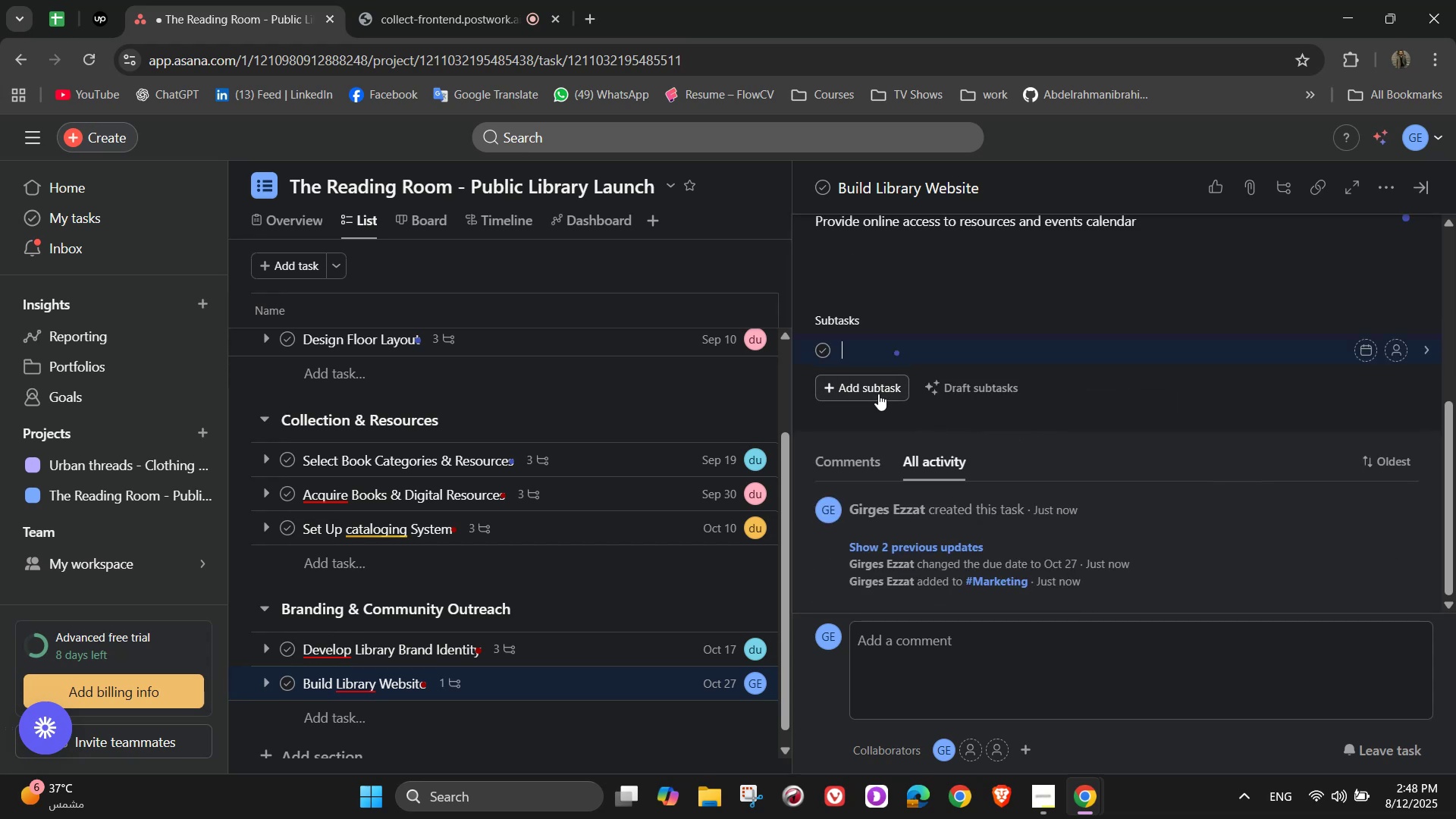 
type(Create user-friende)
key(Backspace)
type(ly )
 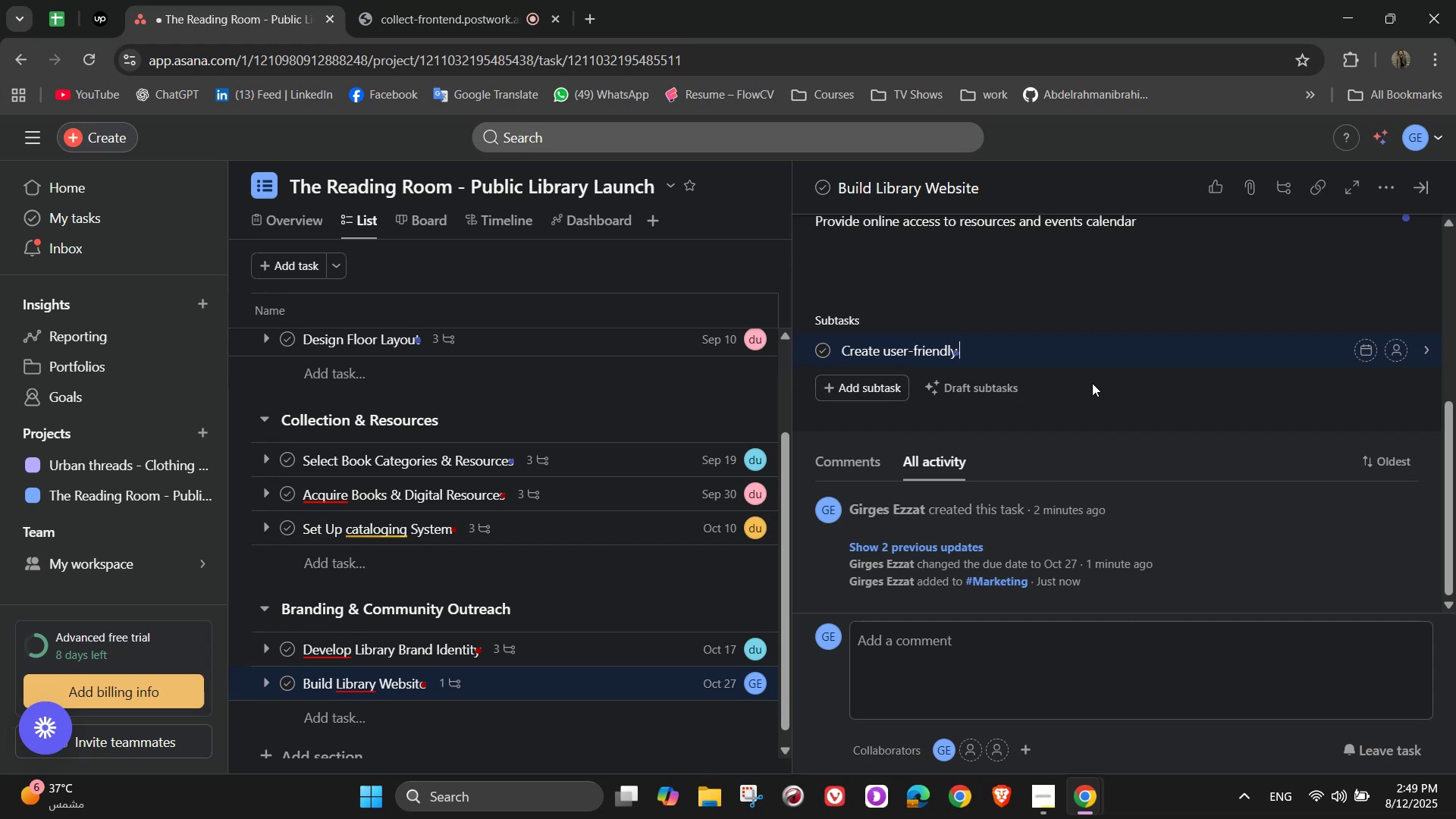 
type( interface)
 